 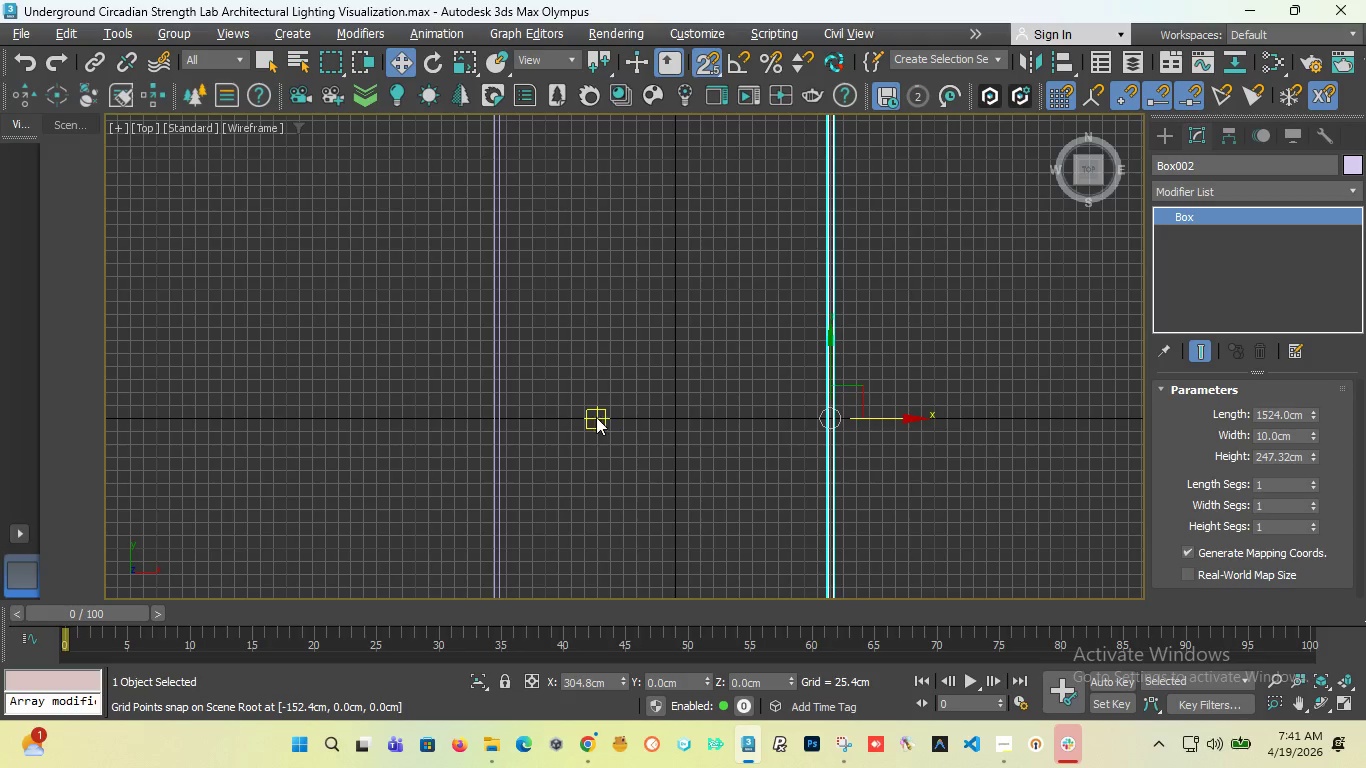 
left_click([493, 416])
 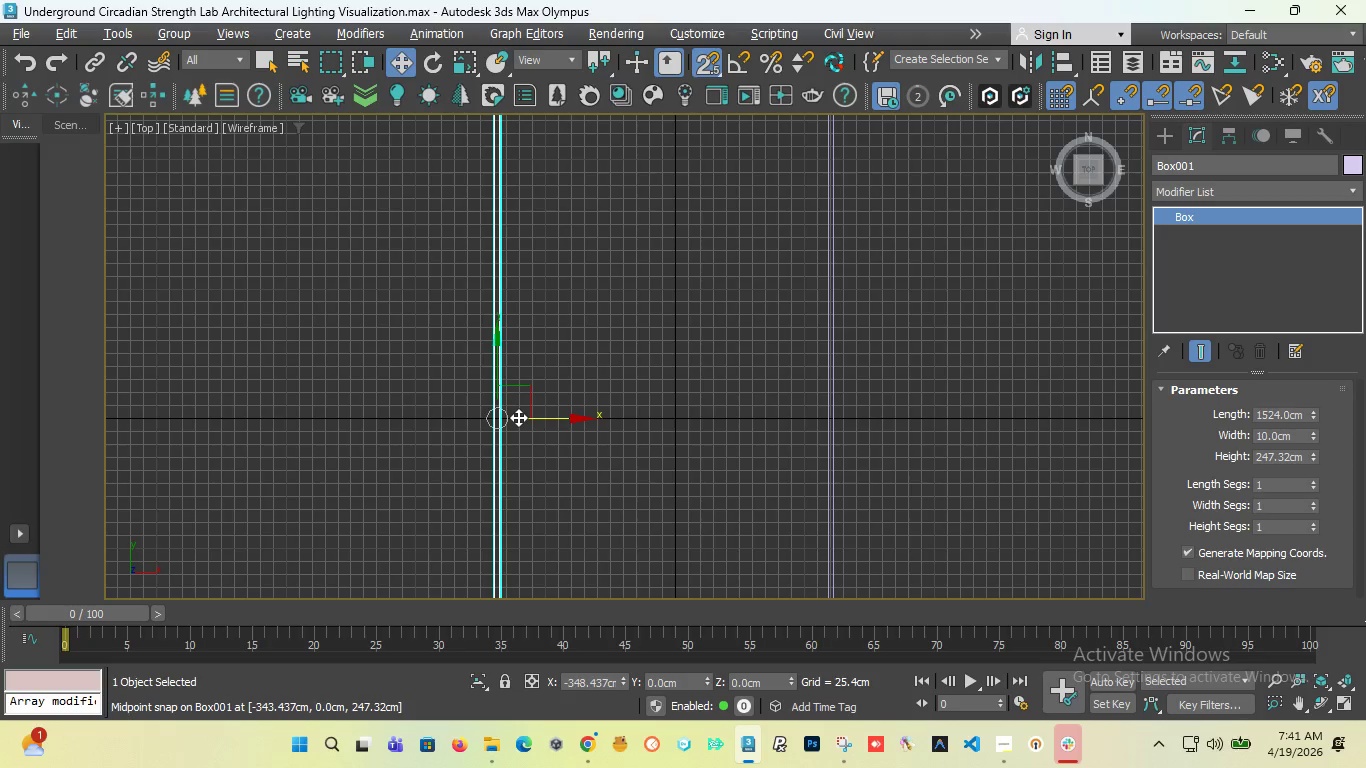 
left_click_drag(start_coordinate=[521, 418], to_coordinate=[527, 421])
 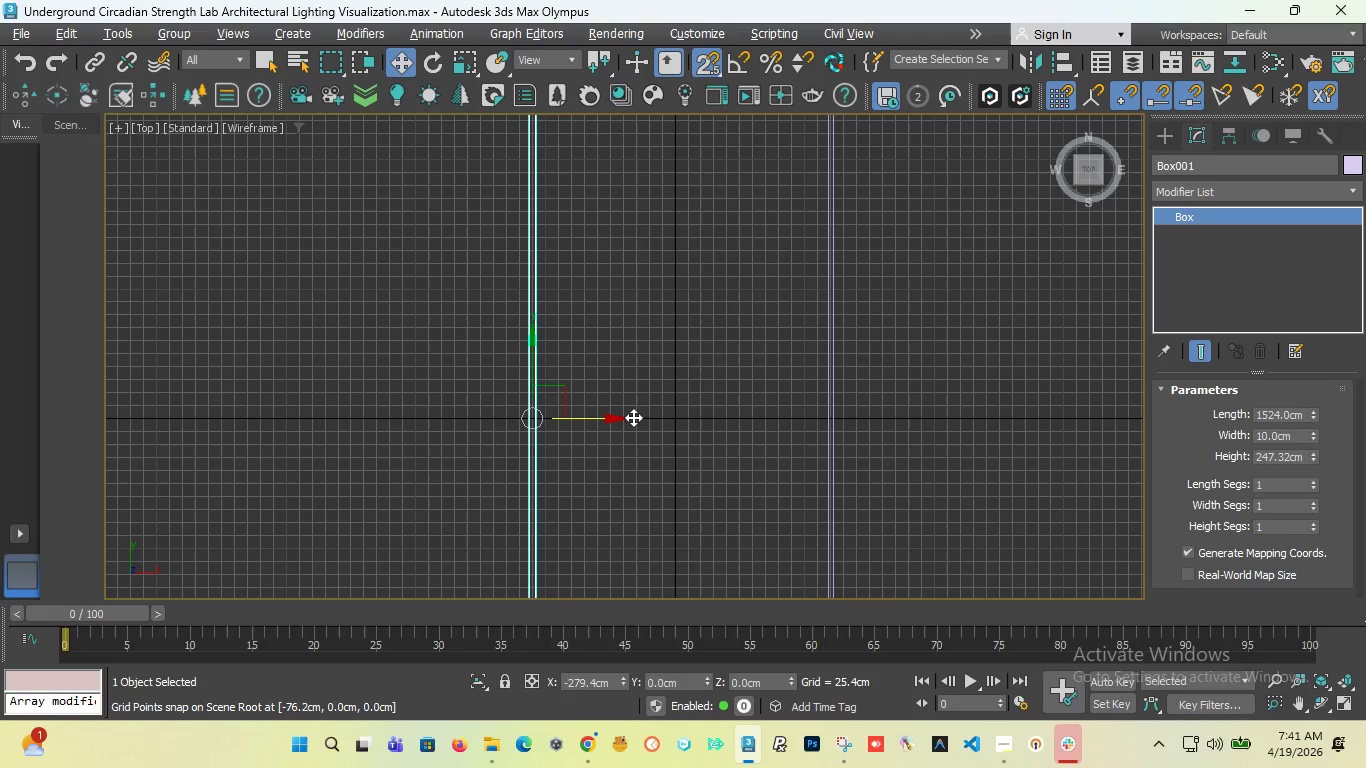 
left_click([646, 445])
 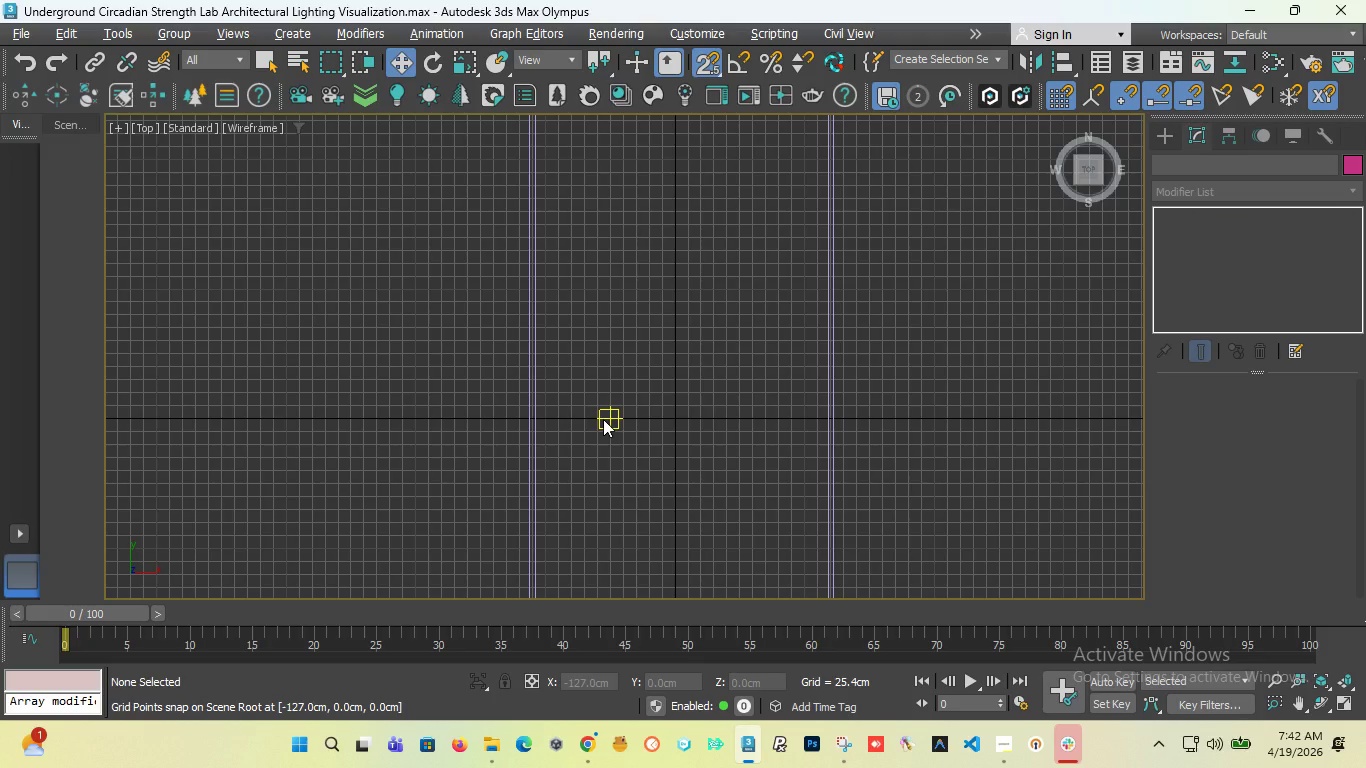 
wait(10.16)
 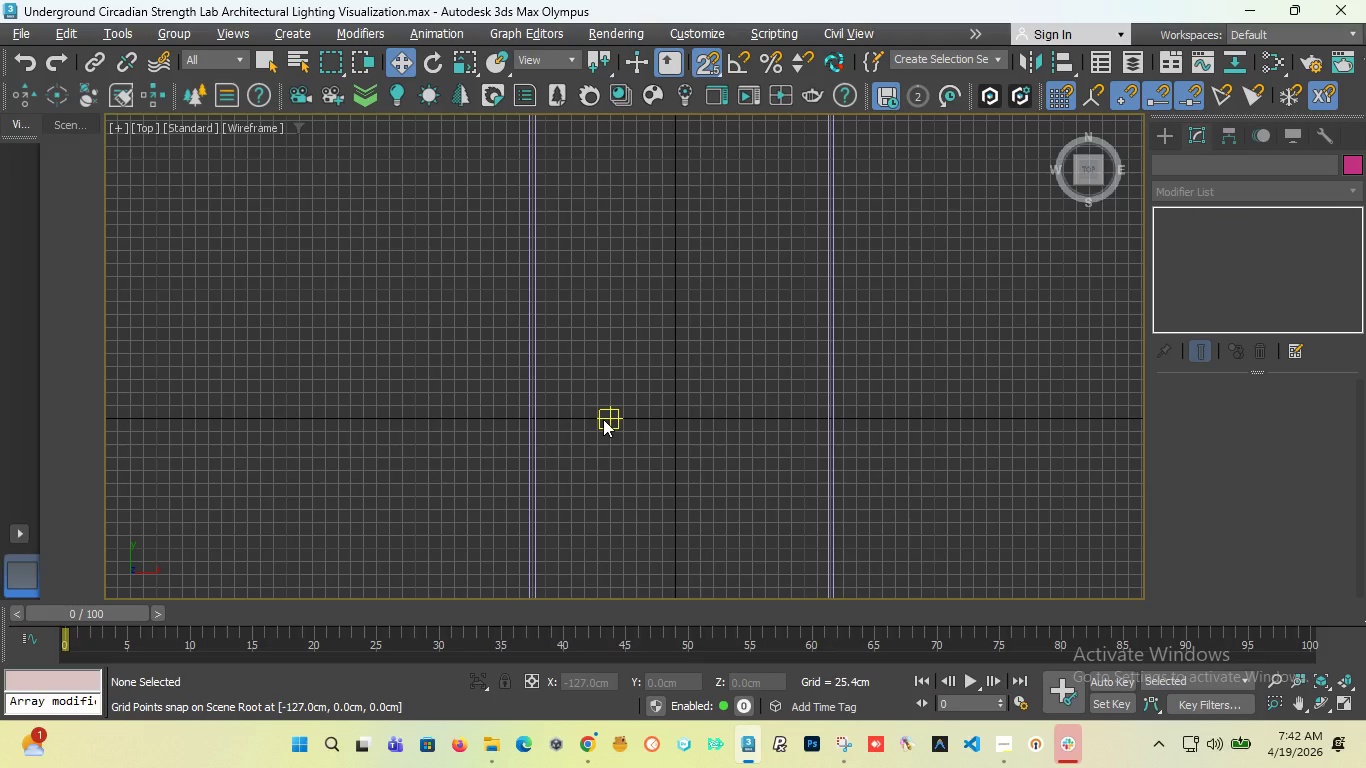 
left_click([533, 416])
 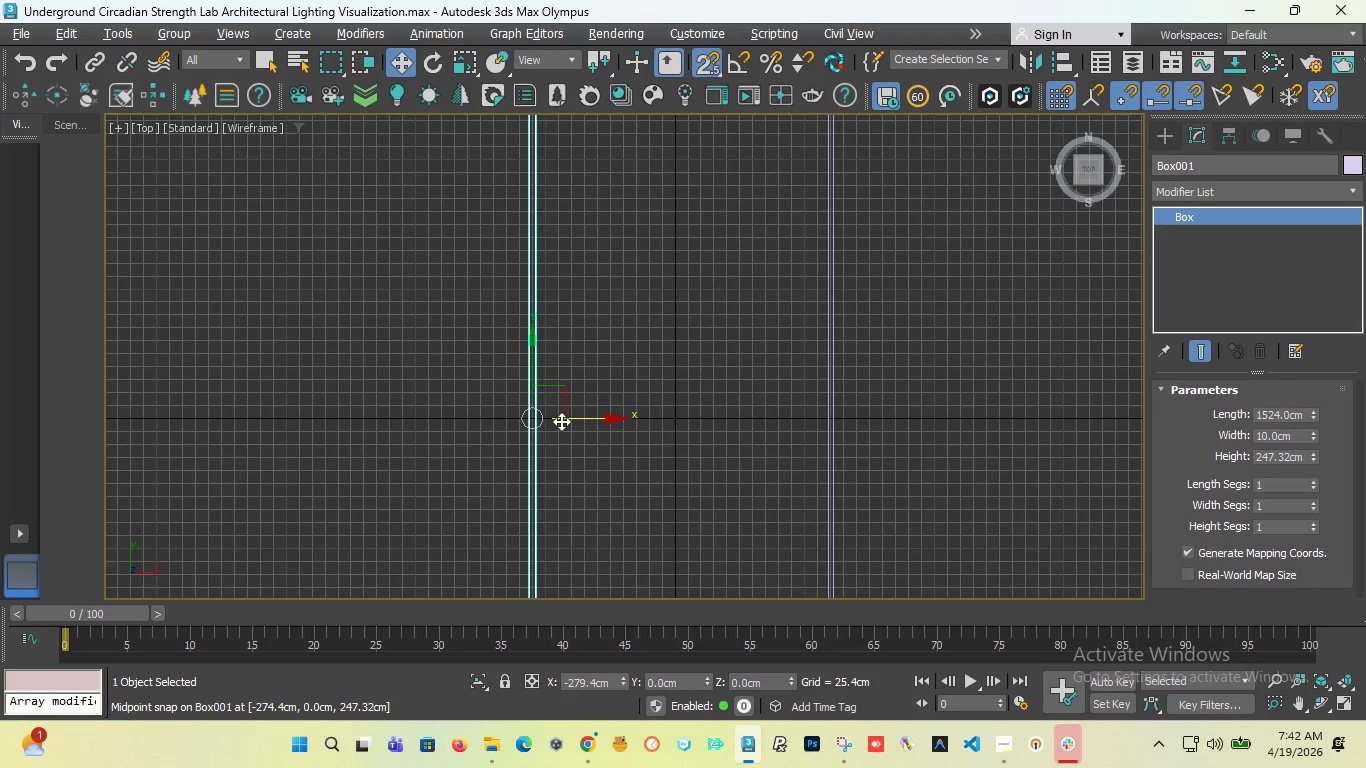 
left_click_drag(start_coordinate=[561, 421], to_coordinate=[522, 424])
 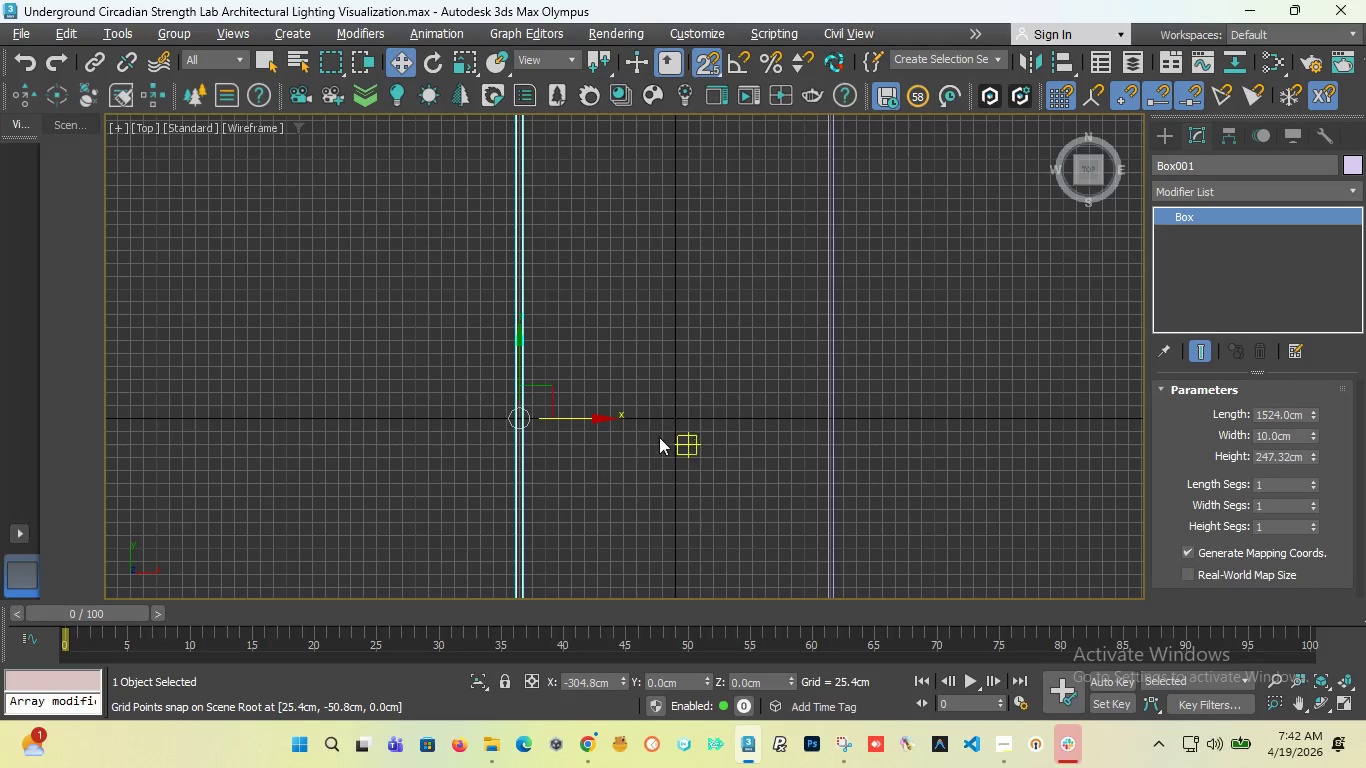 
scroll: coordinate [630, 445], scroll_direction: down, amount: 1.0
 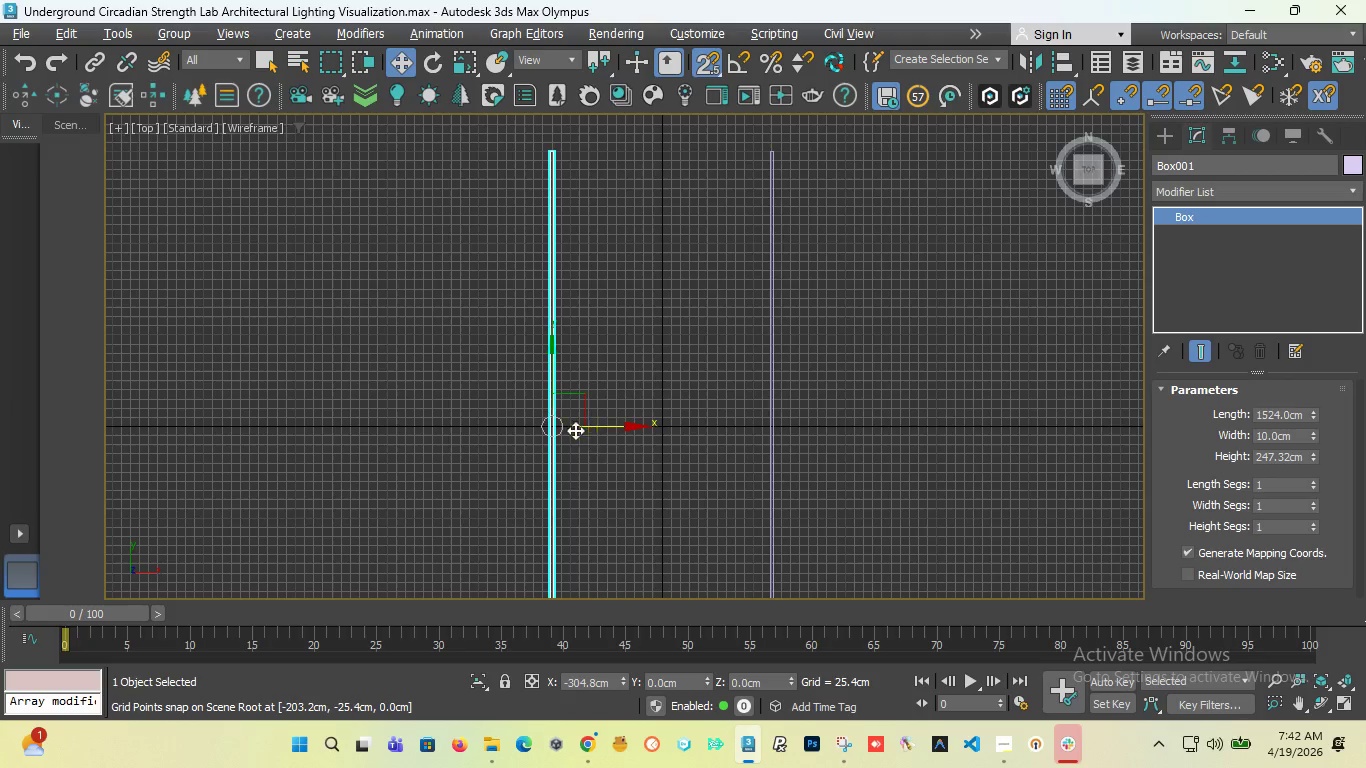 
scroll: coordinate [473, 425], scroll_direction: up, amount: 3.0
 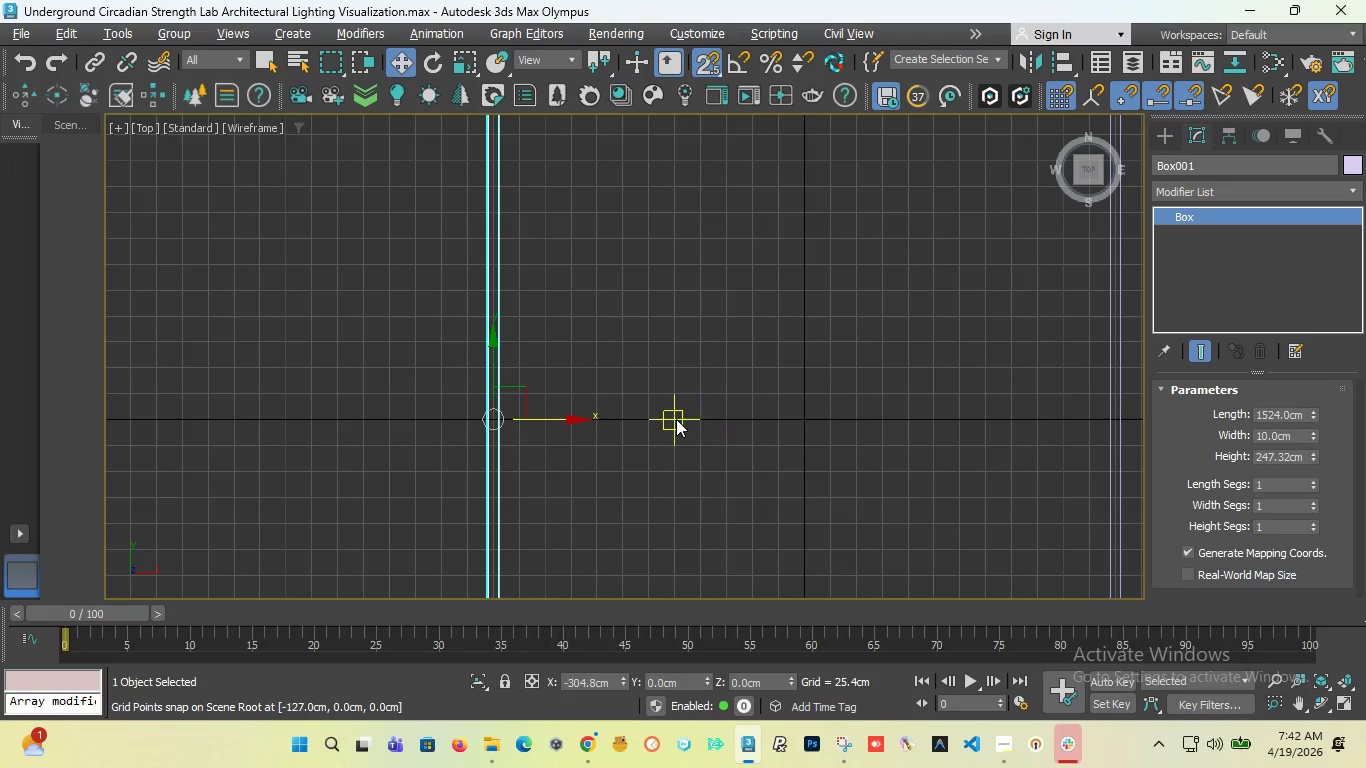 
wait(23.76)
 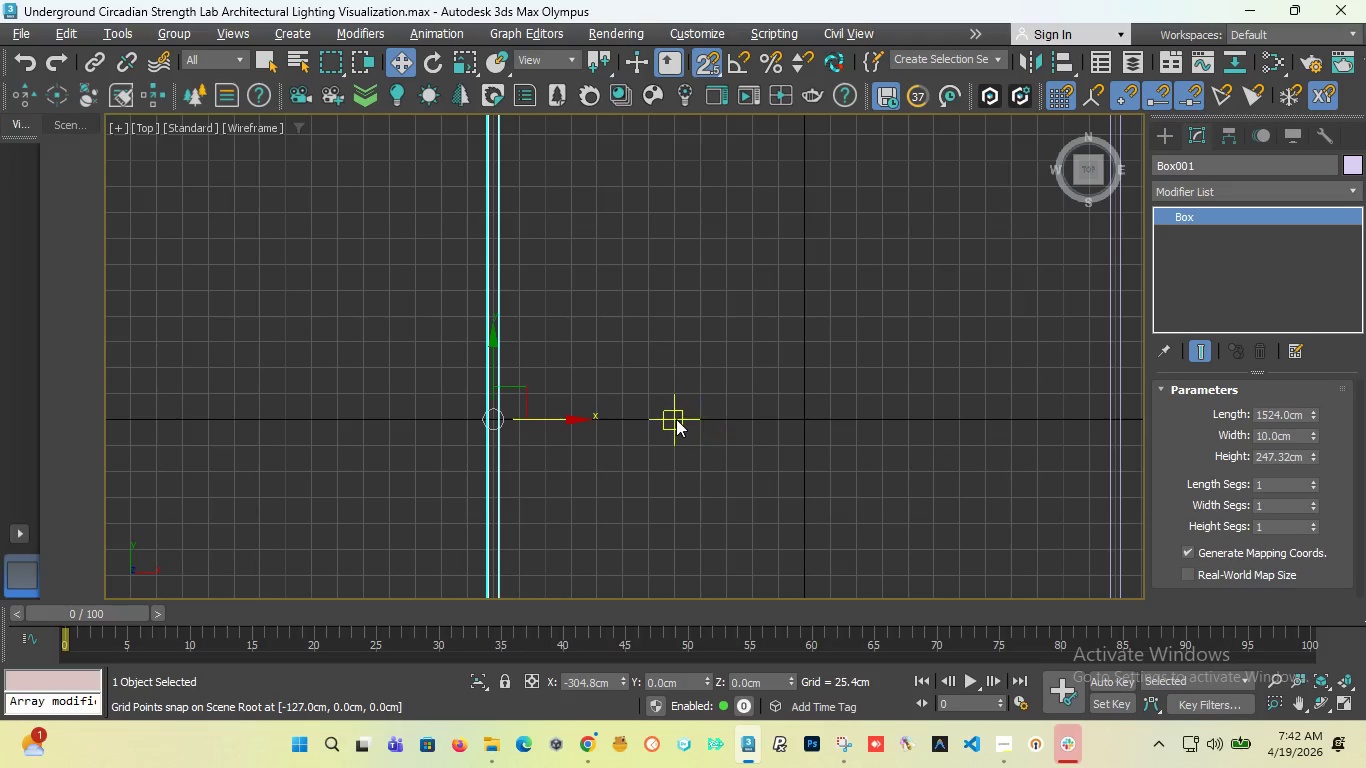 
scroll: coordinate [476, 426], scroll_direction: down, amount: 6.0
 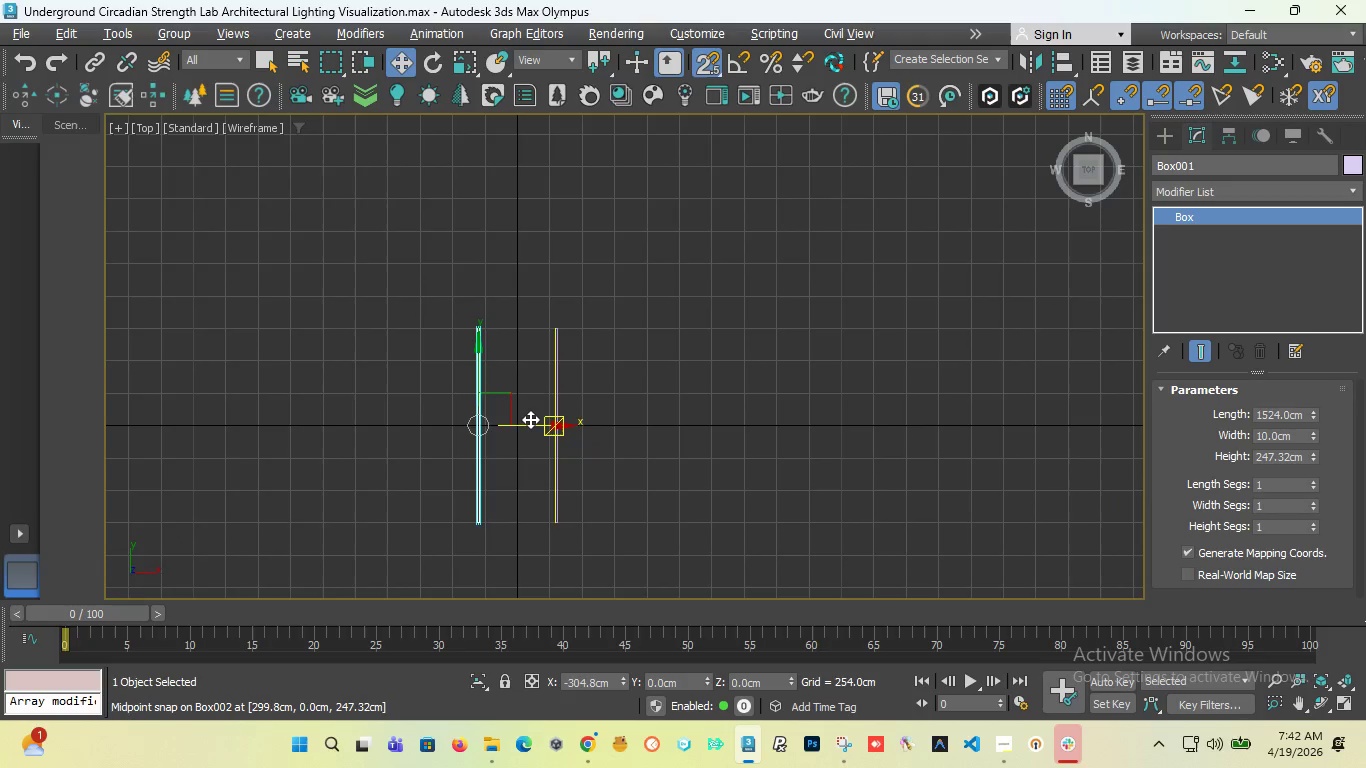 
scroll: coordinate [530, 419], scroll_direction: up, amount: 2.0
 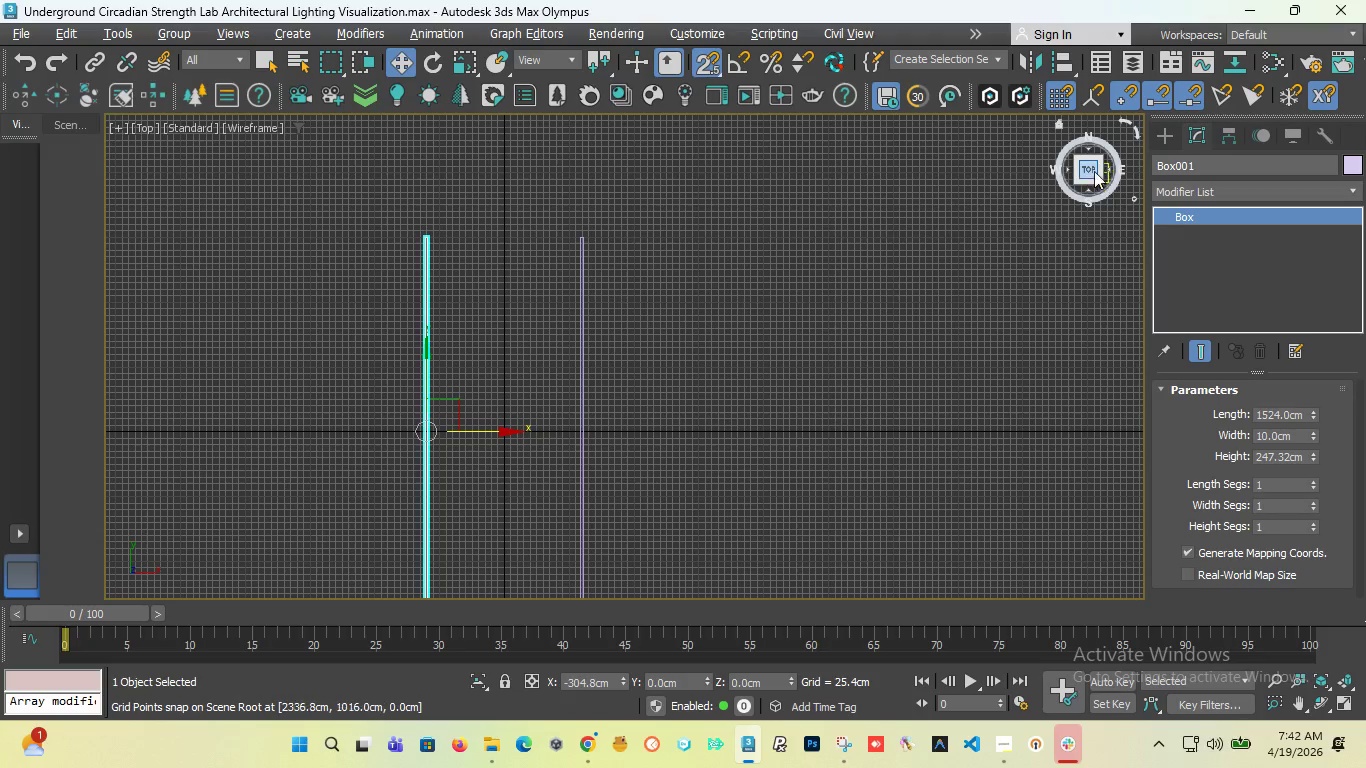 
left_click_drag(start_coordinate=[1090, 168], to_coordinate=[966, 185])
 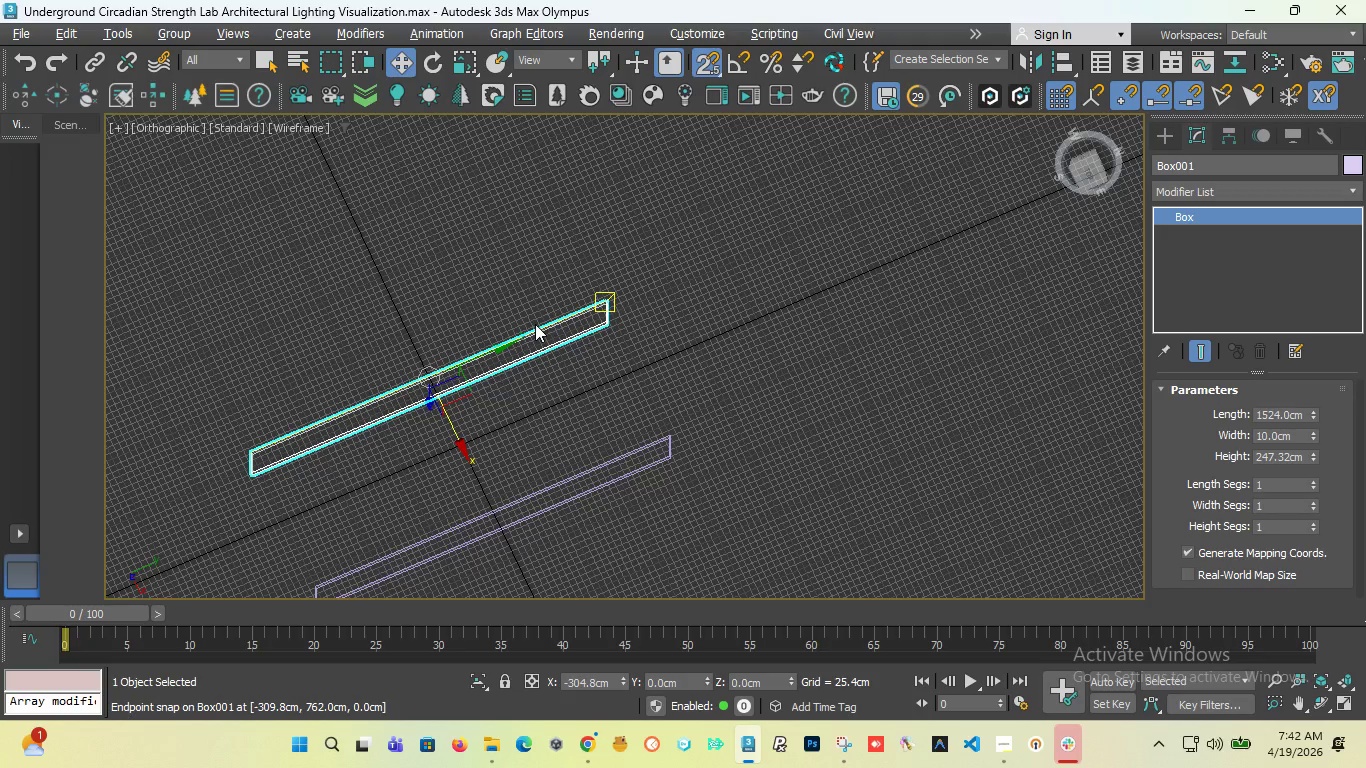 
key(T)
 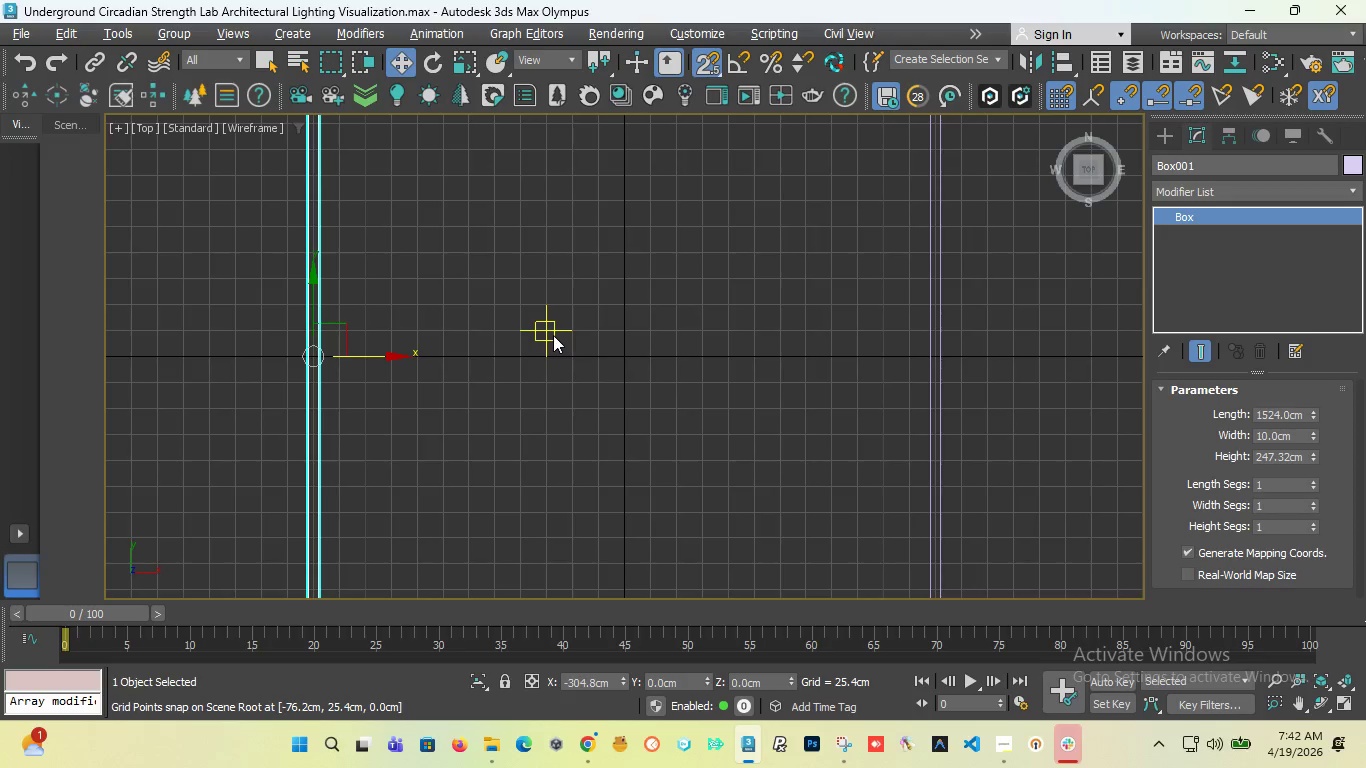 
scroll: coordinate [560, 371], scroll_direction: down, amount: 6.0
 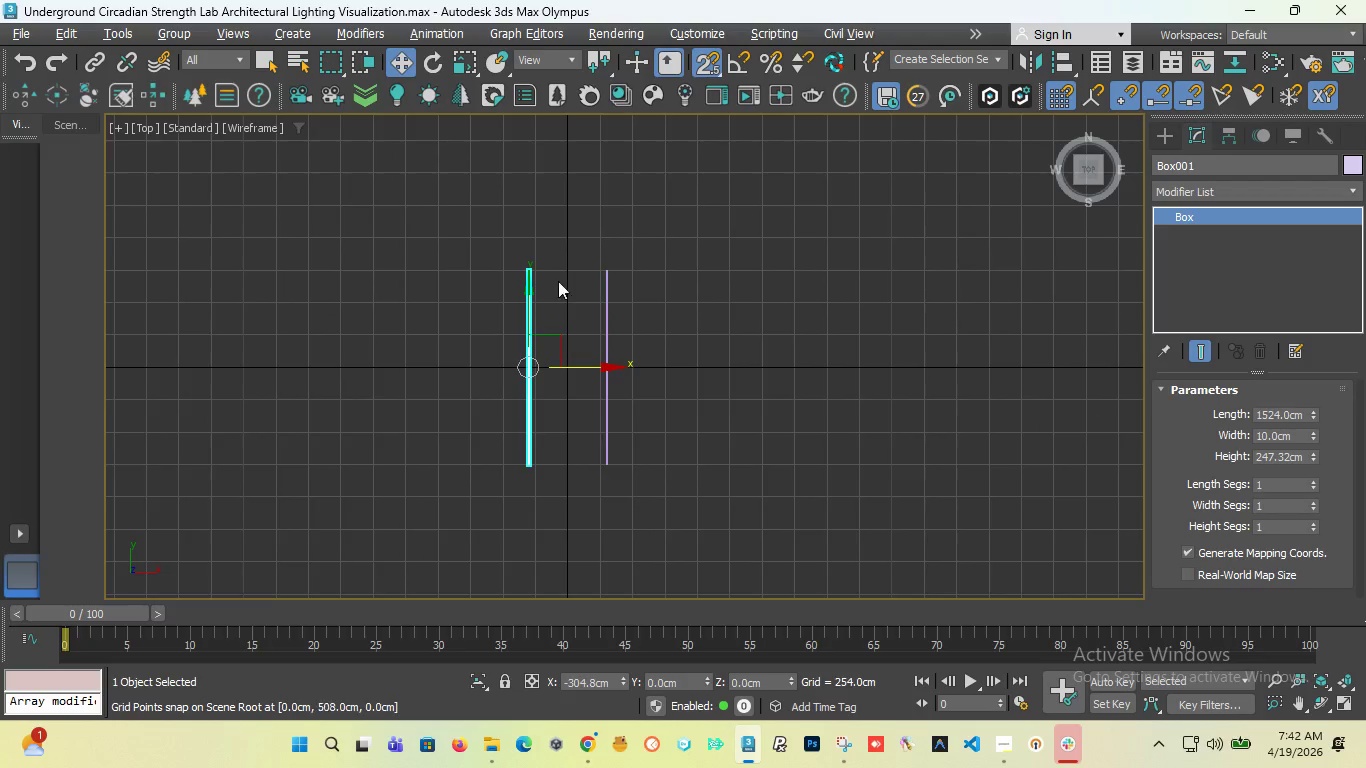 
scroll: coordinate [551, 258], scroll_direction: up, amount: 5.0
 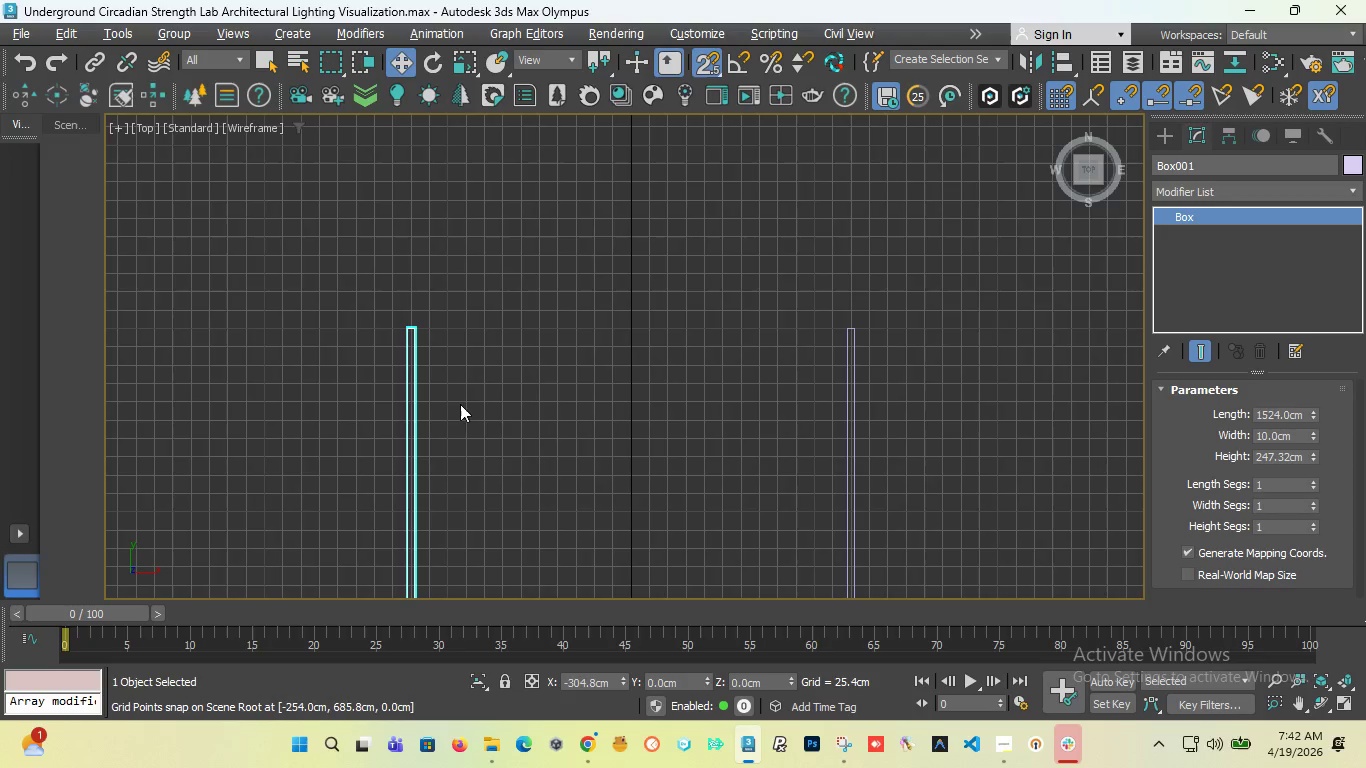 
scroll: coordinate [473, 342], scroll_direction: down, amount: 4.0
 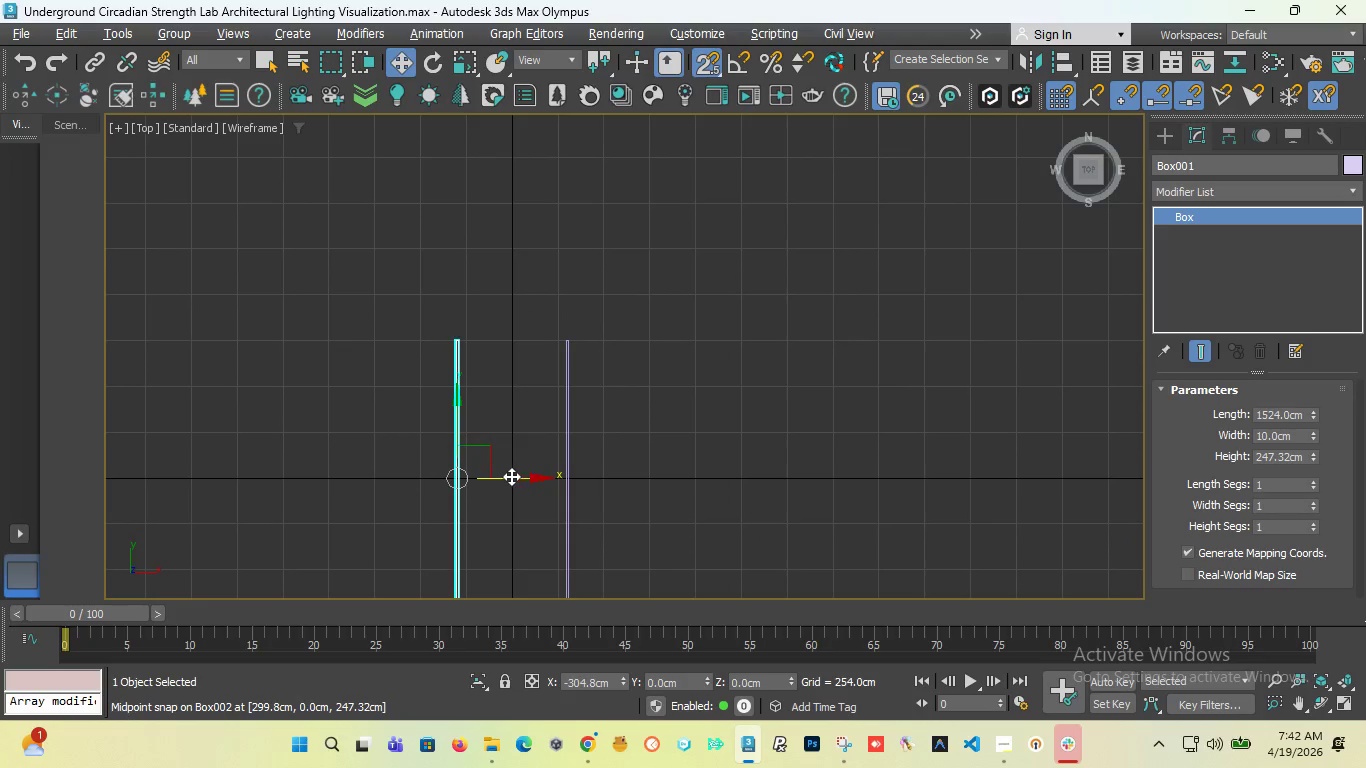 
key(Shift+ShiftLeft)
 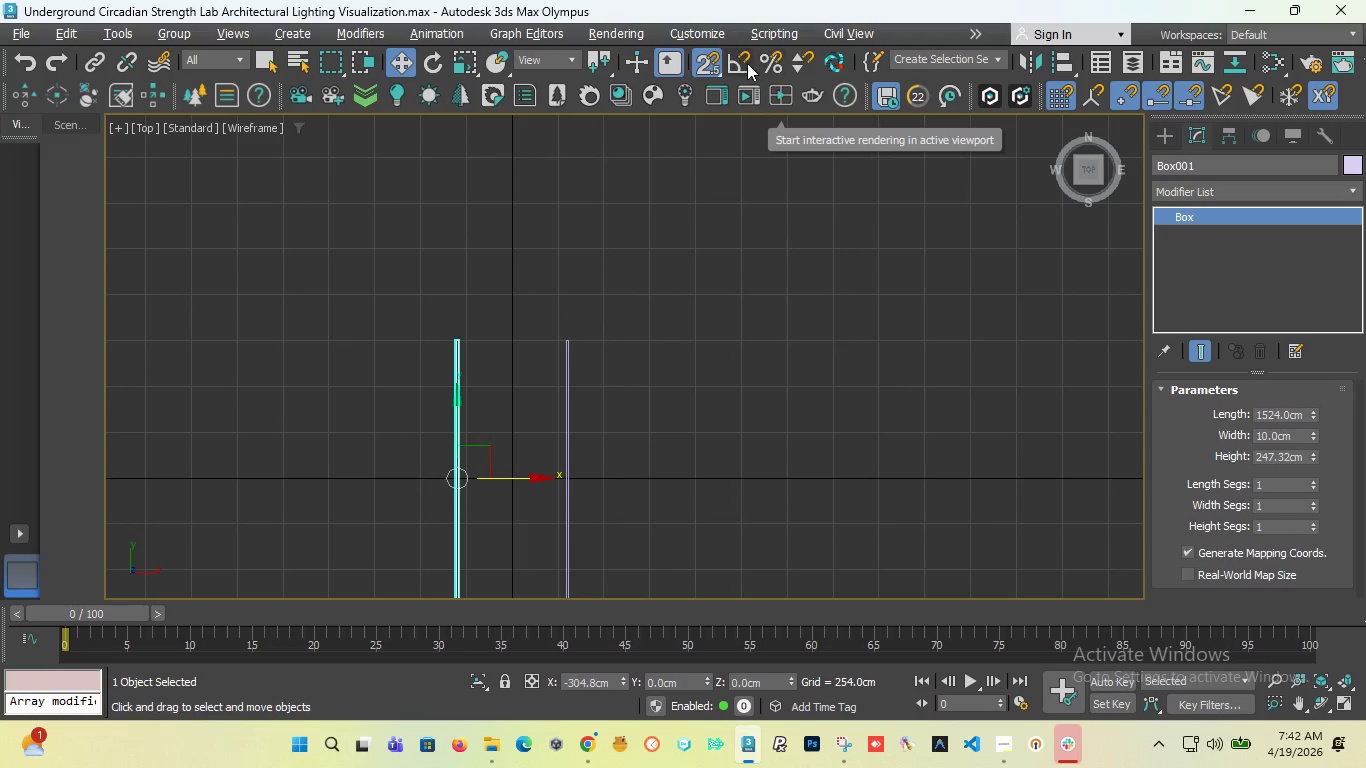 
left_click([744, 61])
 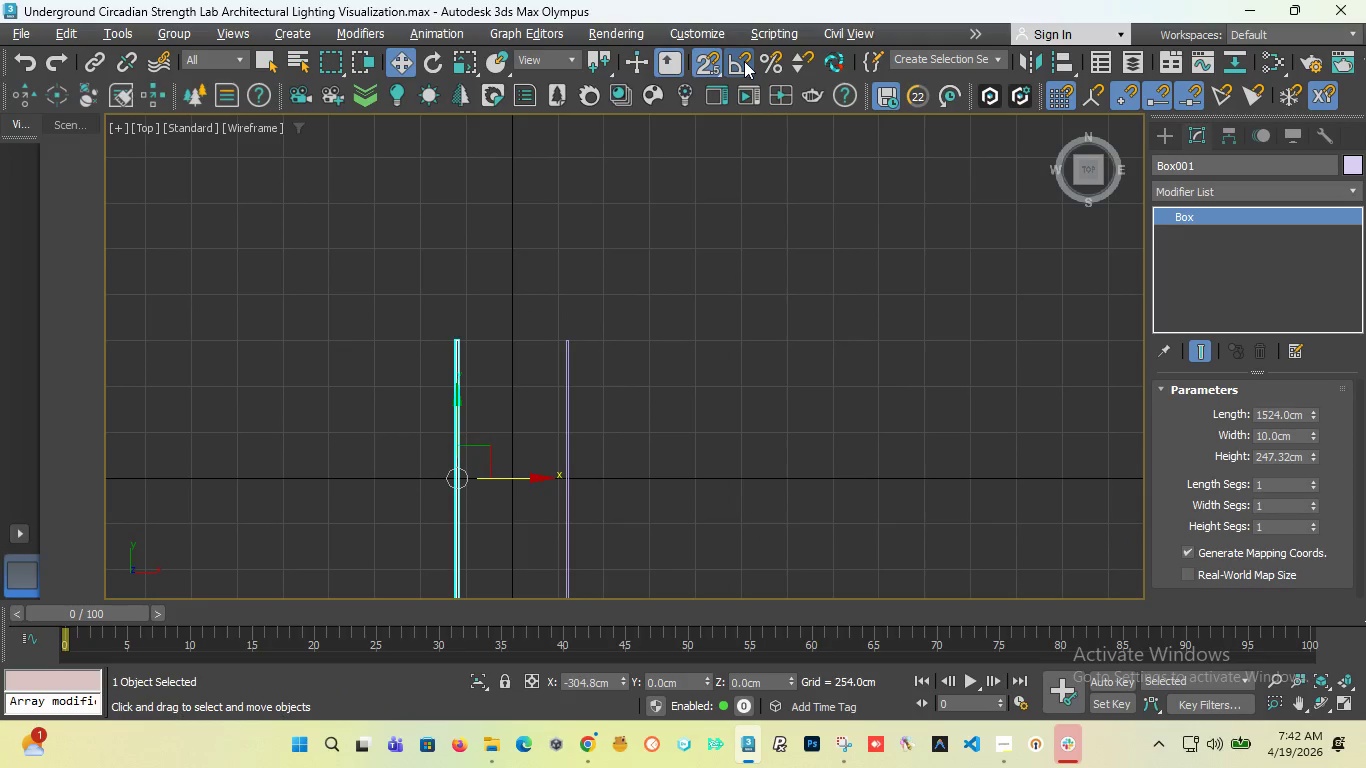 
right_click([744, 61])
 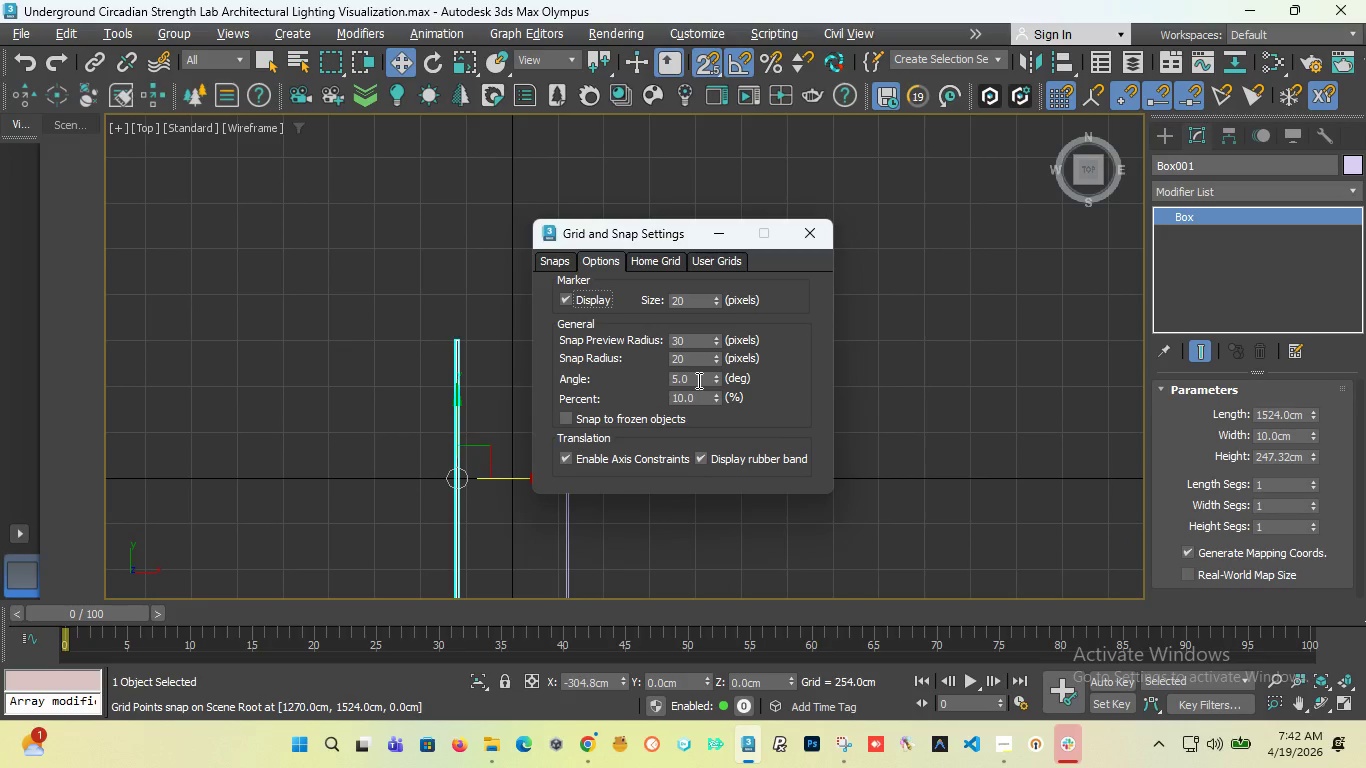 
left_click_drag(start_coordinate=[694, 379], to_coordinate=[571, 361])
 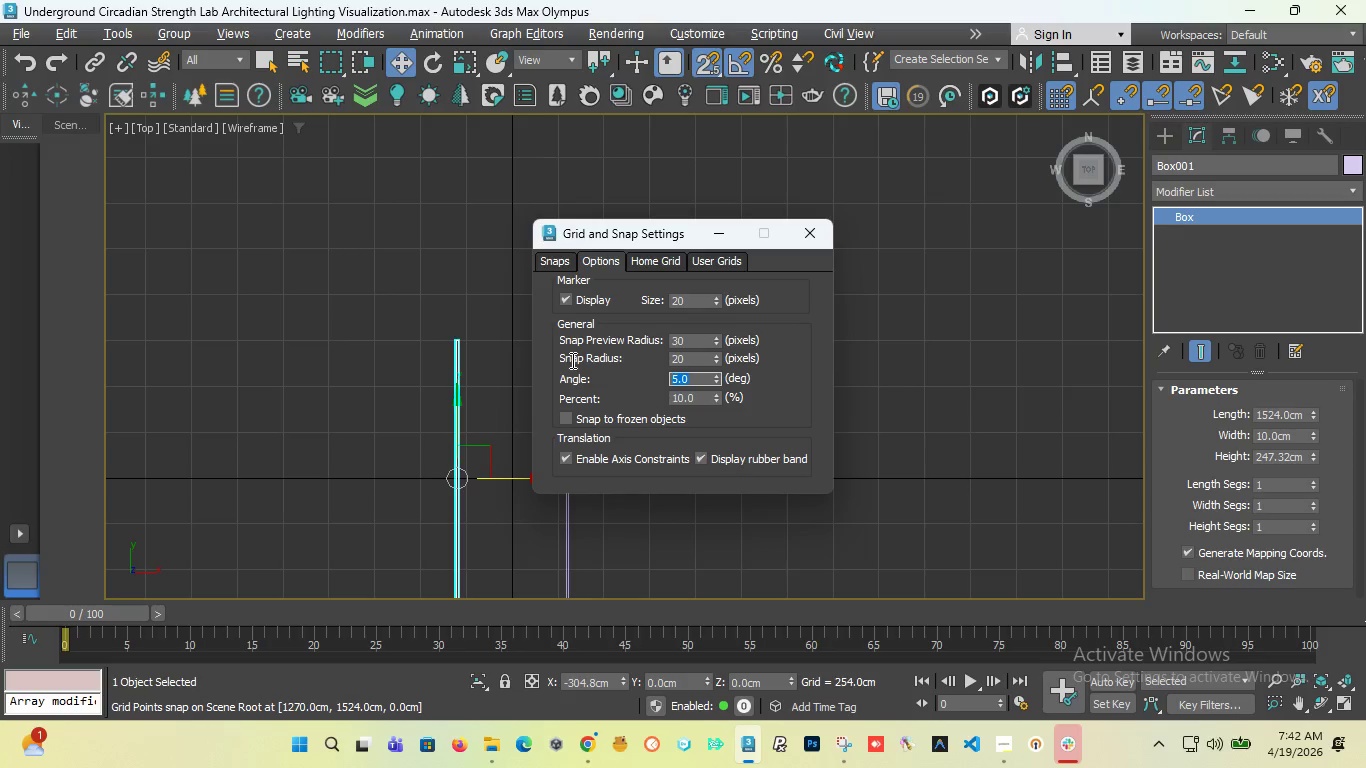 
type(90)
 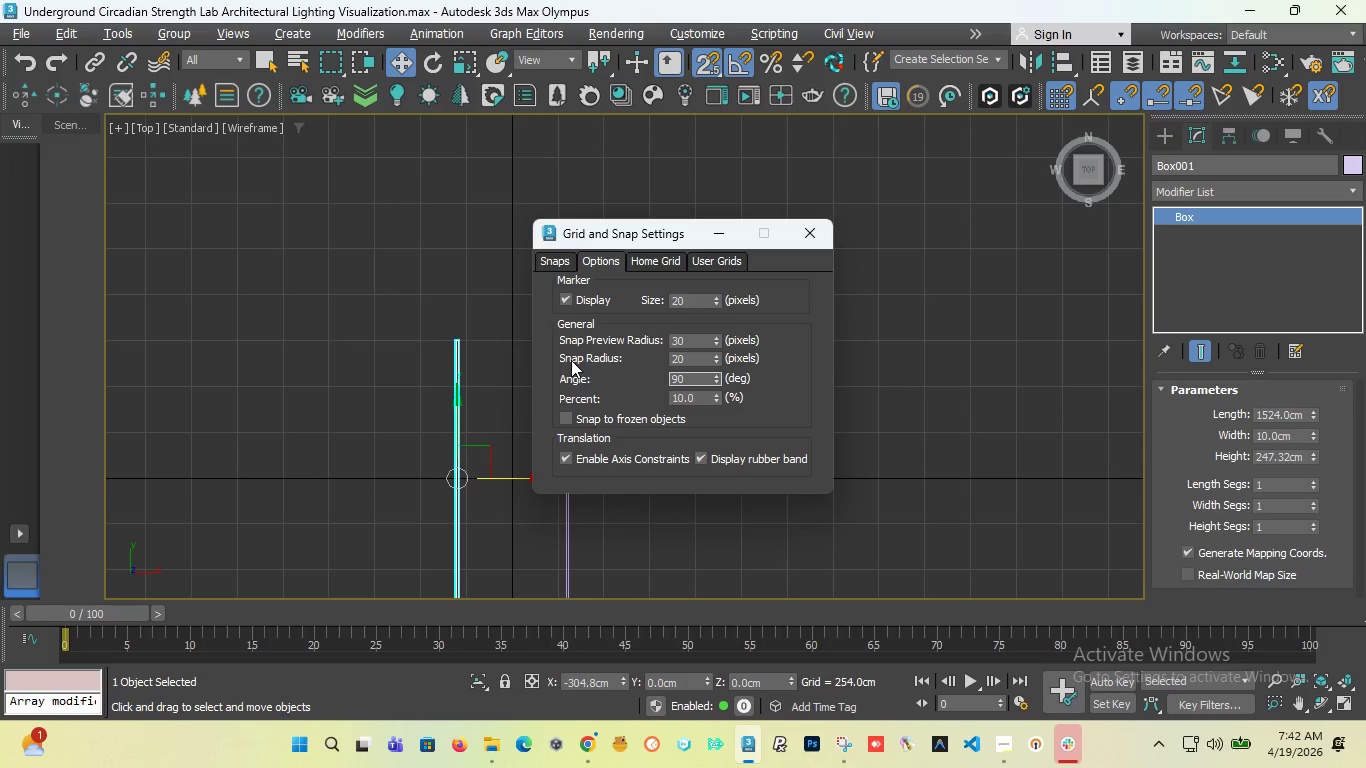 
key(Enter)
 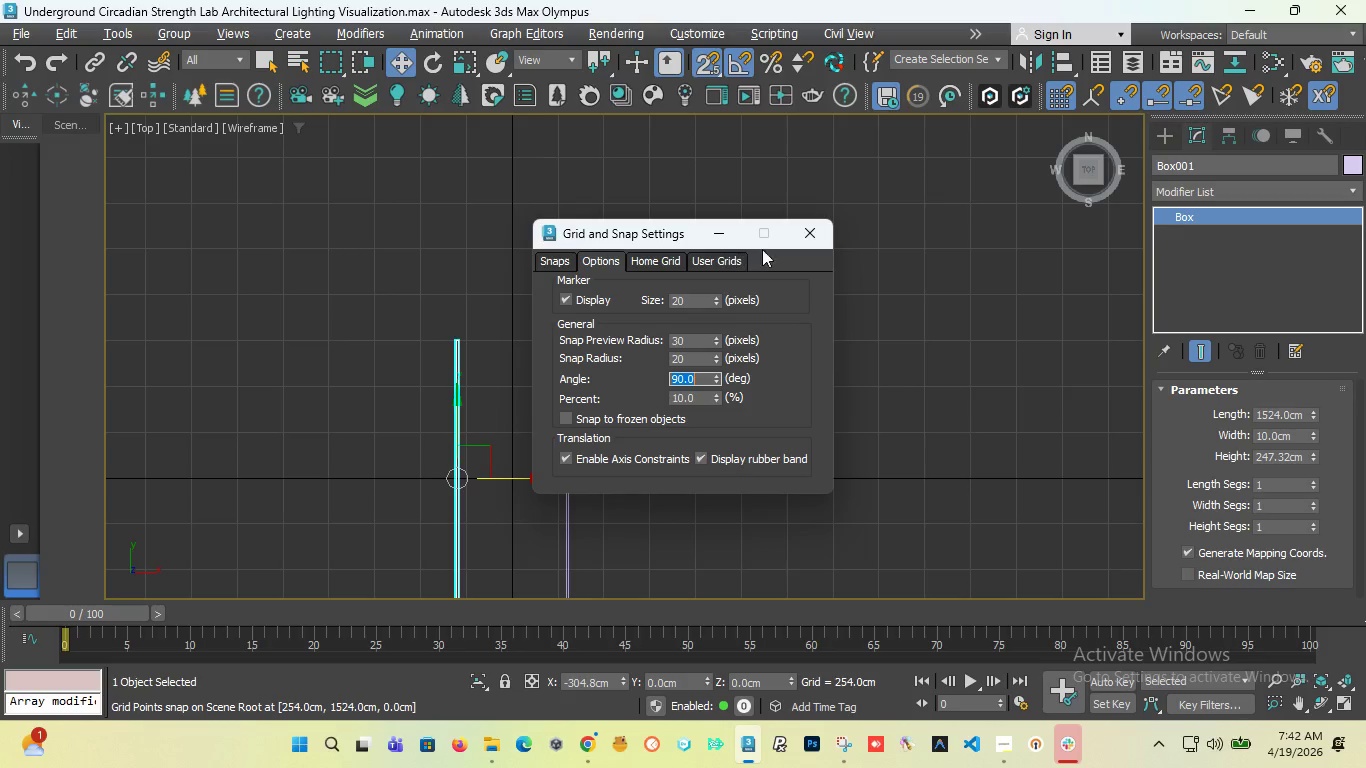 
left_click([827, 232])
 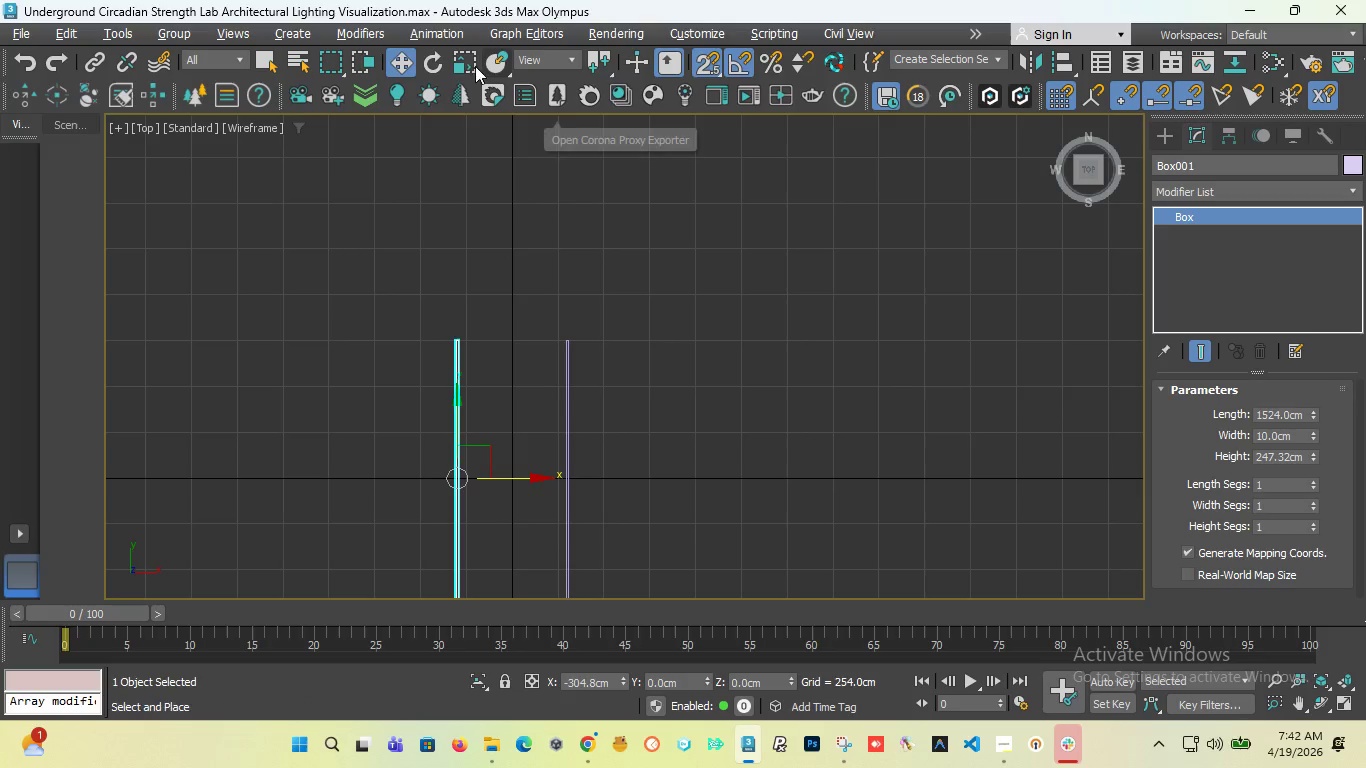 
left_click([435, 63])
 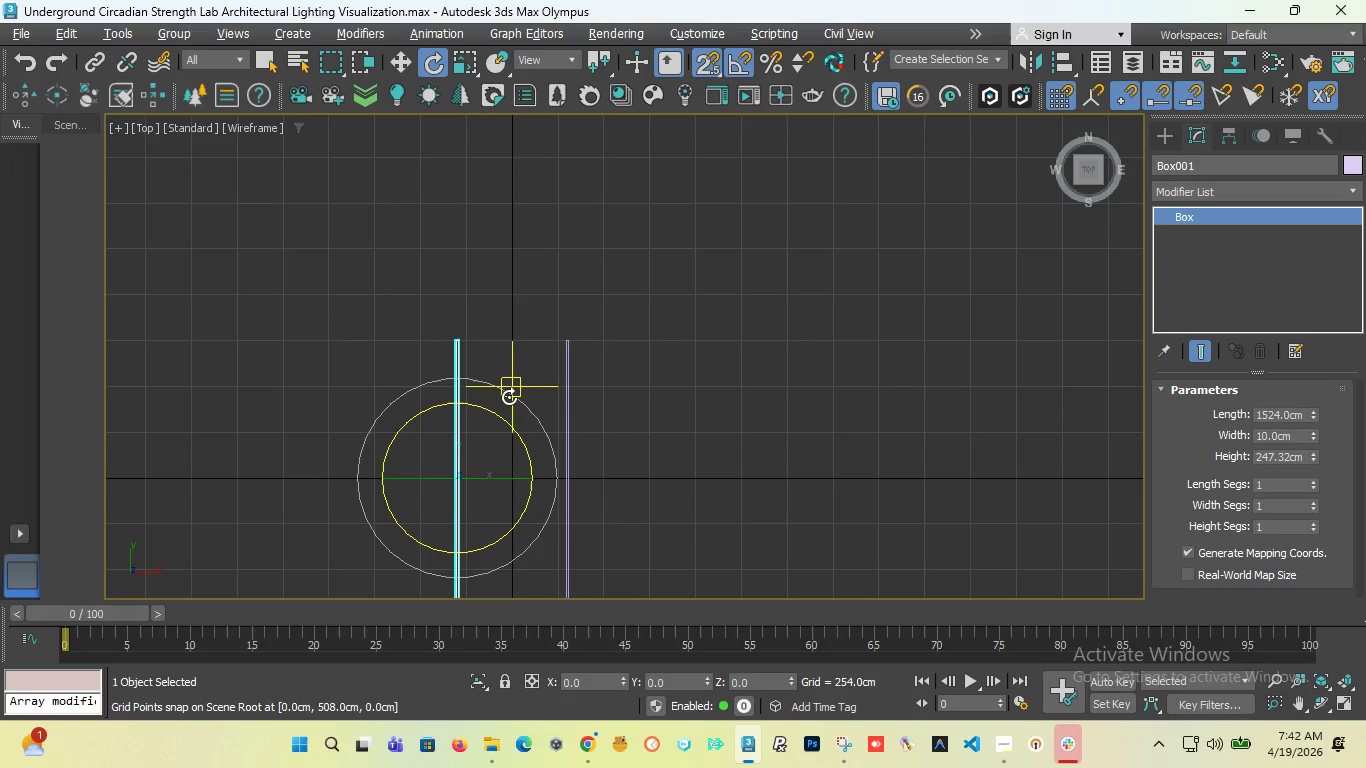 
hold_key(key=ShiftLeft, duration=0.98)
left_click_drag(start_coordinate=[509, 397], to_coordinate=[514, 405])
 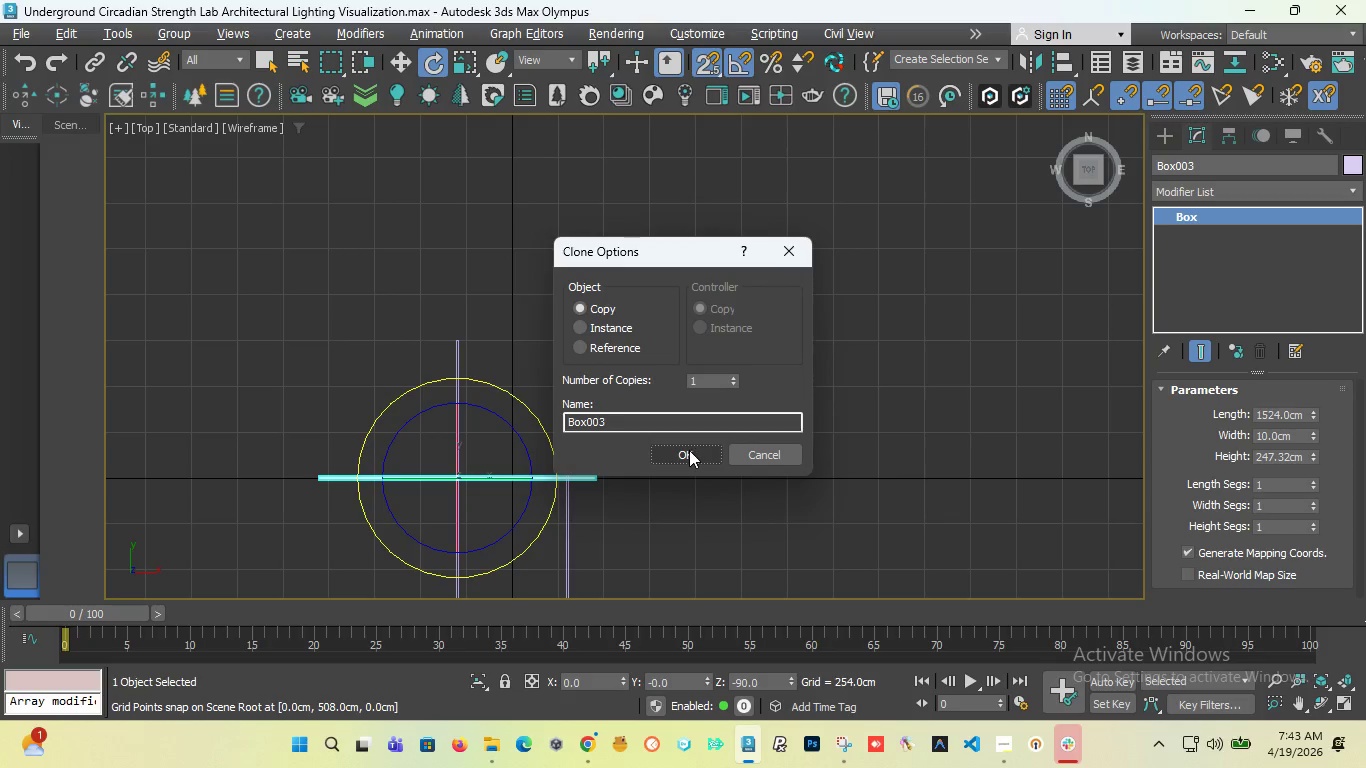 
left_click([689, 450])
 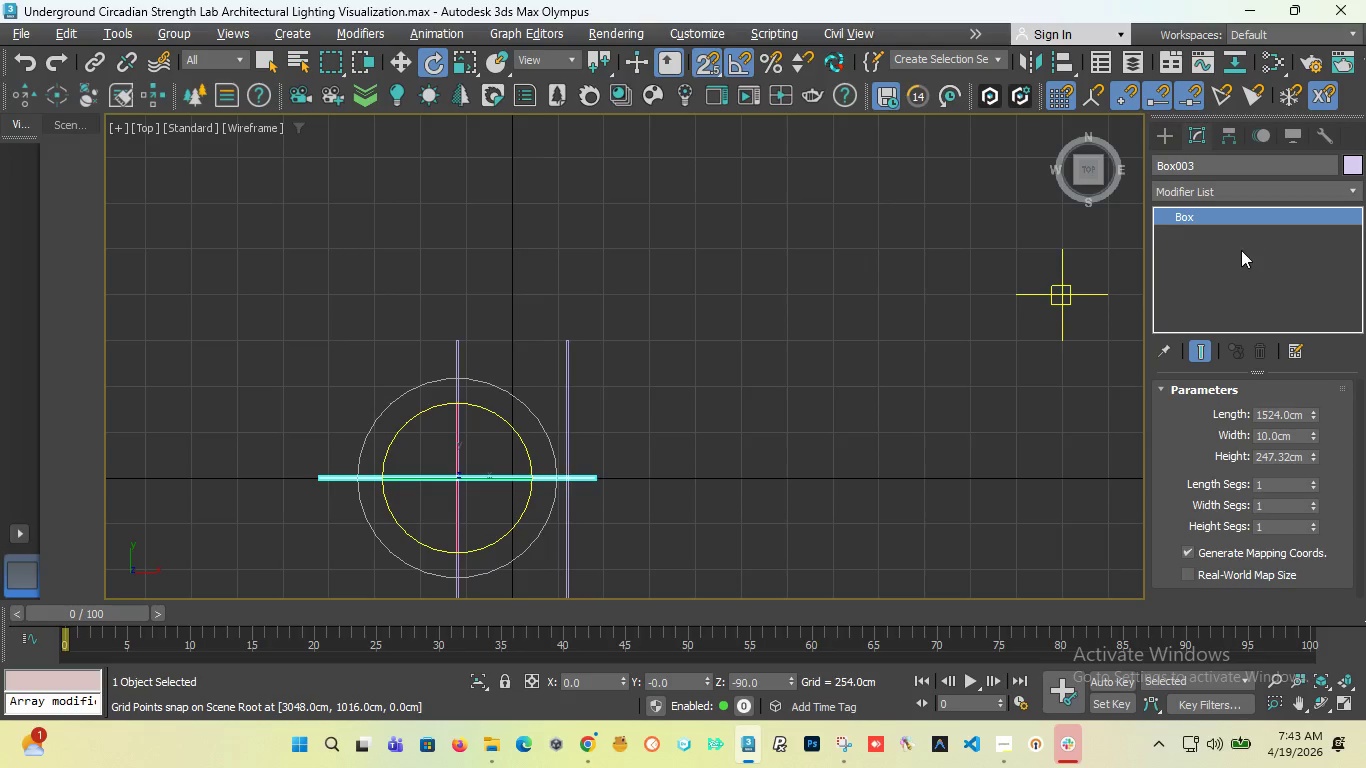 
right_click([1211, 212])
 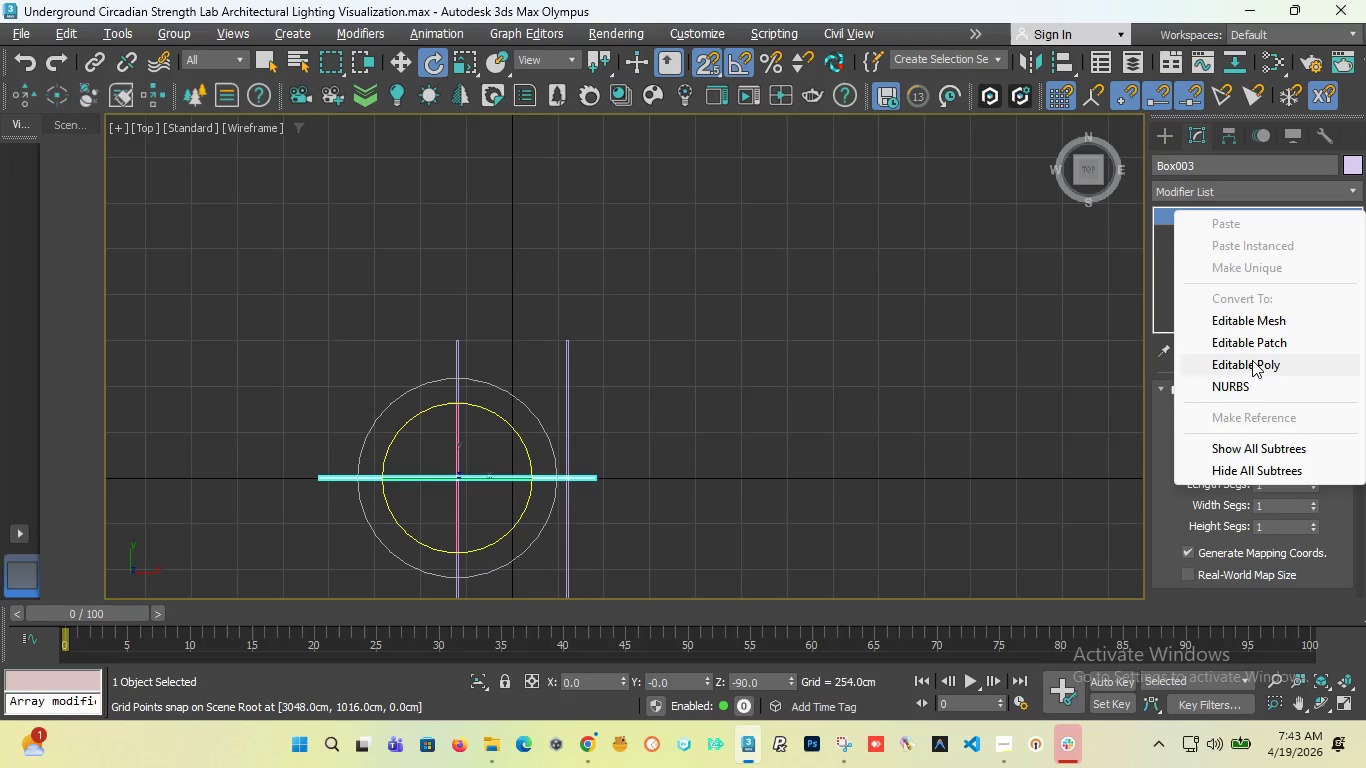 
left_click([1252, 360])
 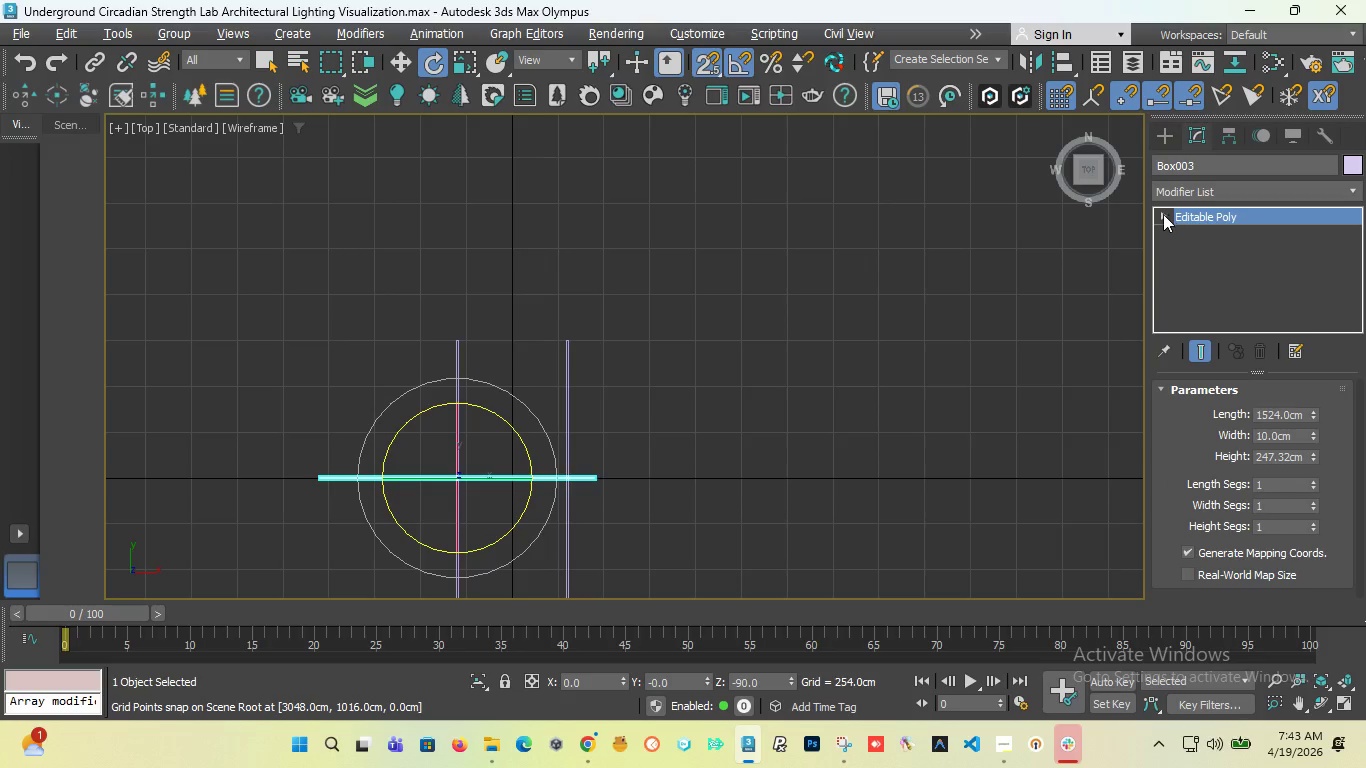 
left_click([1163, 214])
 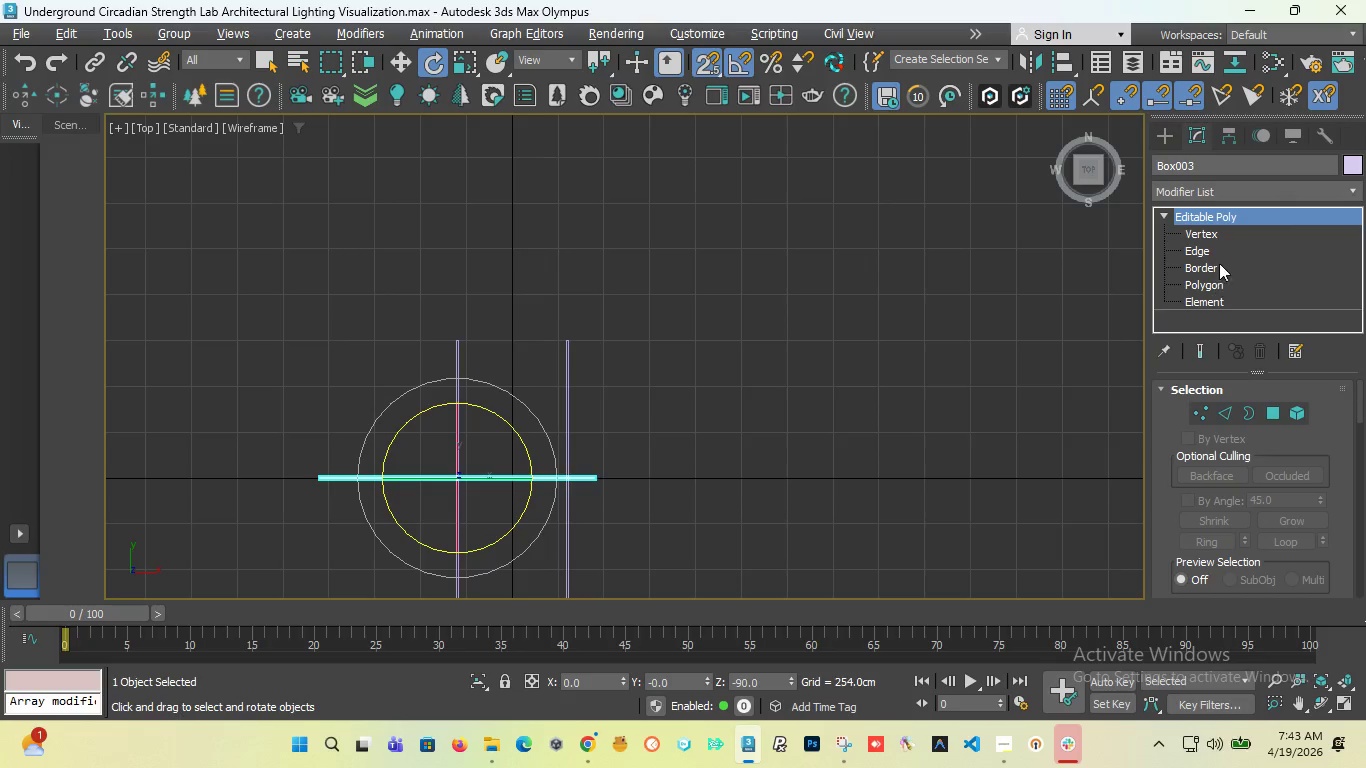 
left_click([1215, 234])
 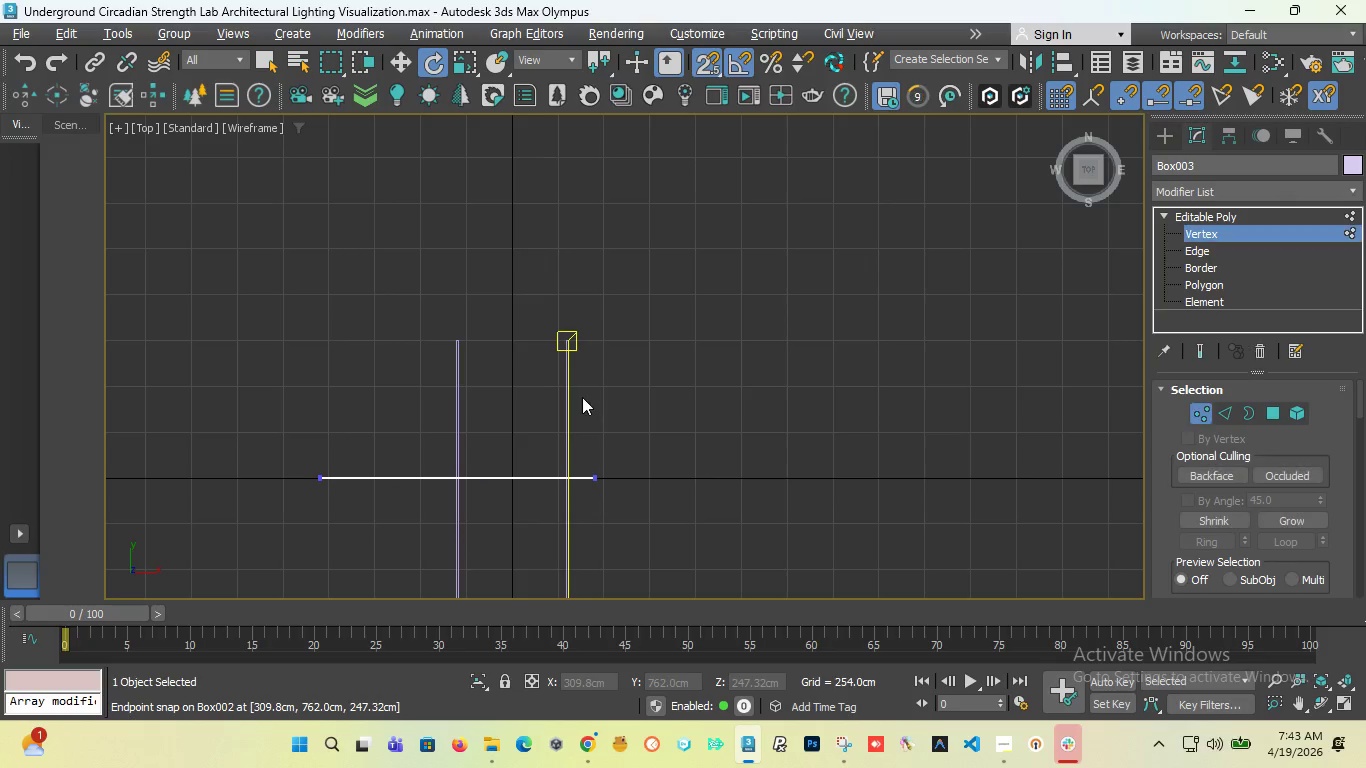 
left_click_drag(start_coordinate=[581, 397], to_coordinate=[615, 504])
 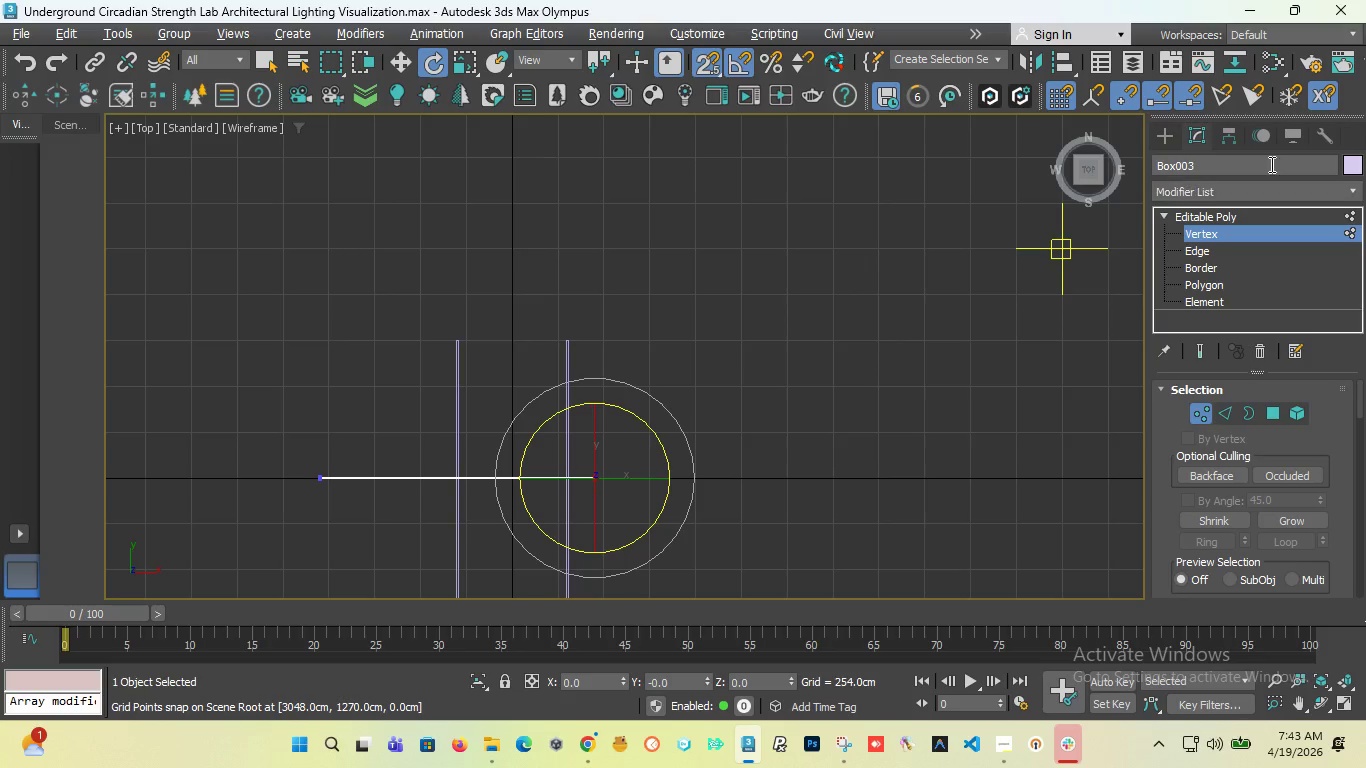 
left_click([1175, 132])
 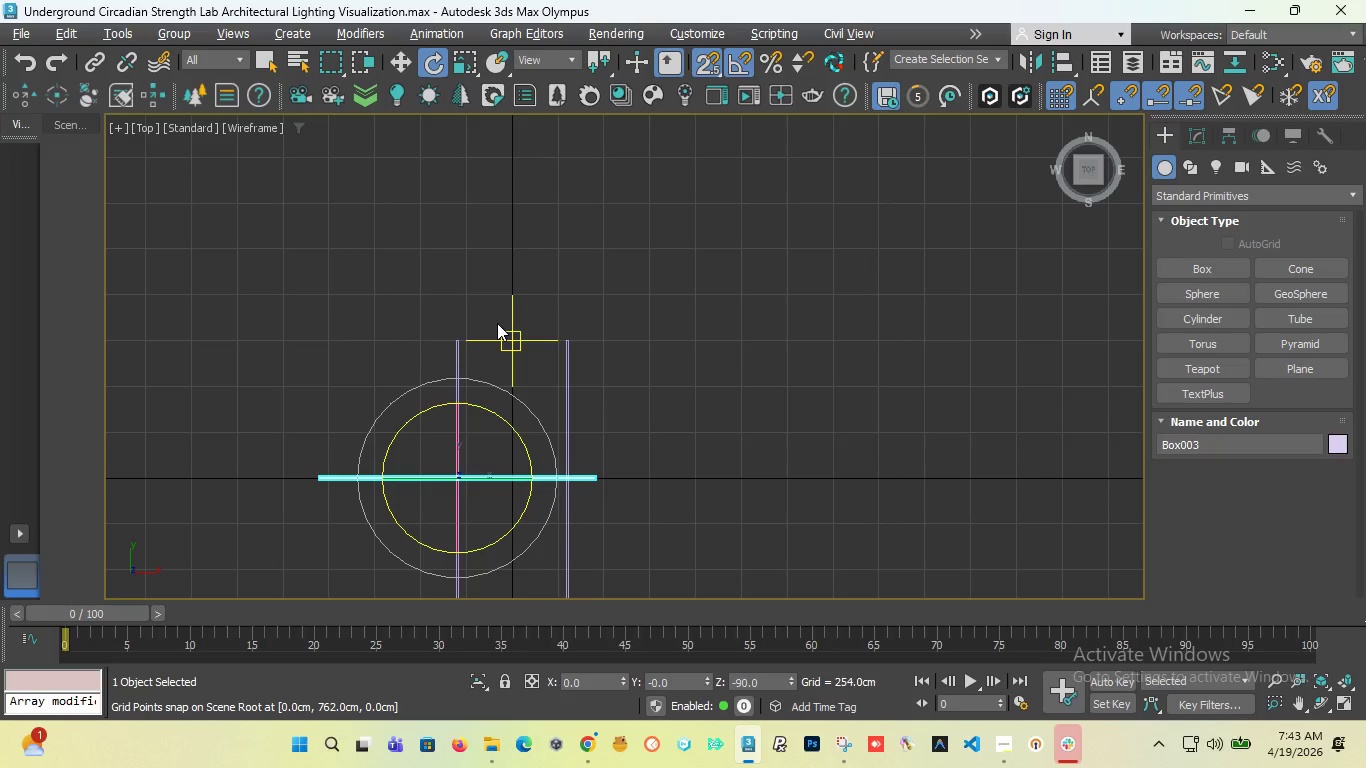 
key(W)
 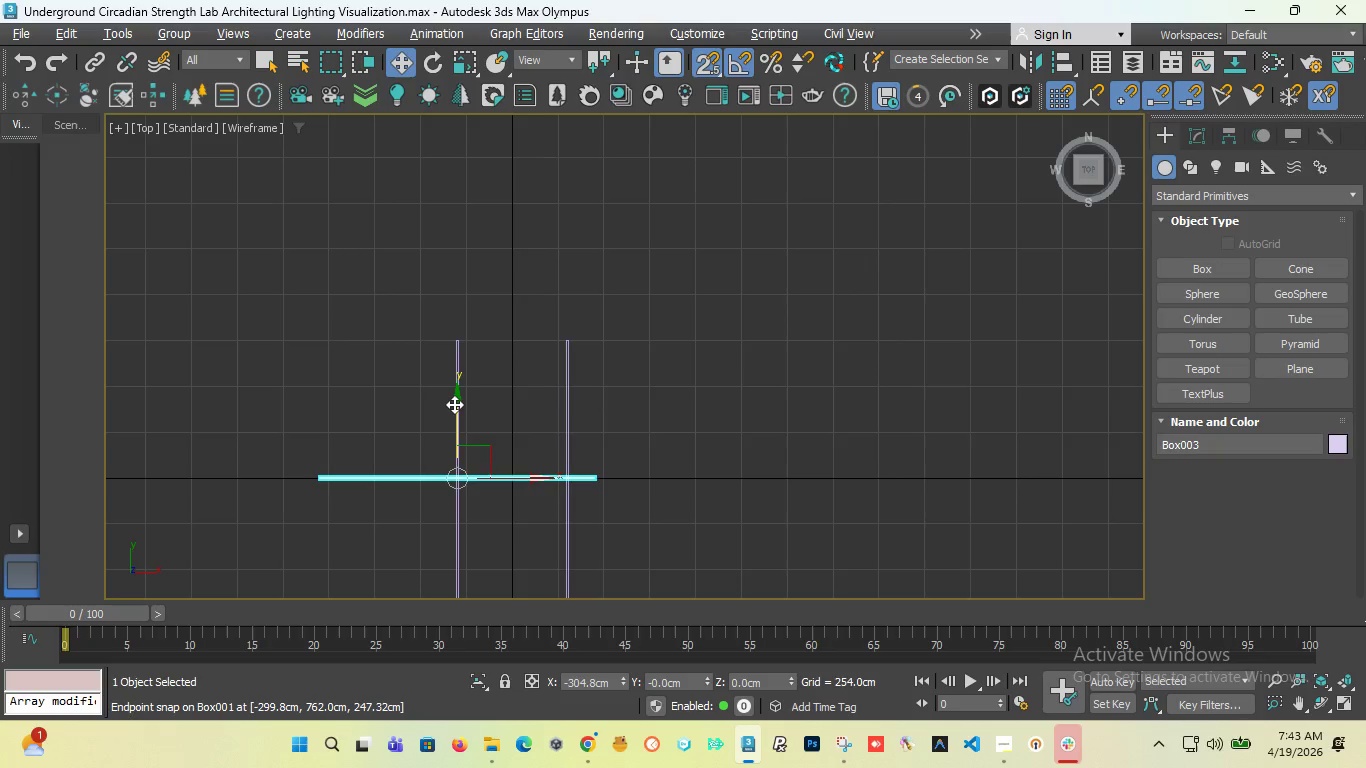 
left_click_drag(start_coordinate=[454, 404], to_coordinate=[577, 334])
 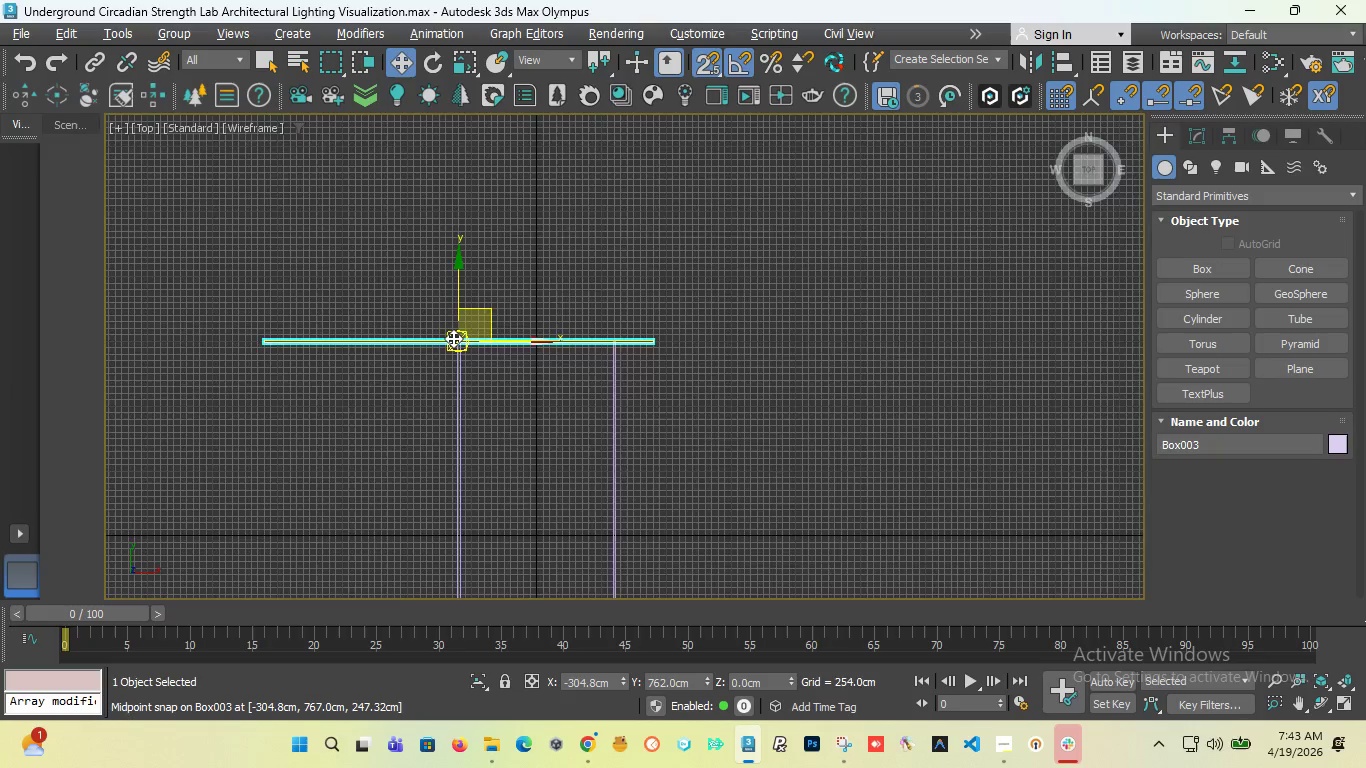 
scroll: coordinate [453, 338], scroll_direction: up, amount: 6.0
 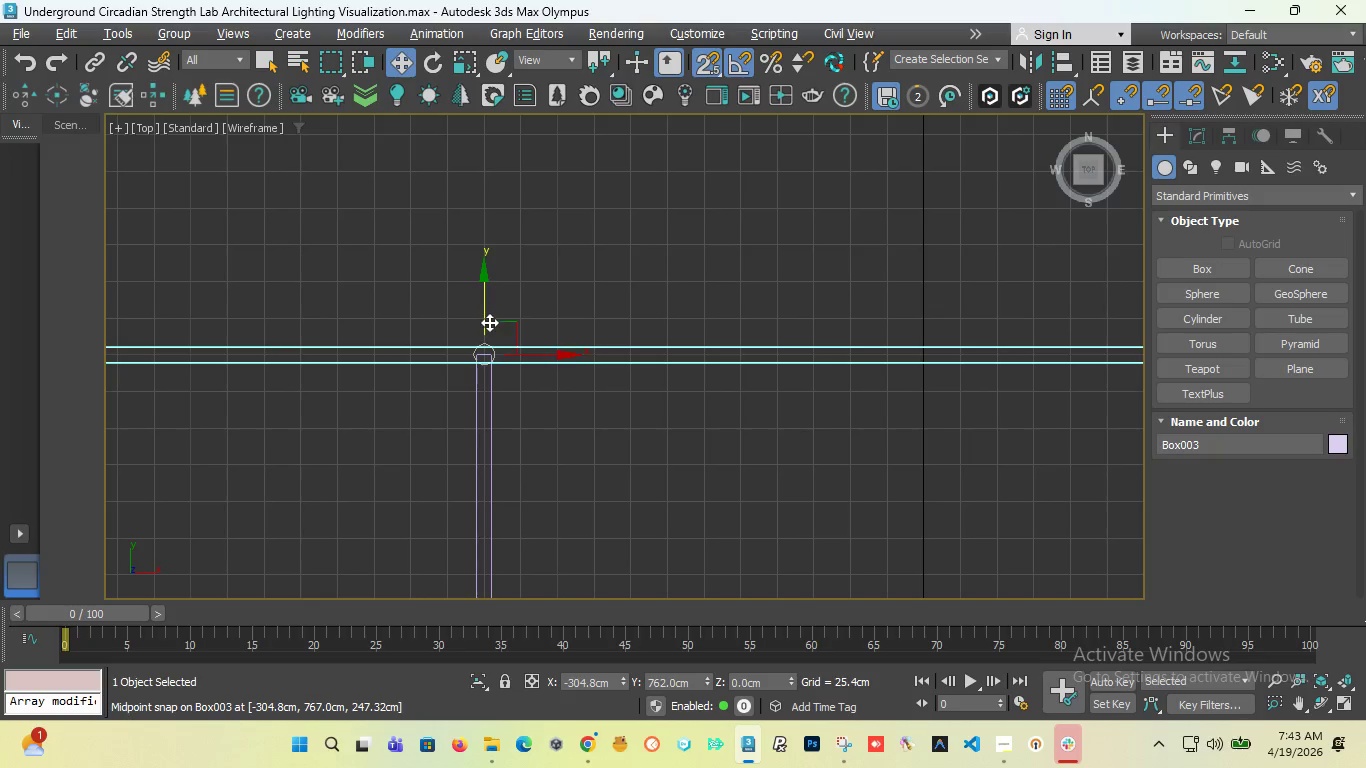 
left_click_drag(start_coordinate=[489, 322], to_coordinate=[499, 275])
 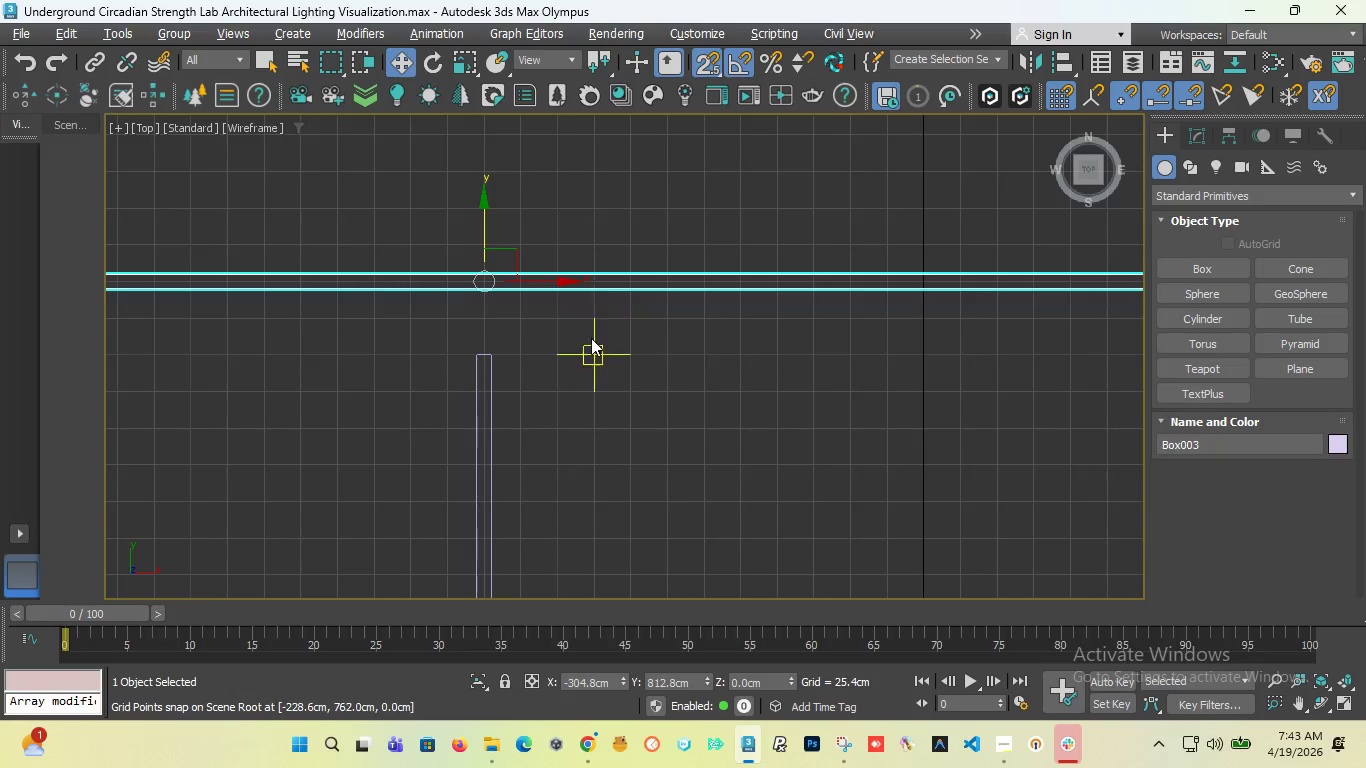 
scroll: coordinate [605, 347], scroll_direction: down, amount: 5.0
 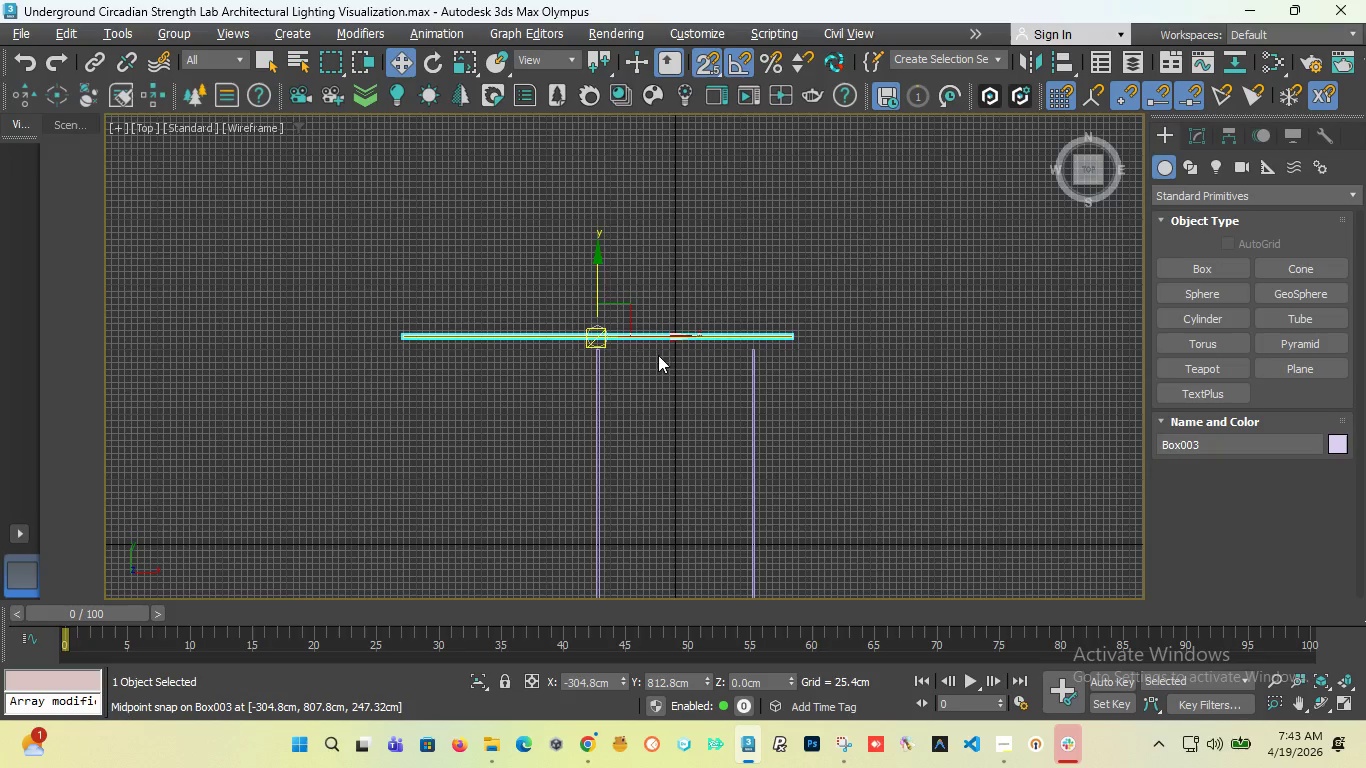 
scroll: coordinate [371, 313], scroll_direction: up, amount: 3.0
 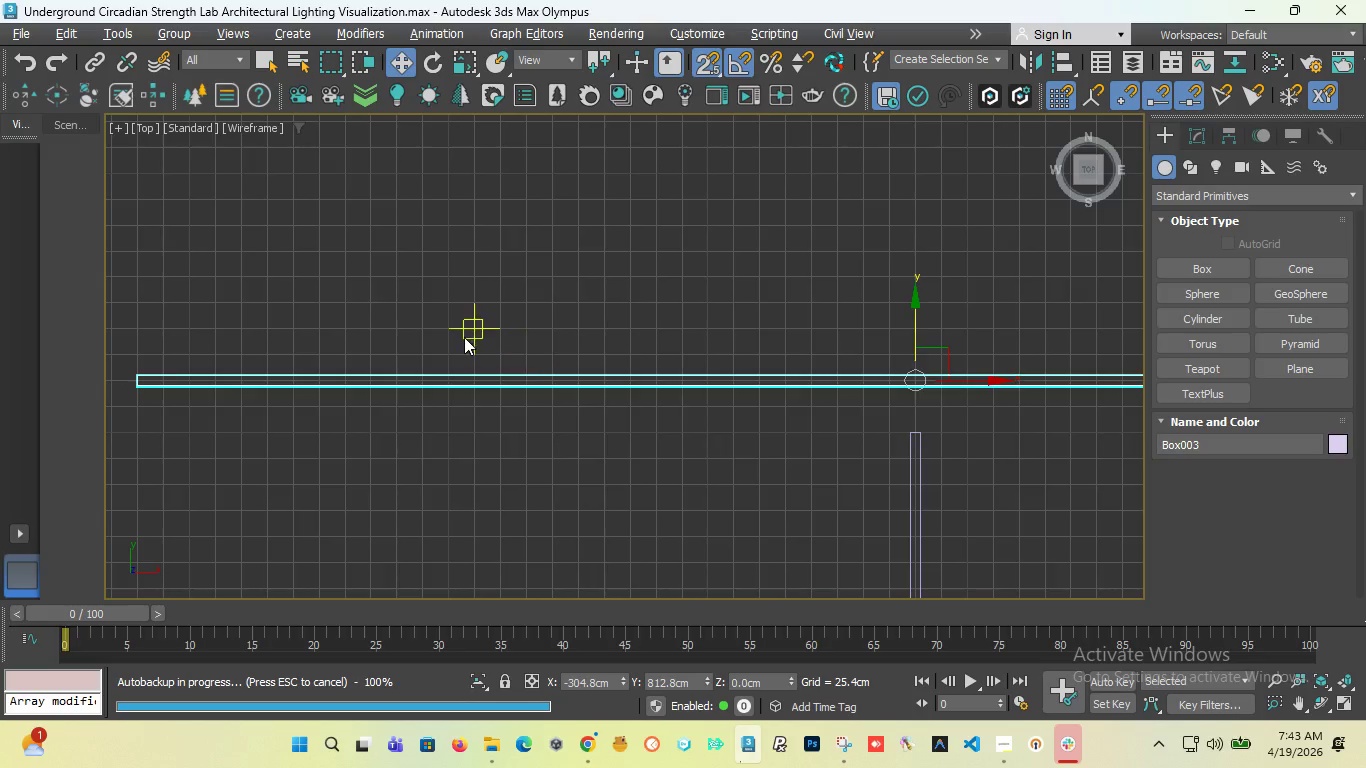 
scroll: coordinate [464, 337], scroll_direction: down, amount: 3.0
 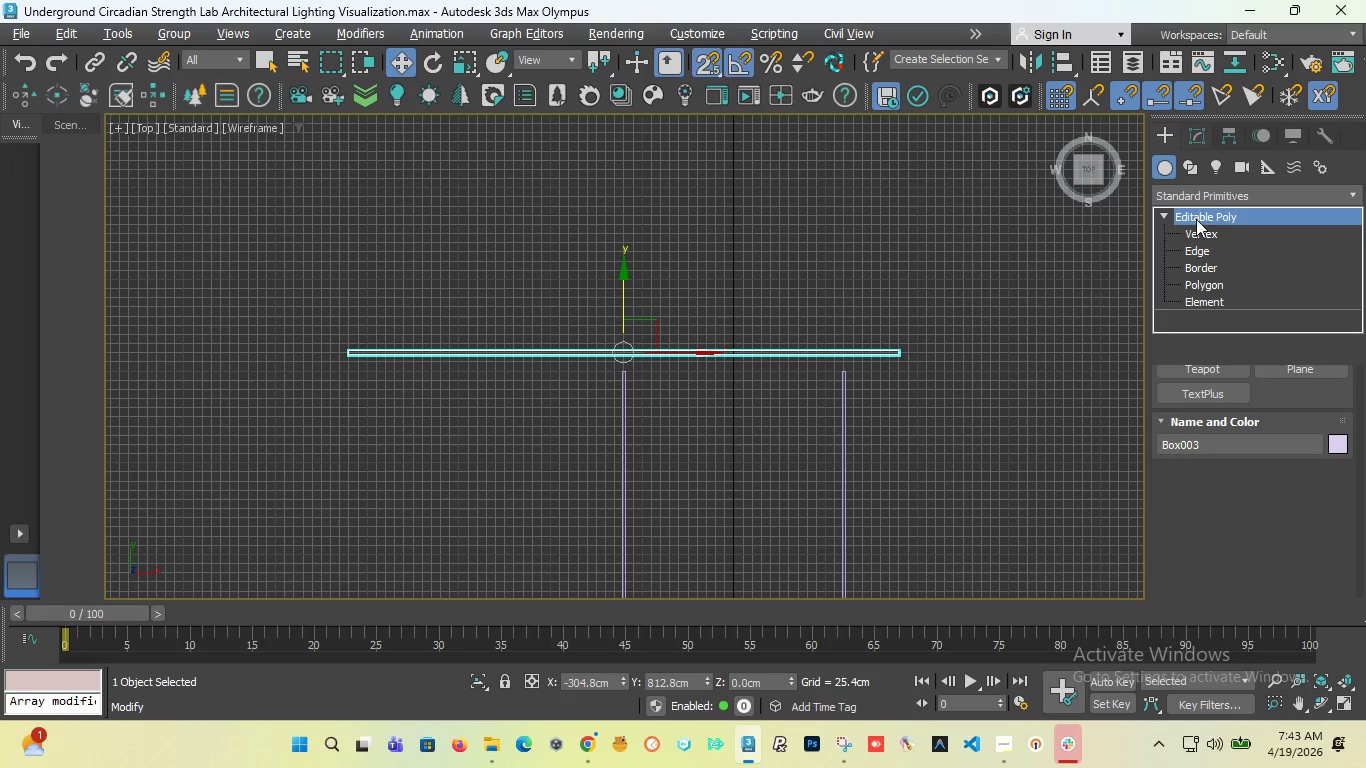 
left_click([1195, 234])
 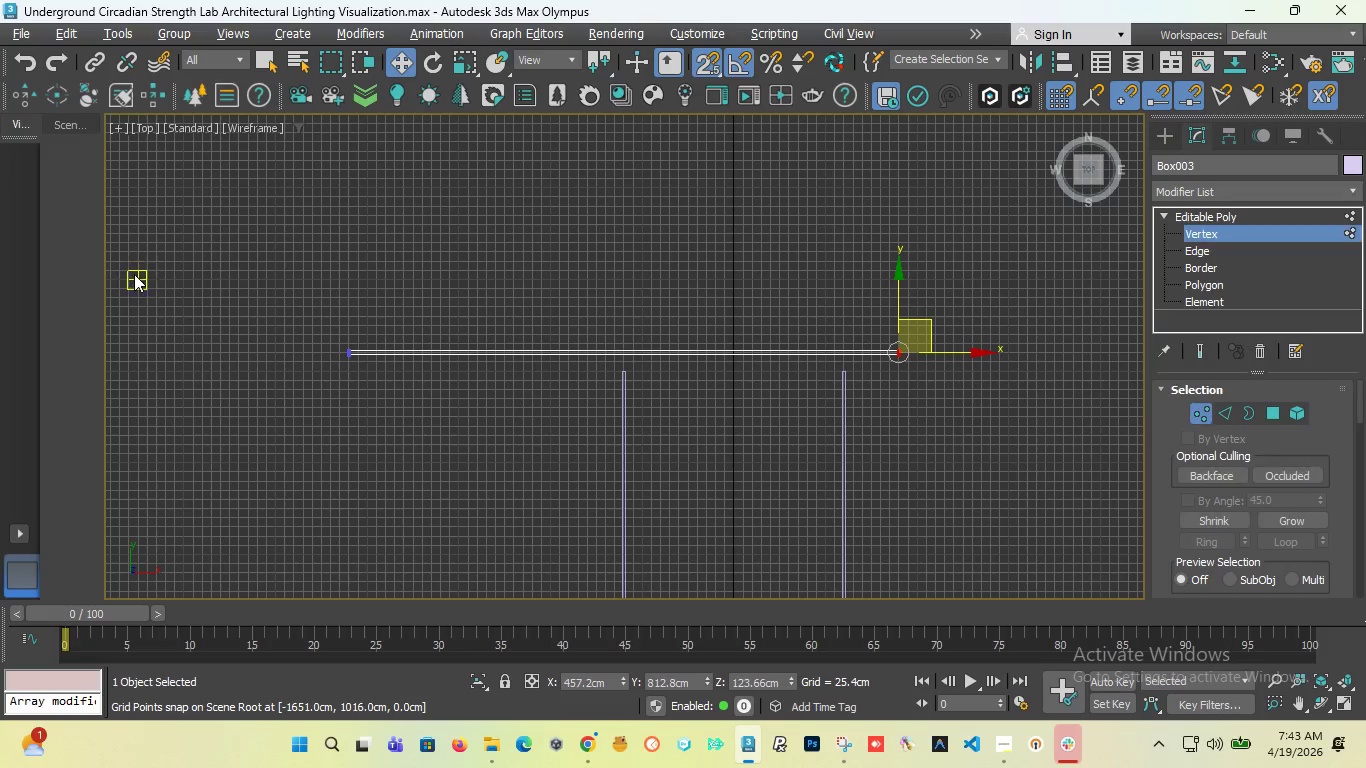 
left_click_drag(start_coordinate=[144, 286], to_coordinate=[425, 434])
 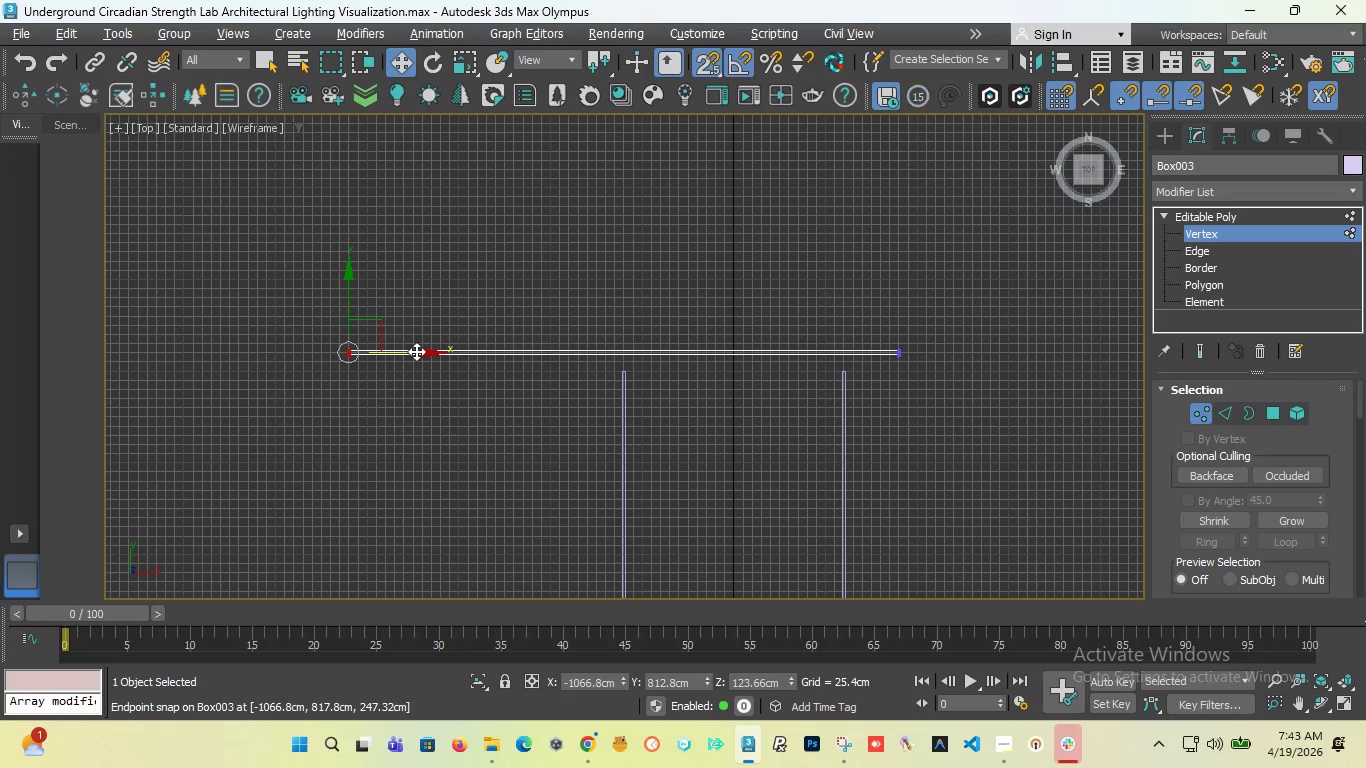 
left_click_drag(start_coordinate=[416, 351], to_coordinate=[619, 384])
 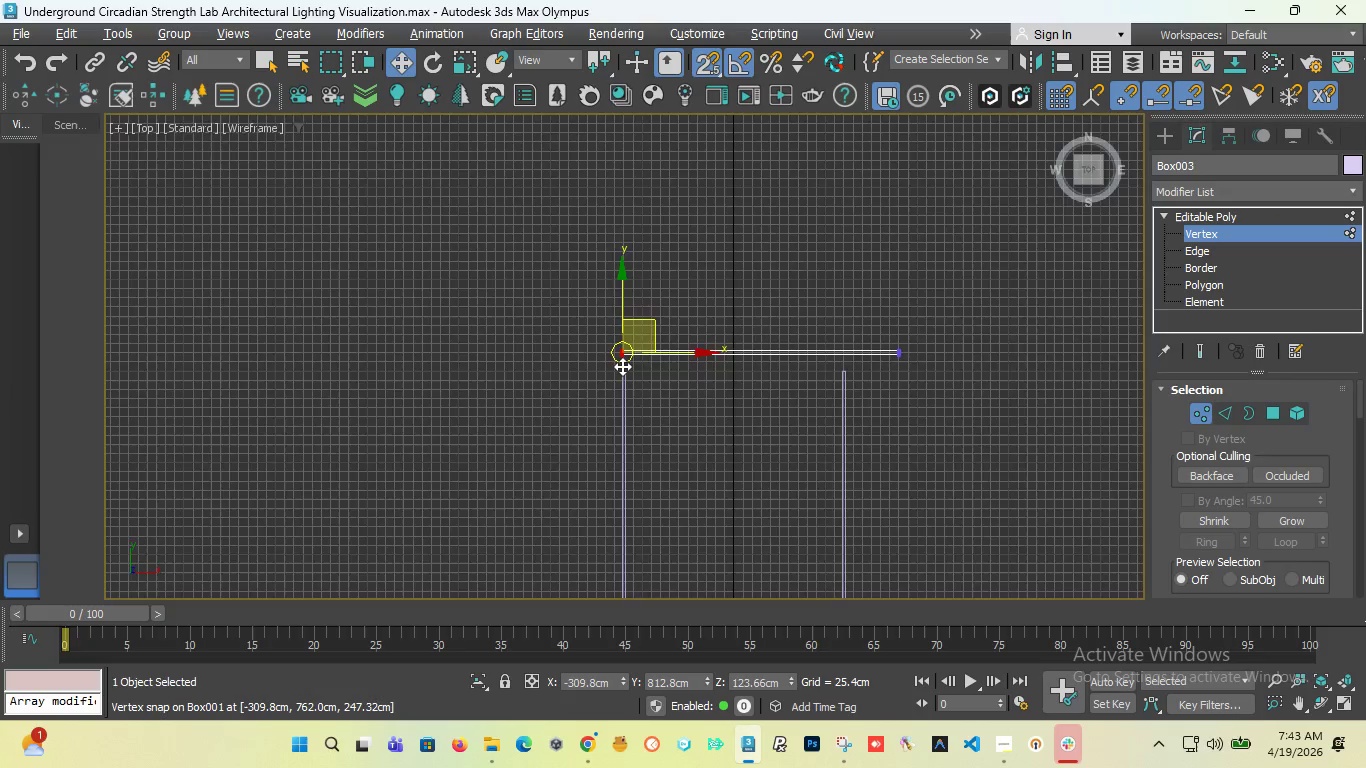 
scroll: coordinate [619, 372], scroll_direction: up, amount: 6.0
 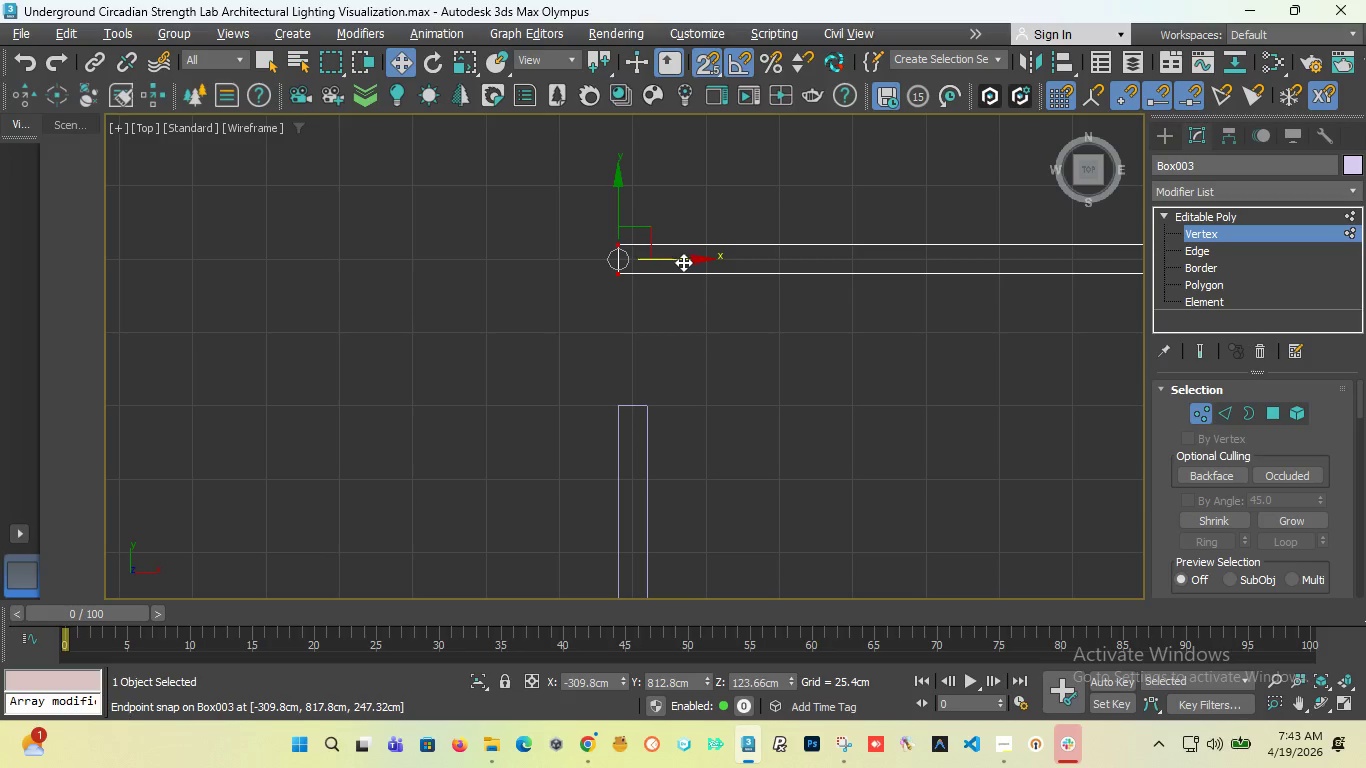 
left_click_drag(start_coordinate=[683, 262], to_coordinate=[617, 396])
 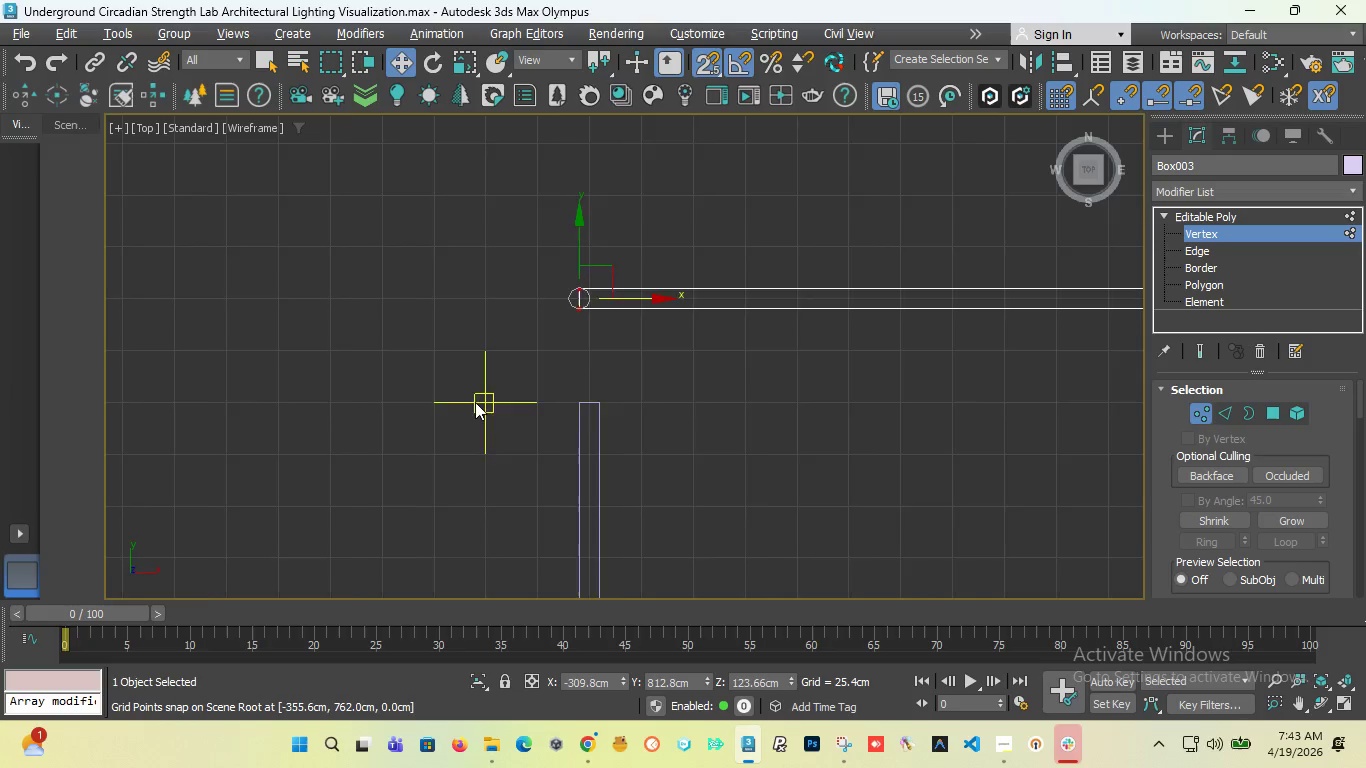 
scroll: coordinate [463, 404], scroll_direction: down, amount: 6.0
 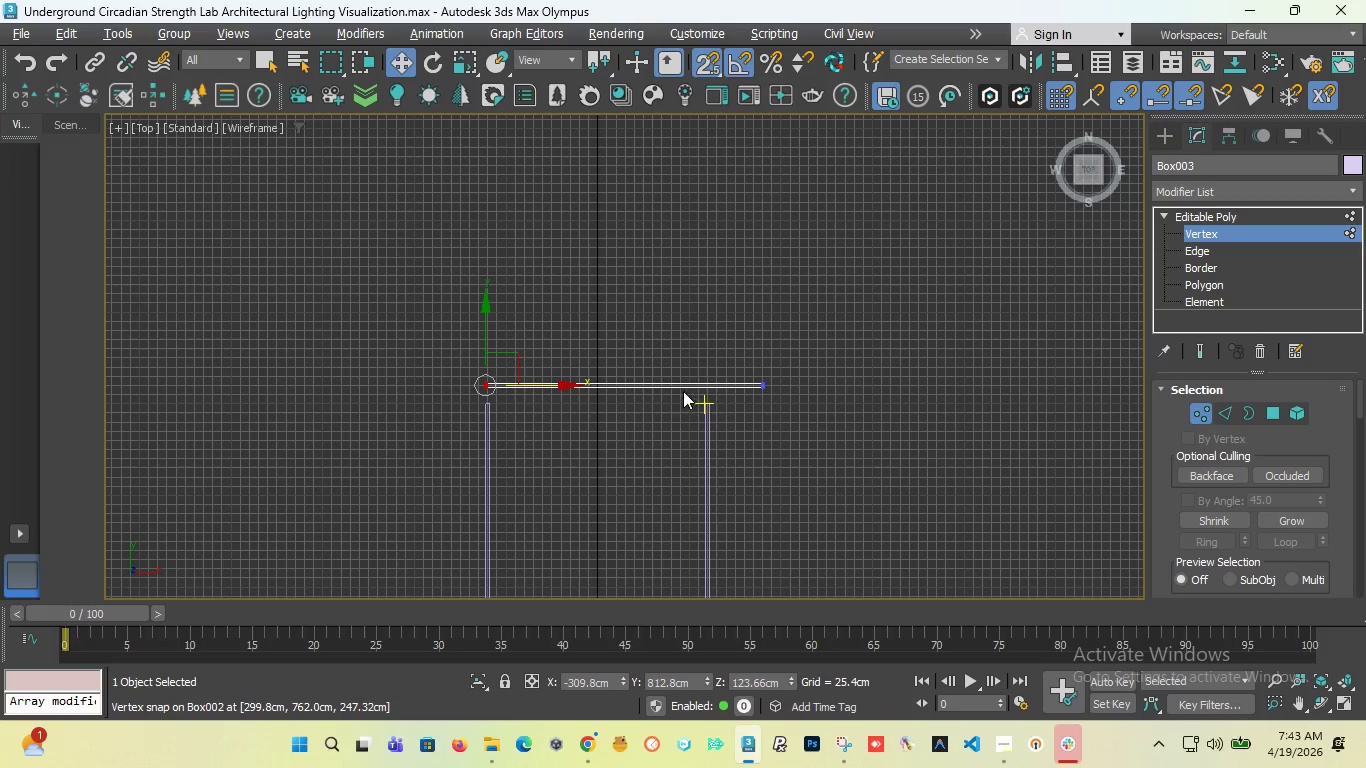 
left_click_drag(start_coordinate=[701, 303], to_coordinate=[818, 439])
 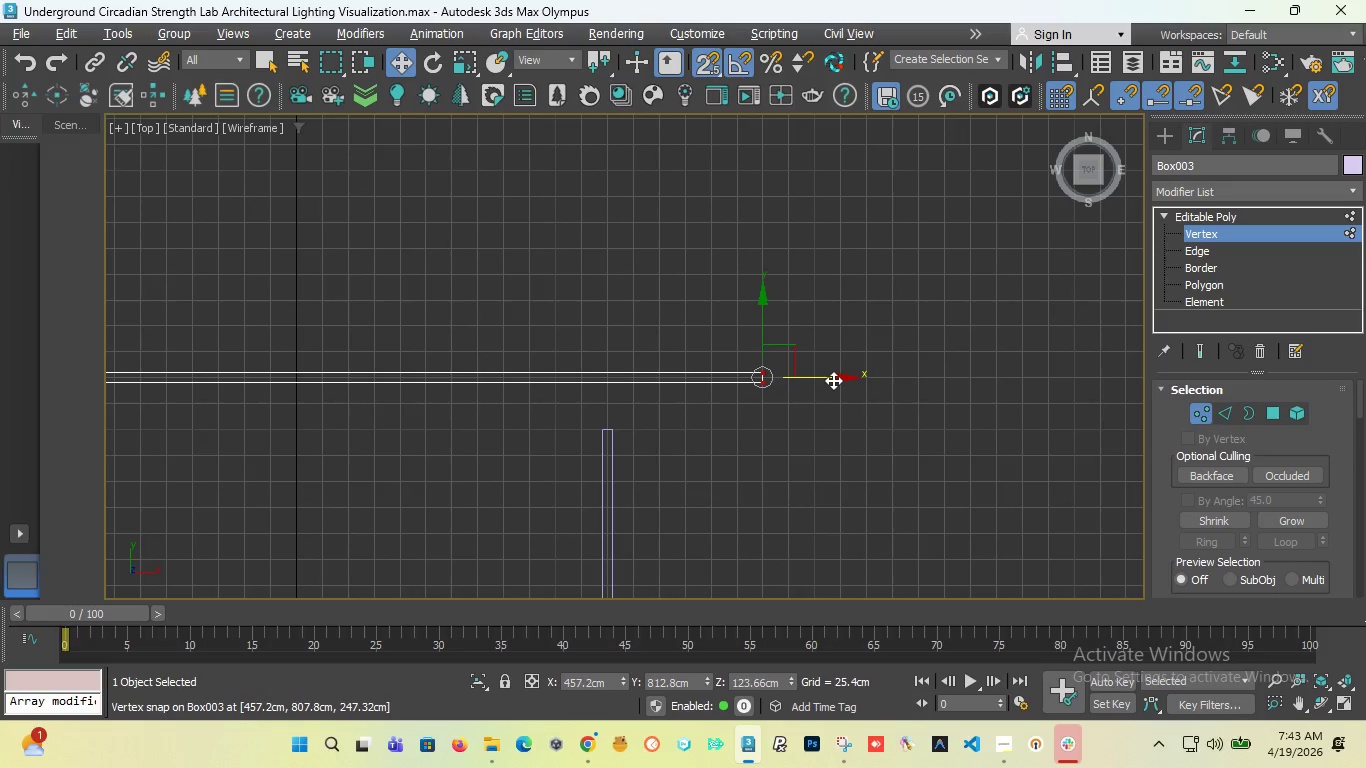 
scroll: coordinate [762, 389], scroll_direction: up, amount: 3.0
 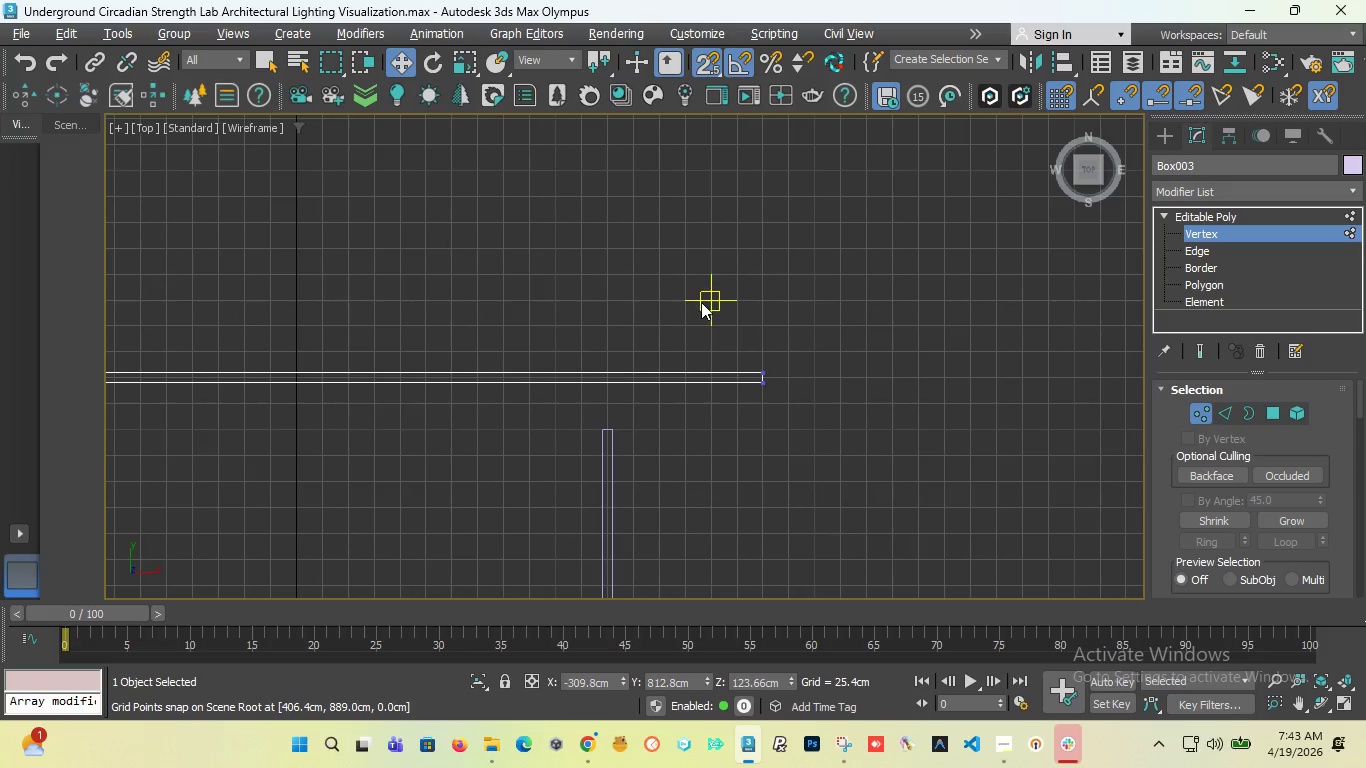 
left_click_drag(start_coordinate=[833, 377], to_coordinate=[611, 428])
 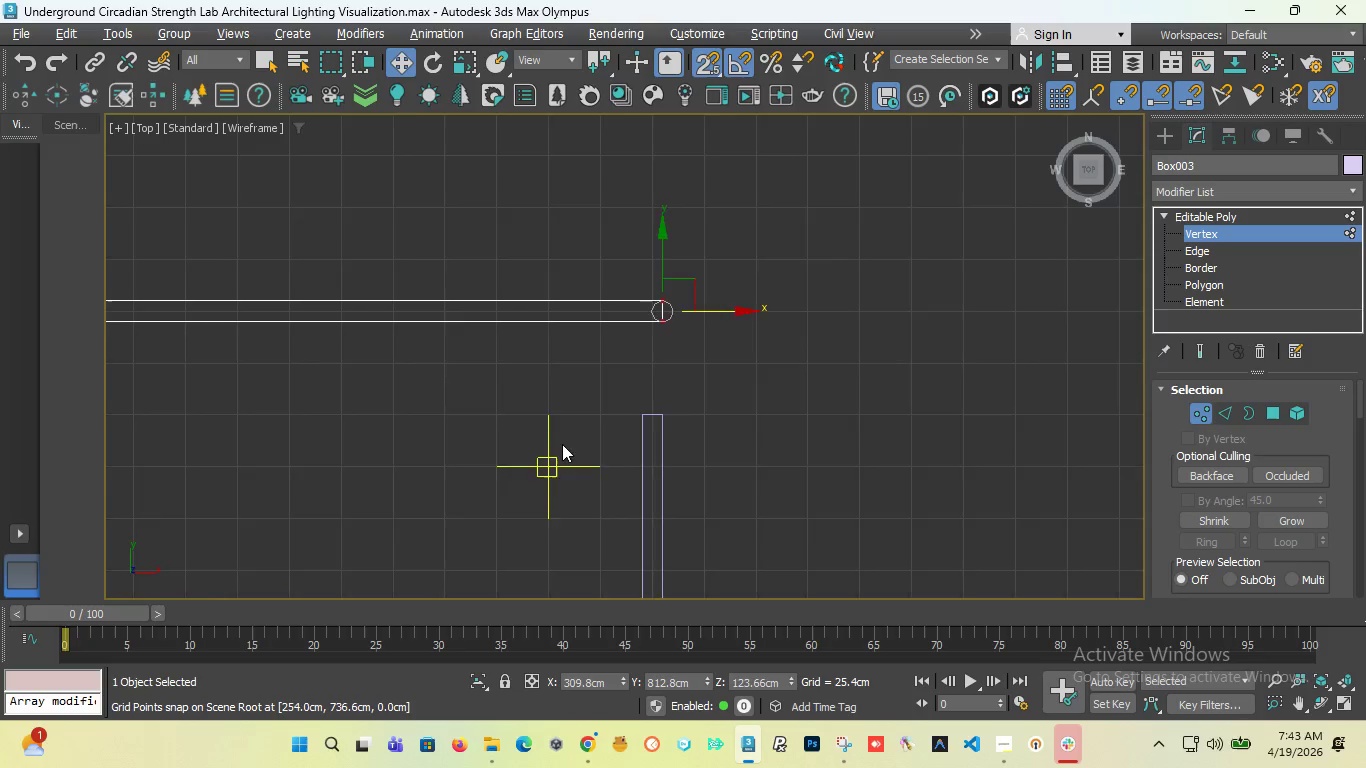 
scroll: coordinate [562, 444], scroll_direction: up, amount: 4.0
 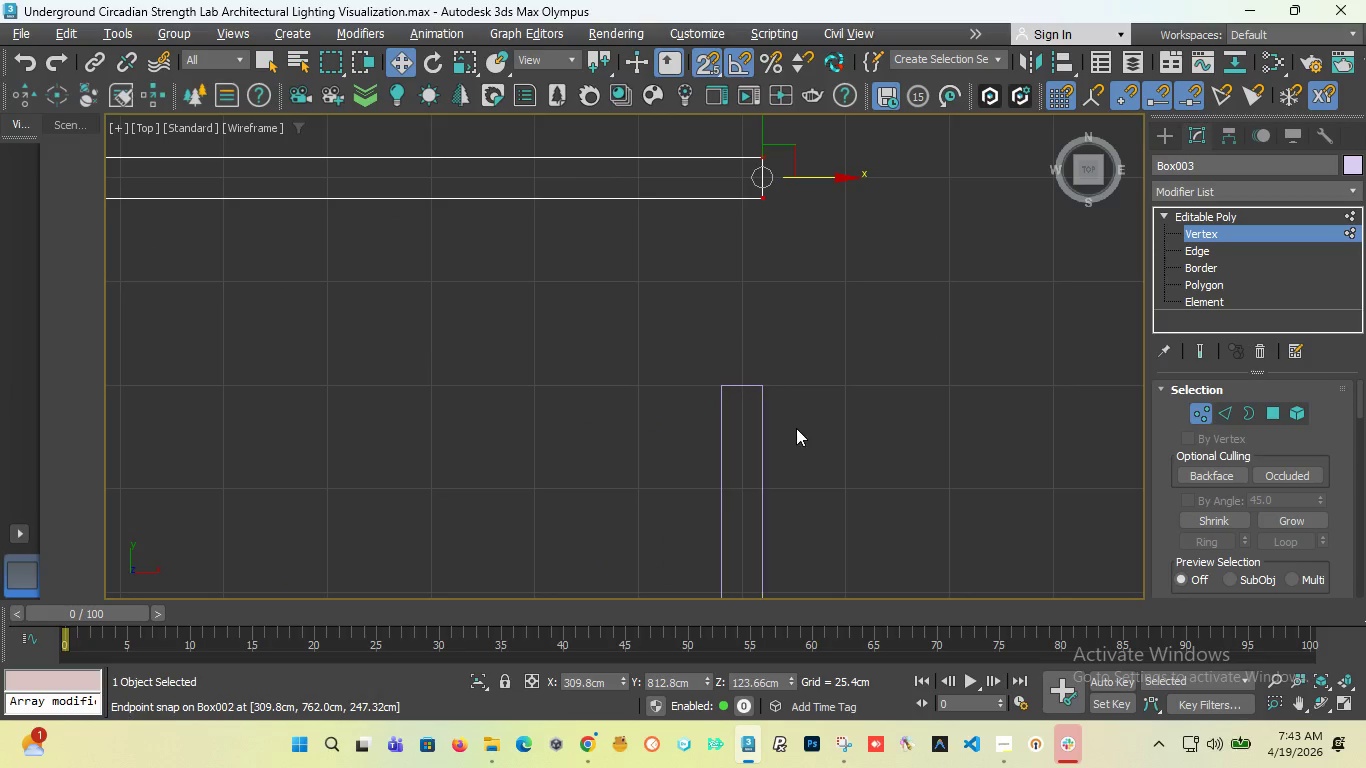 
scroll: coordinate [800, 428], scroll_direction: down, amount: 6.0
 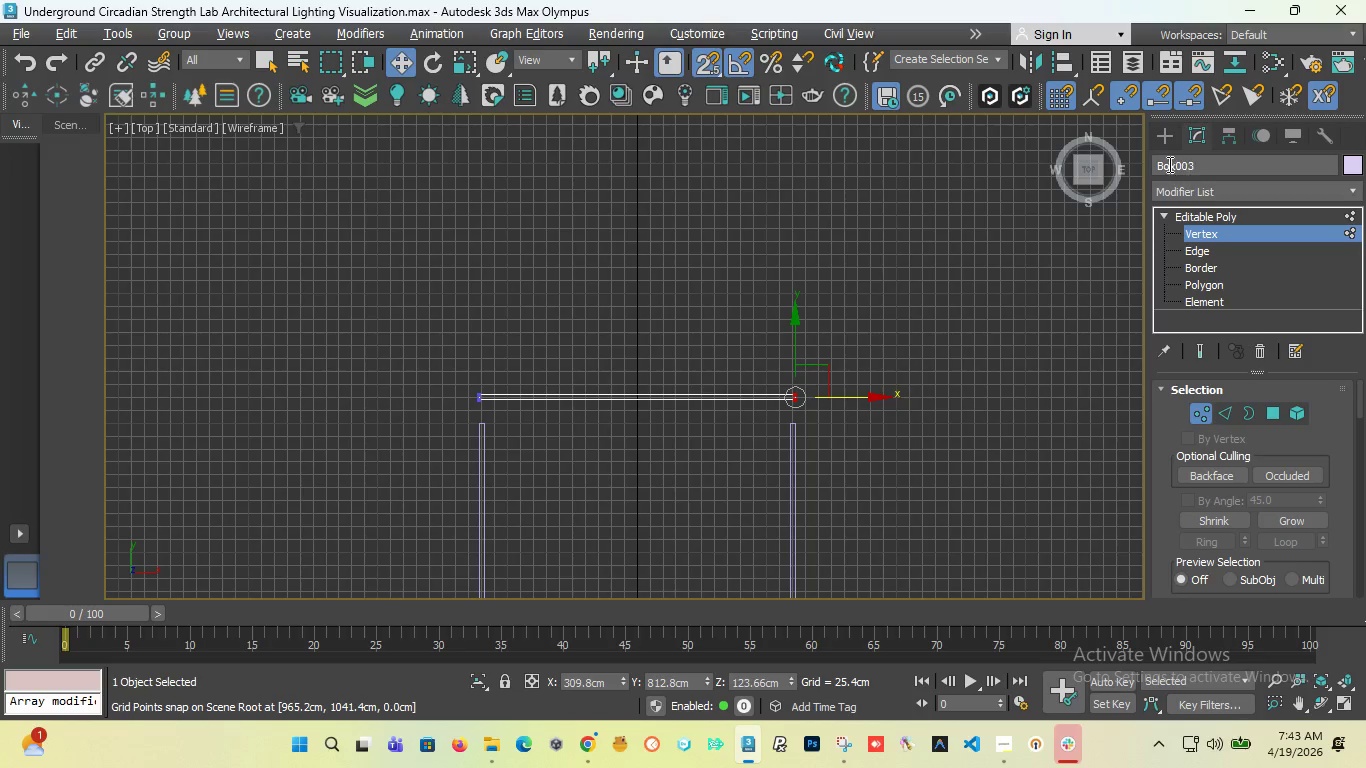 
left_click([1167, 138])
 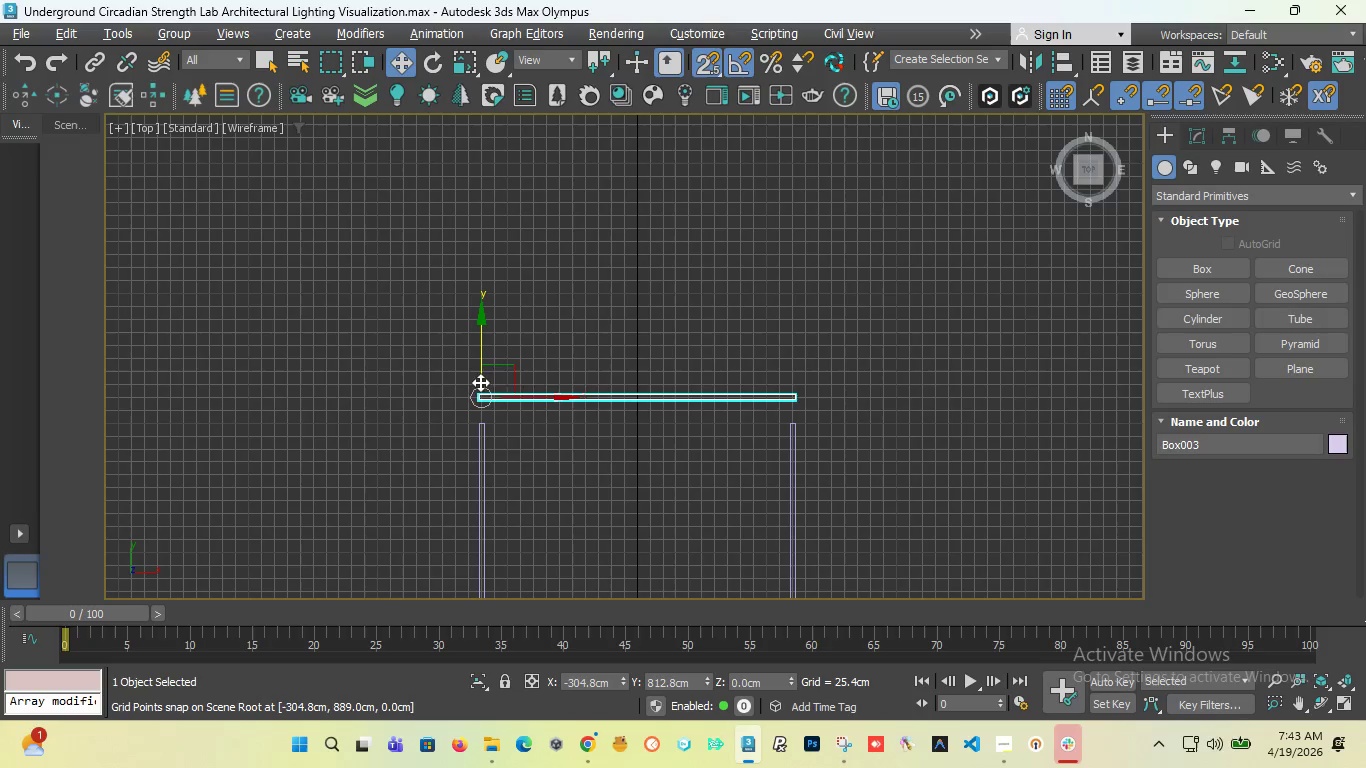 
scroll: coordinate [467, 405], scroll_direction: up, amount: 5.0
 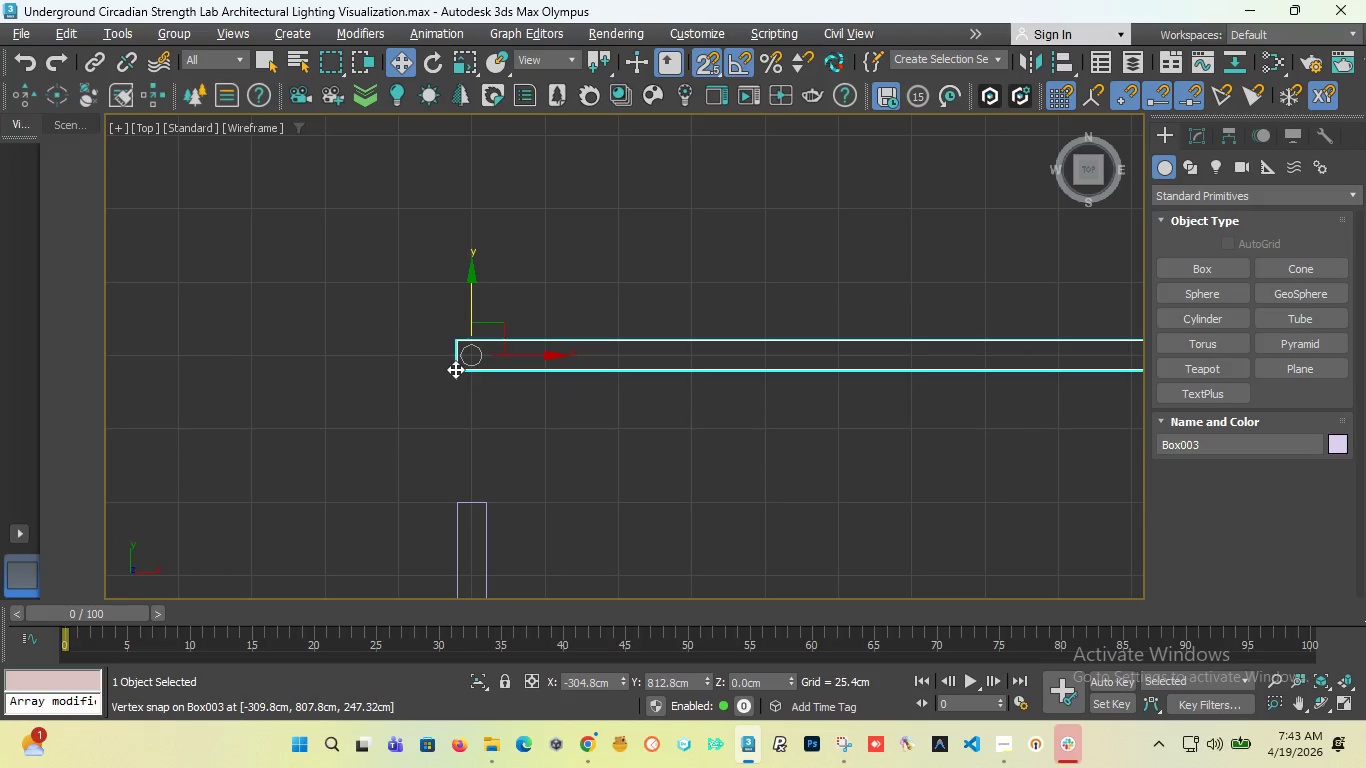 
left_click_drag(start_coordinate=[455, 369], to_coordinate=[459, 497])
 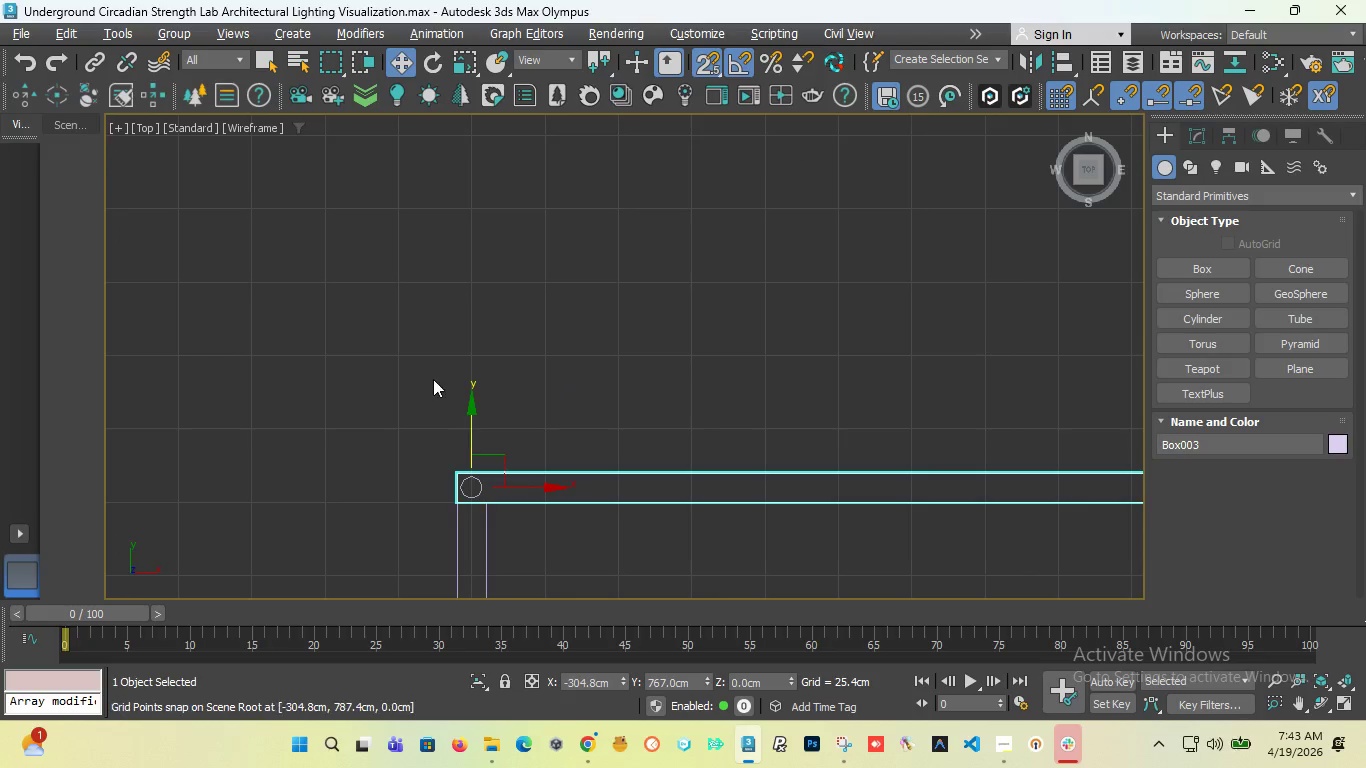 
scroll: coordinate [626, 361], scroll_direction: down, amount: 12.0
 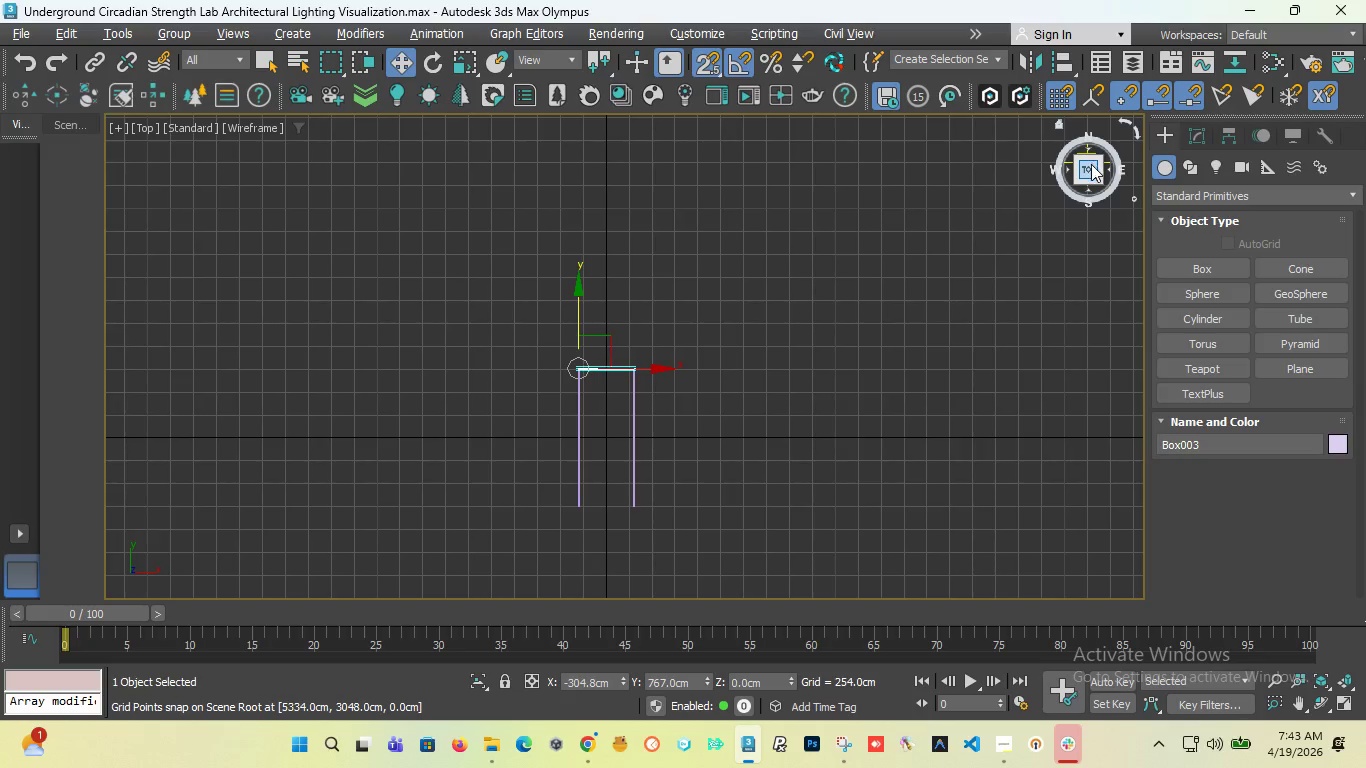 
left_click_drag(start_coordinate=[1090, 165], to_coordinate=[1010, 594])
 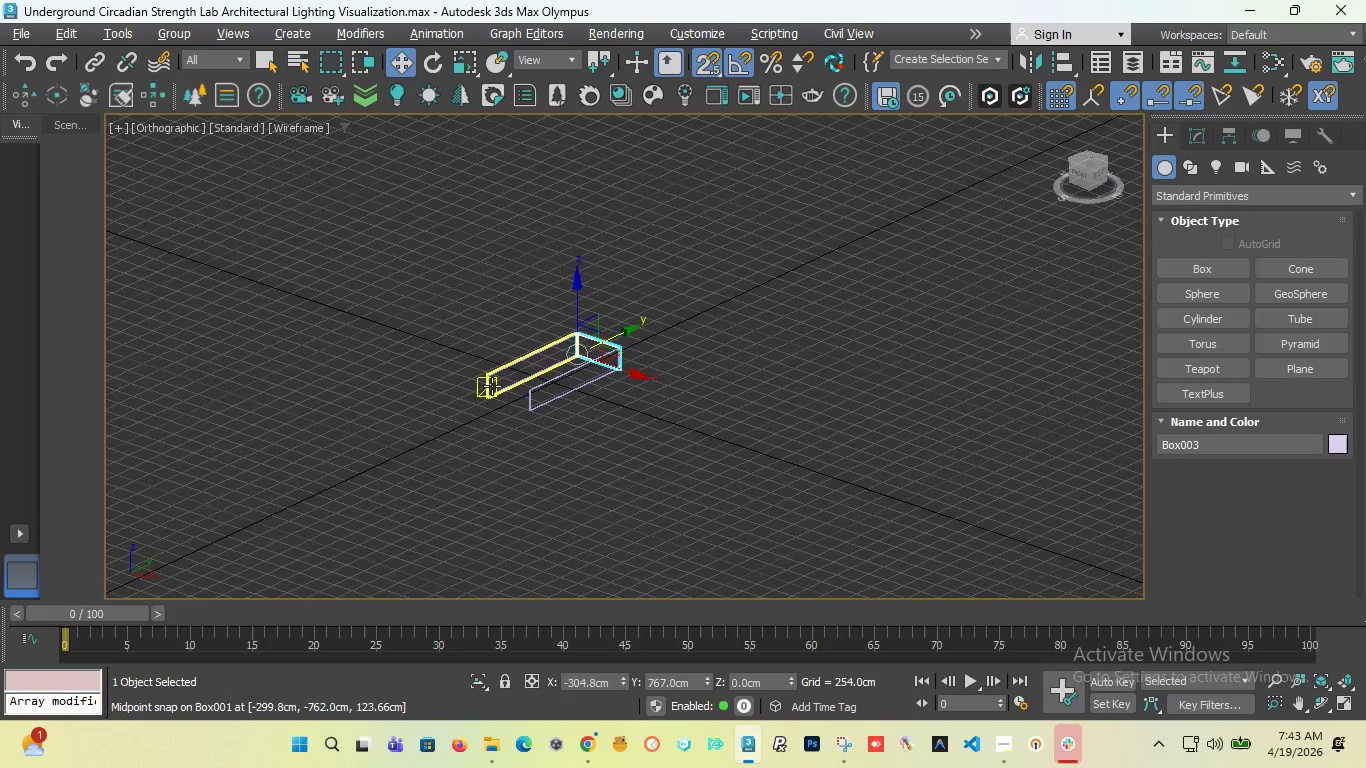 
scroll: coordinate [492, 386], scroll_direction: up, amount: 3.0
 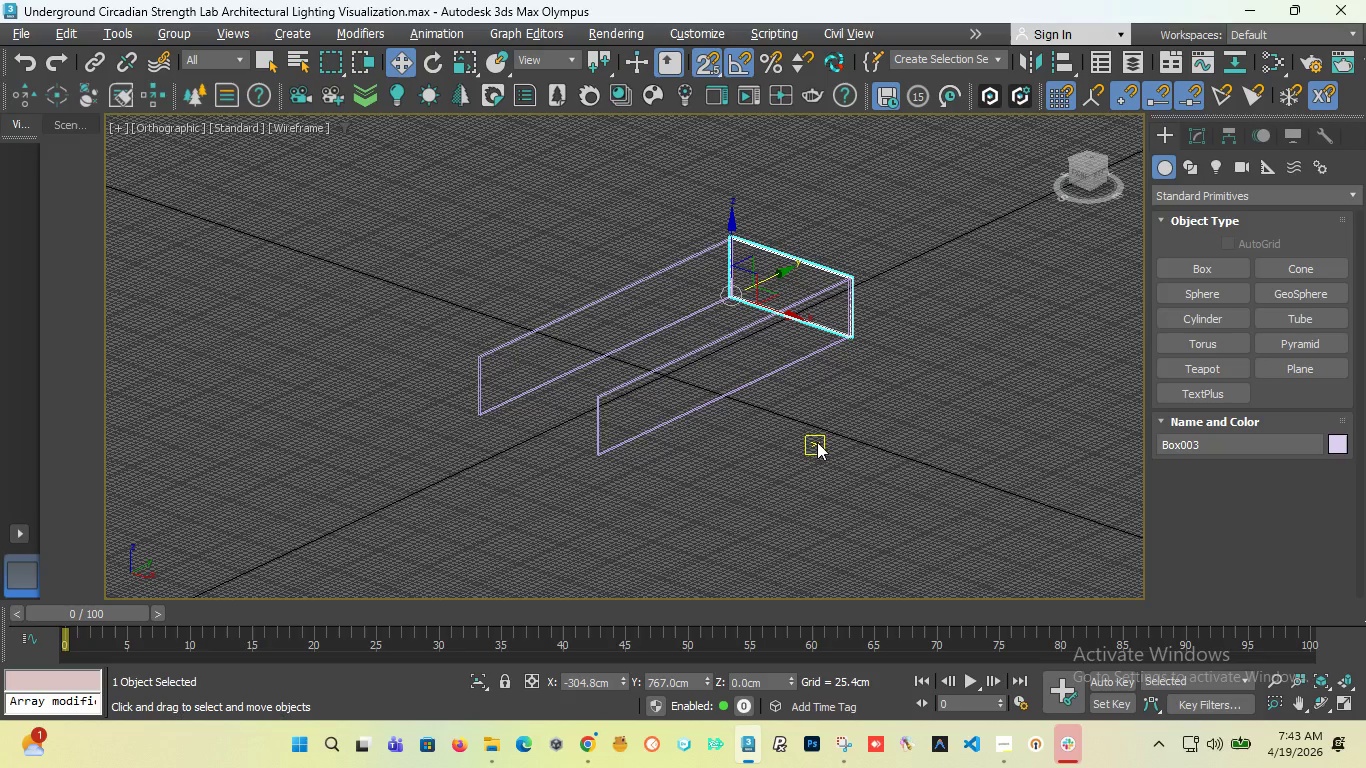 
wait(5.77)
 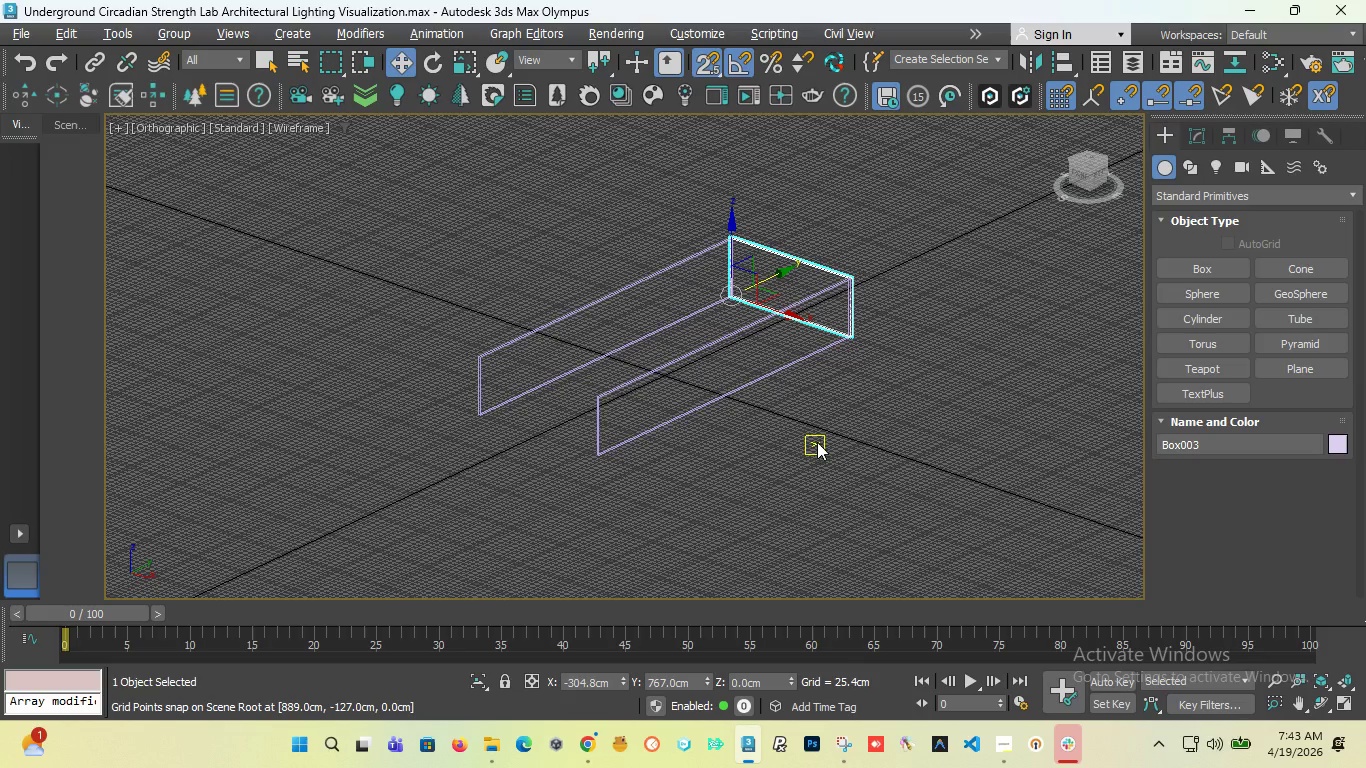 
key(T)
 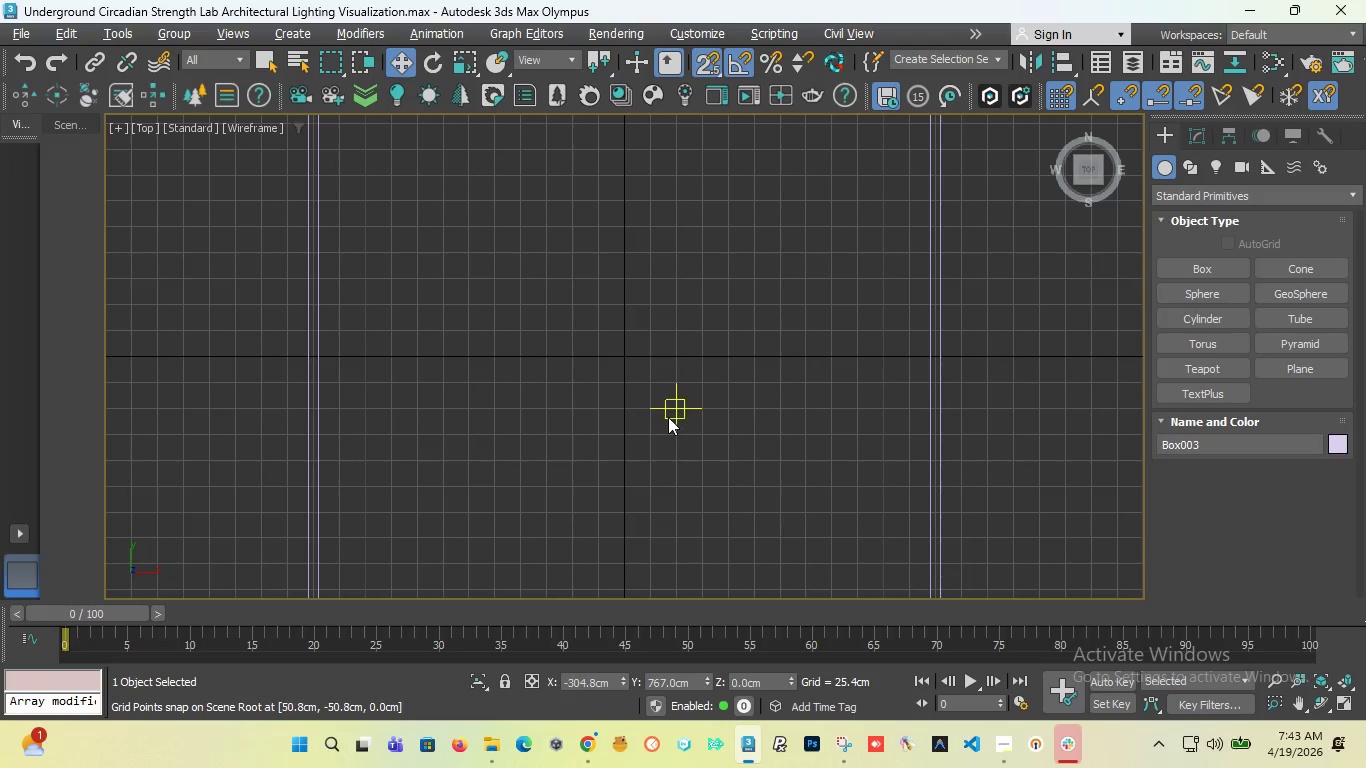 
scroll: coordinate [663, 419], scroll_direction: down, amount: 6.0
 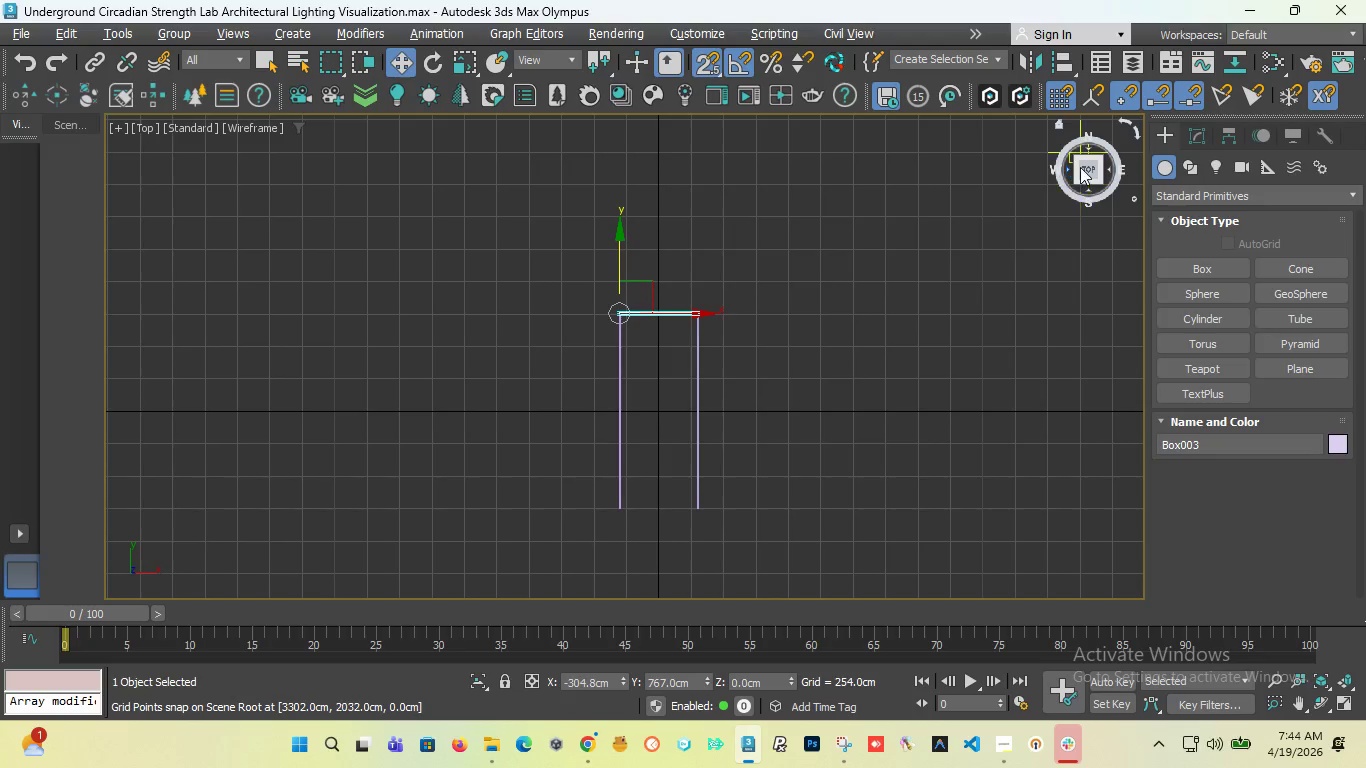 
left_click_drag(start_coordinate=[1088, 168], to_coordinate=[1071, 128])
 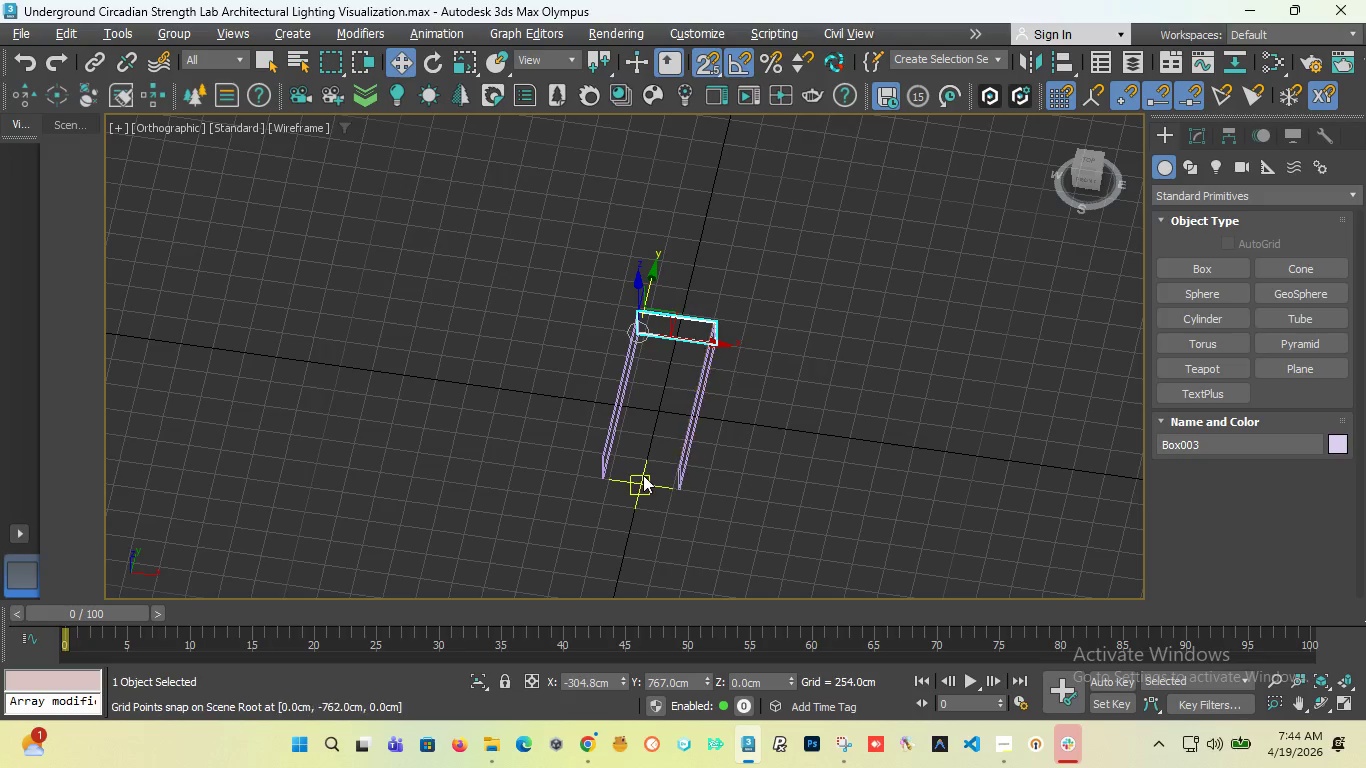 
scroll: coordinate [643, 475], scroll_direction: up, amount: 3.0
 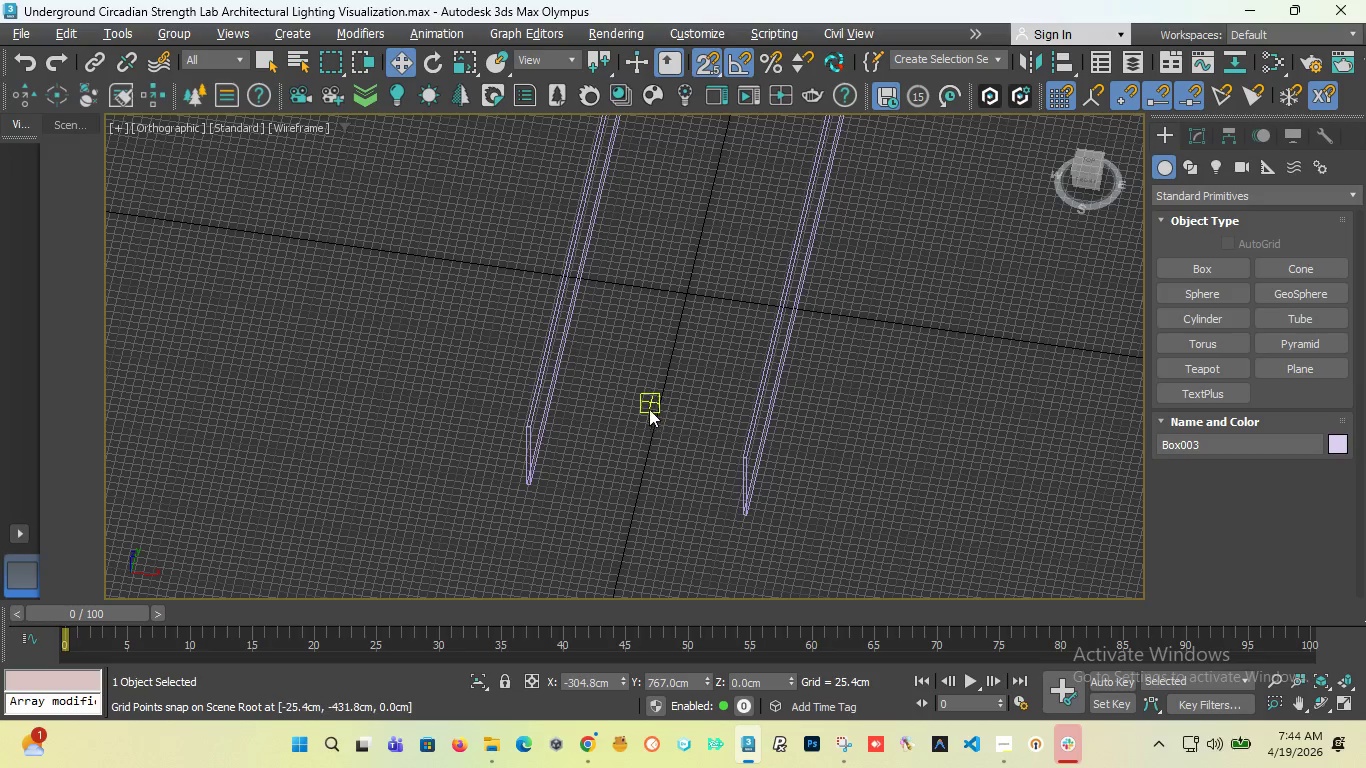 
key(T)
 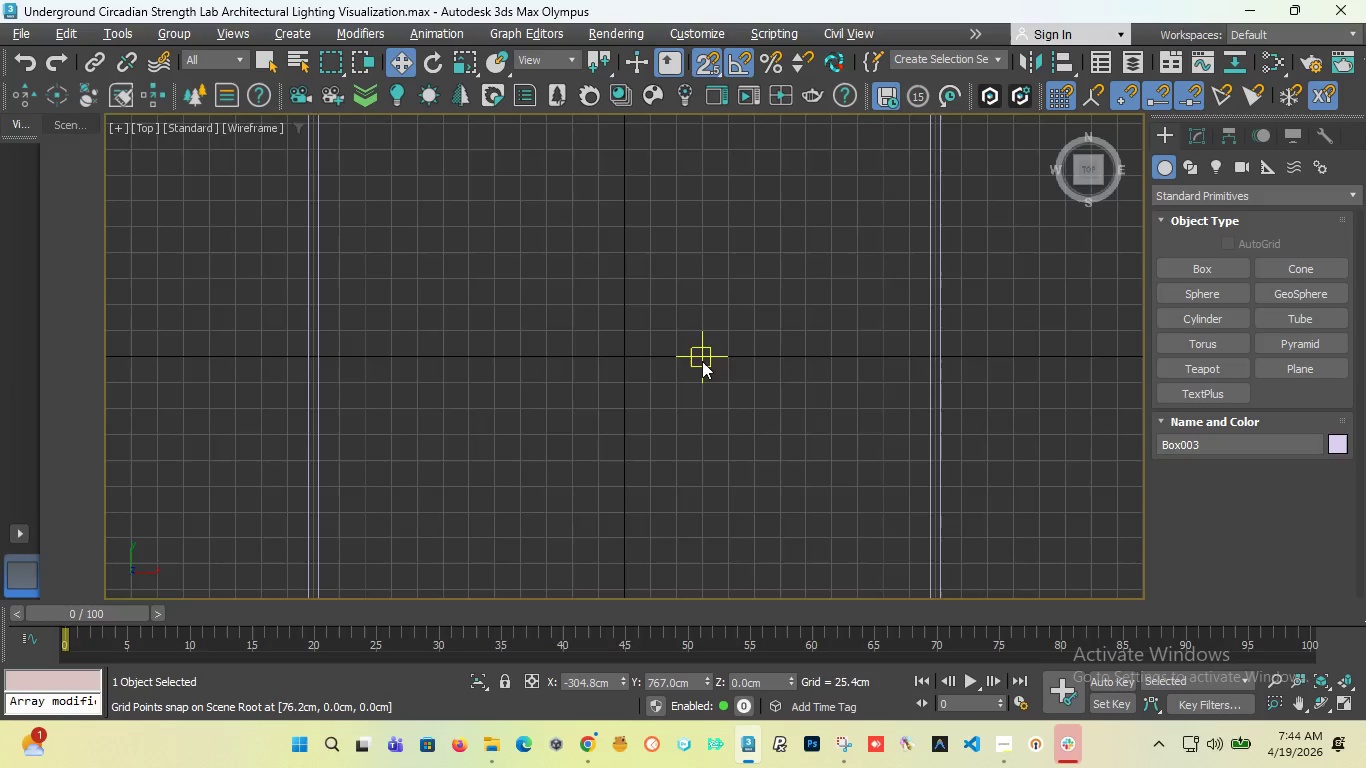 
scroll: coordinate [702, 361], scroll_direction: down, amount: 5.0
 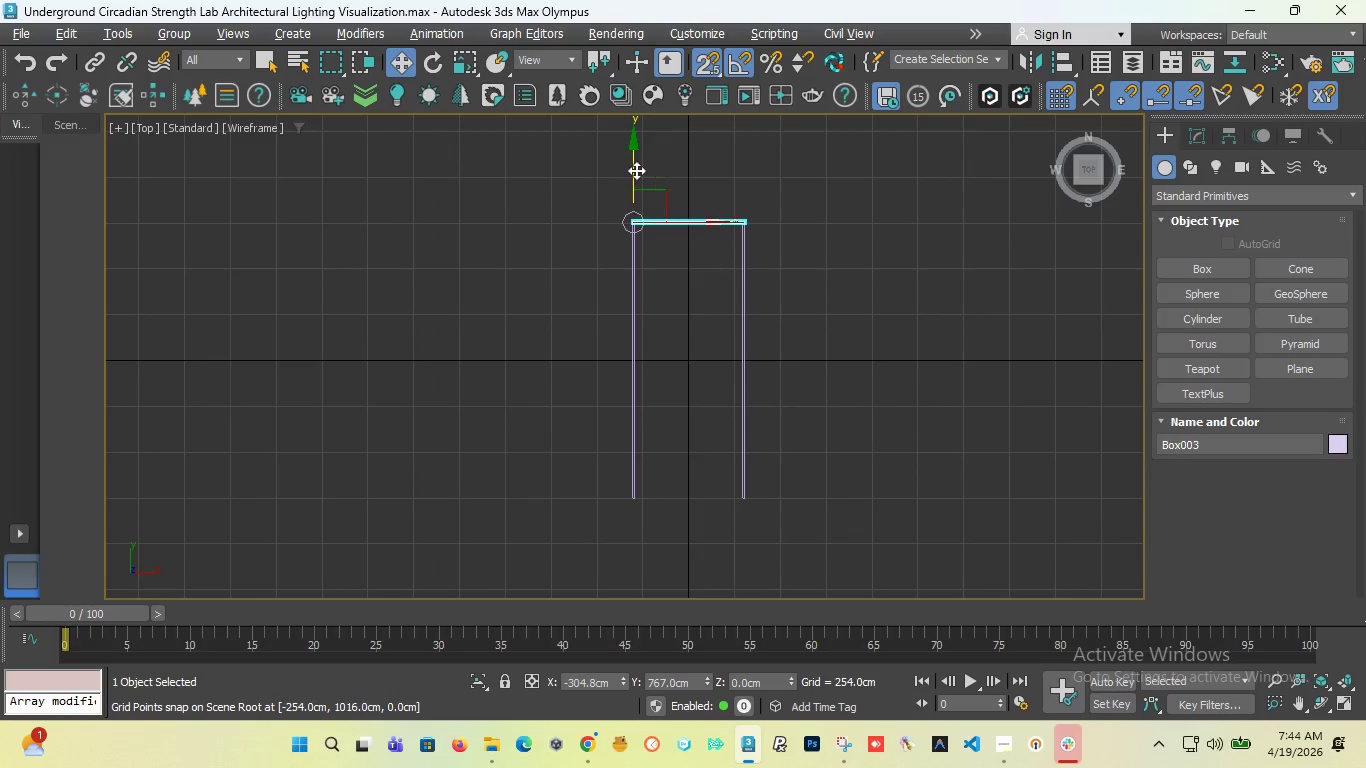 
hold_key(key=ShiftLeft, duration=1.8)
left_click_drag(start_coordinate=[635, 169], to_coordinate=[634, 511])
 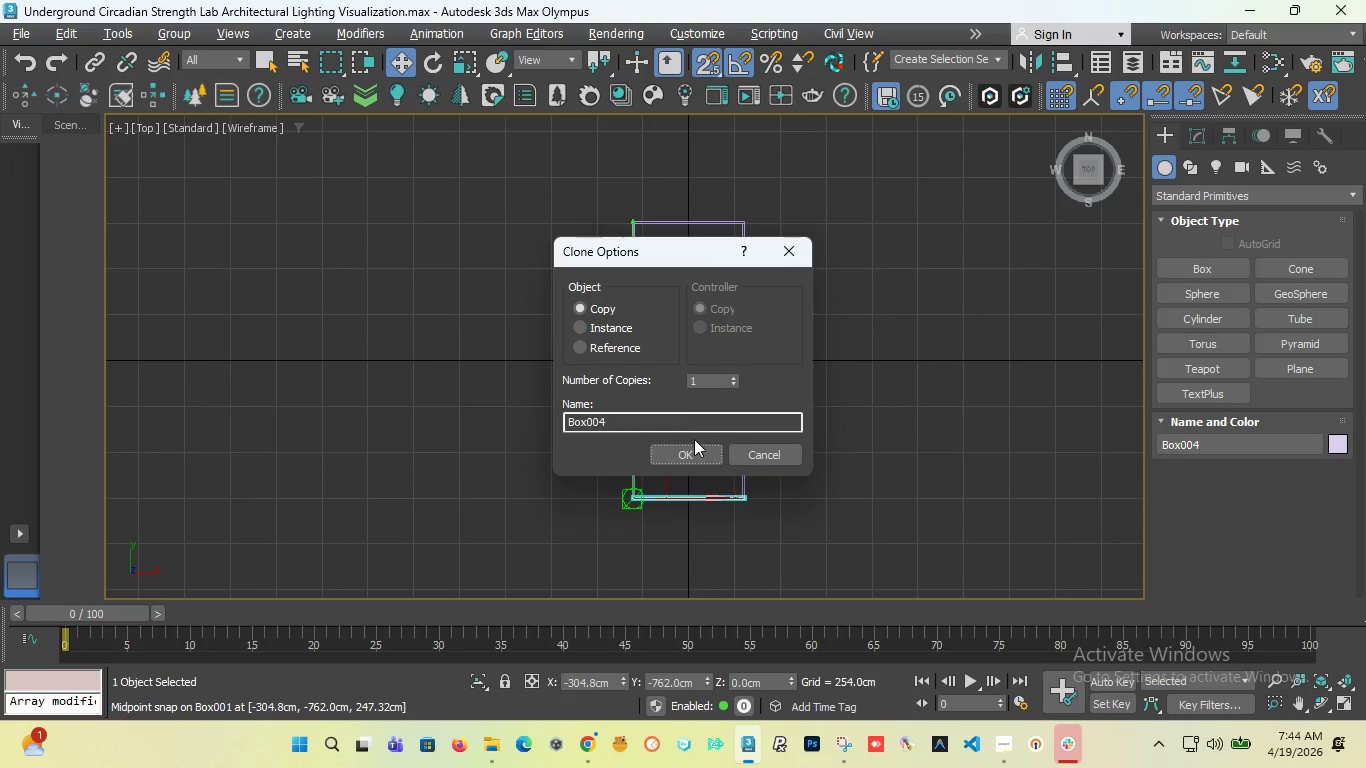 
left_click([698, 450])
 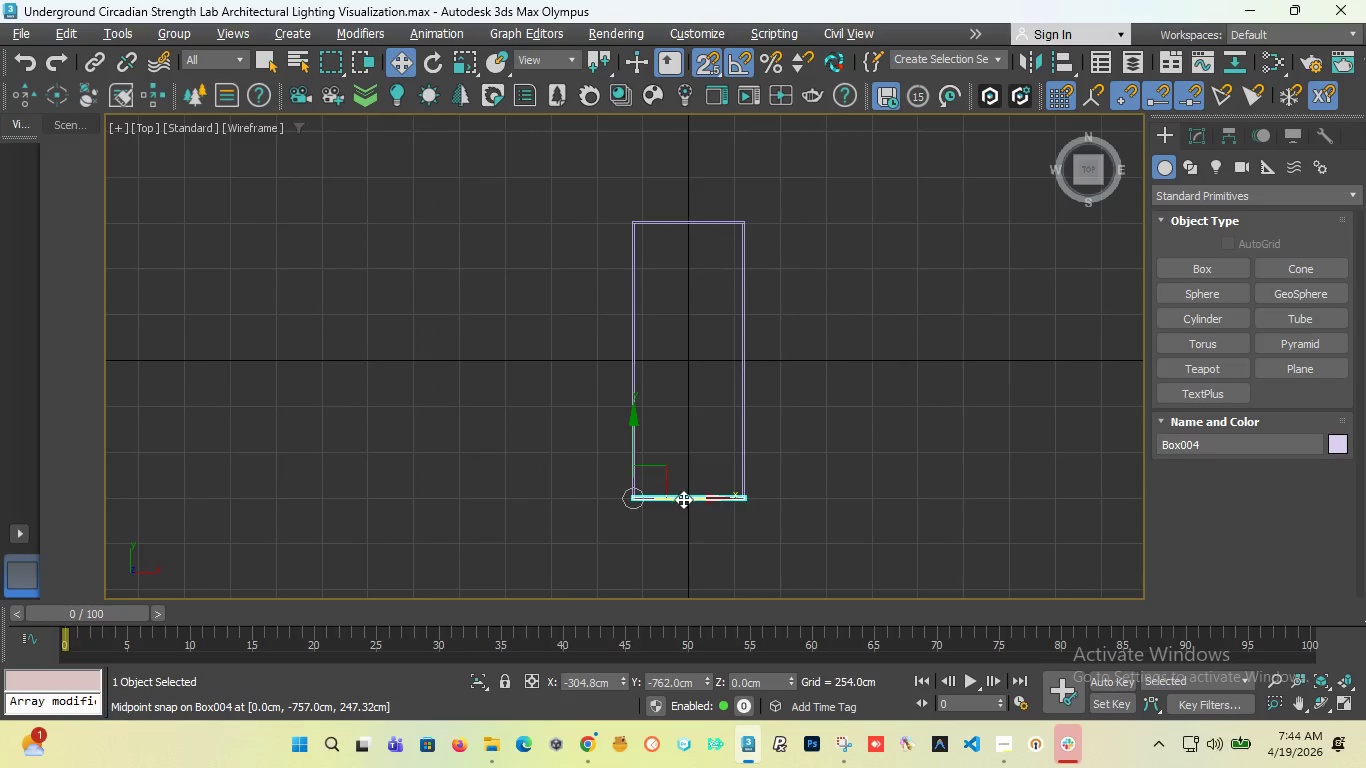 
scroll: coordinate [596, 299], scroll_direction: up, amount: 13.0
 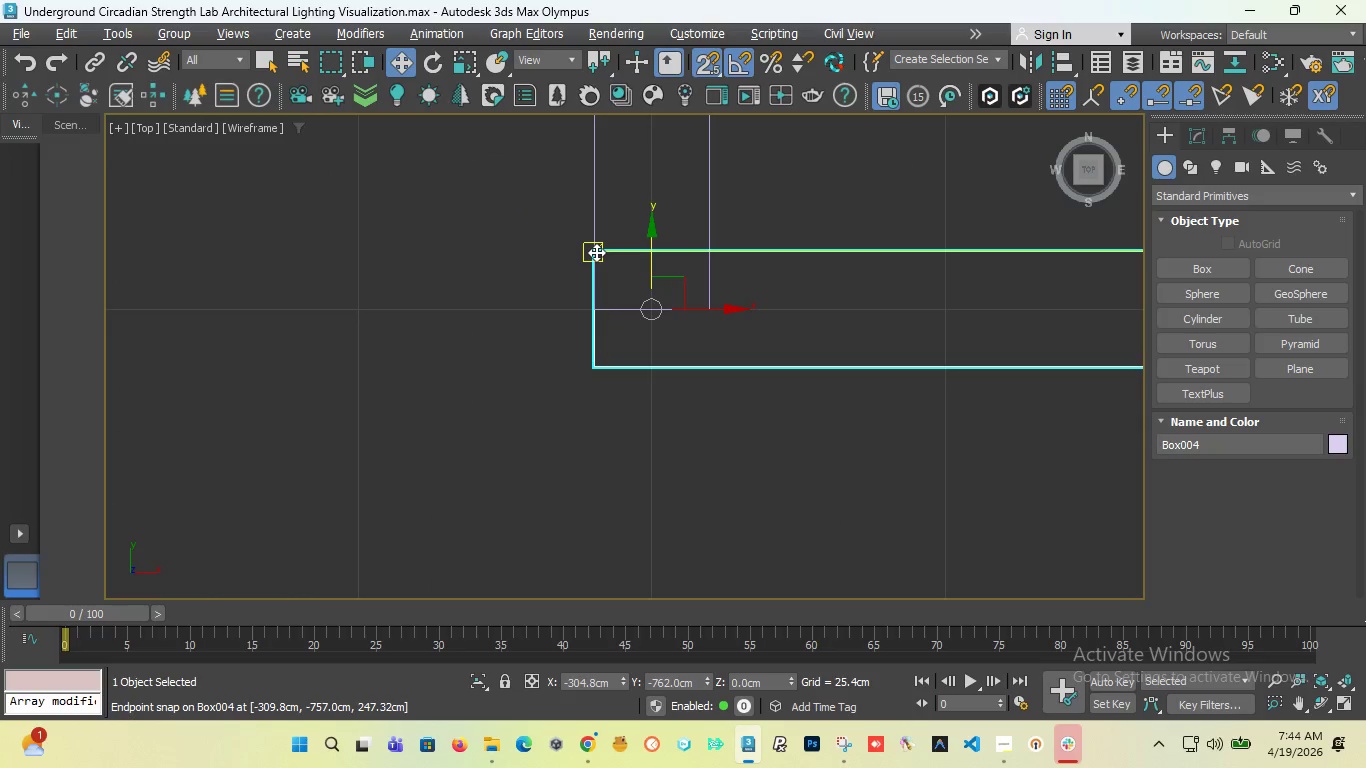 
left_click_drag(start_coordinate=[596, 252], to_coordinate=[601, 320])
 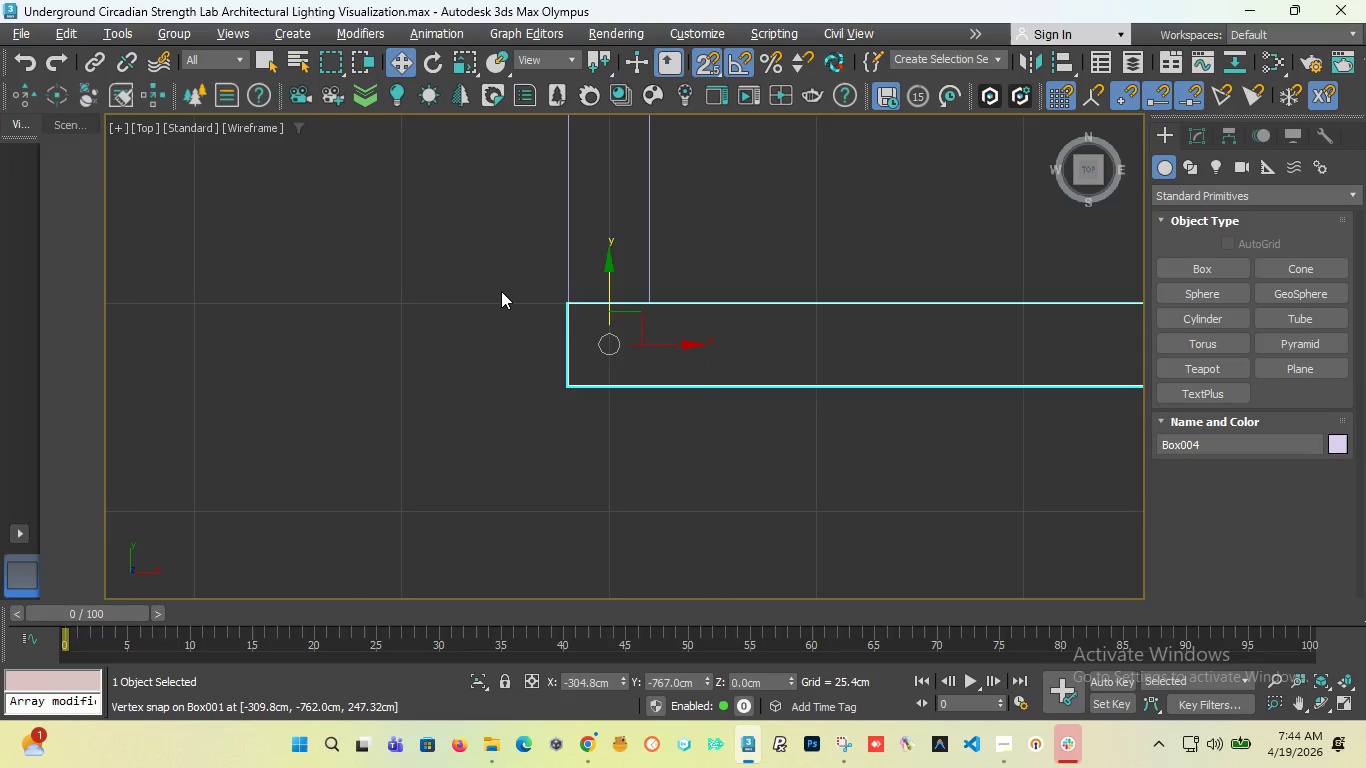 
scroll: coordinate [519, 285], scroll_direction: down, amount: 15.0
 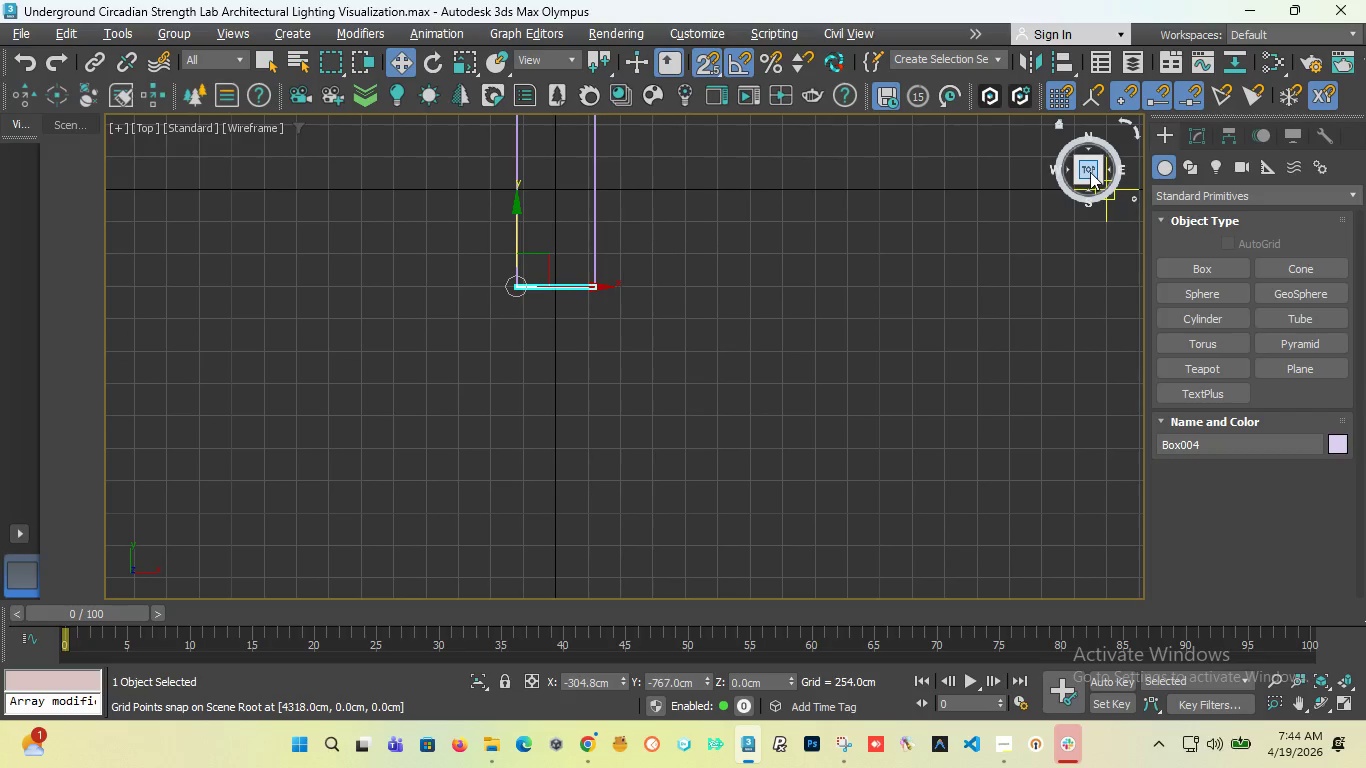 
left_click_drag(start_coordinate=[1089, 172], to_coordinate=[1057, 131])
 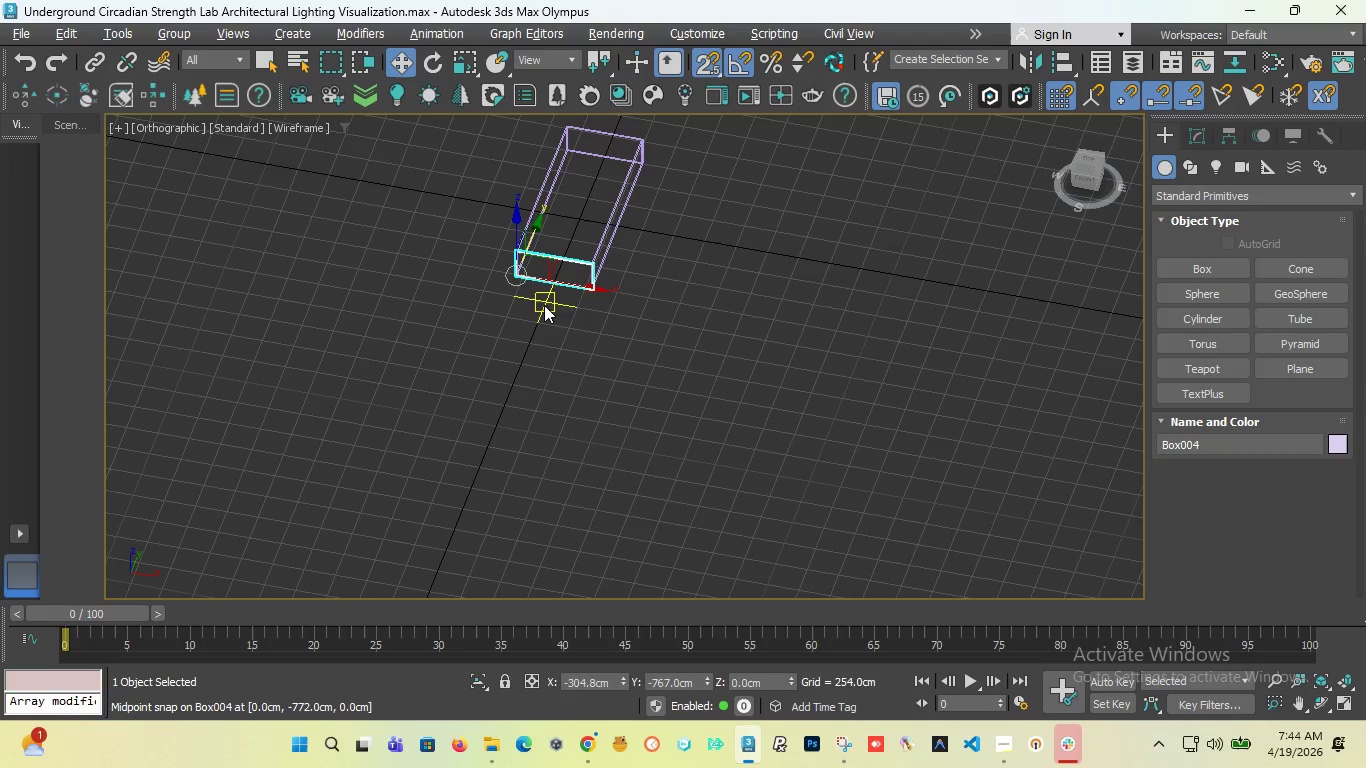 
scroll: coordinate [525, 298], scroll_direction: down, amount: 1.0
 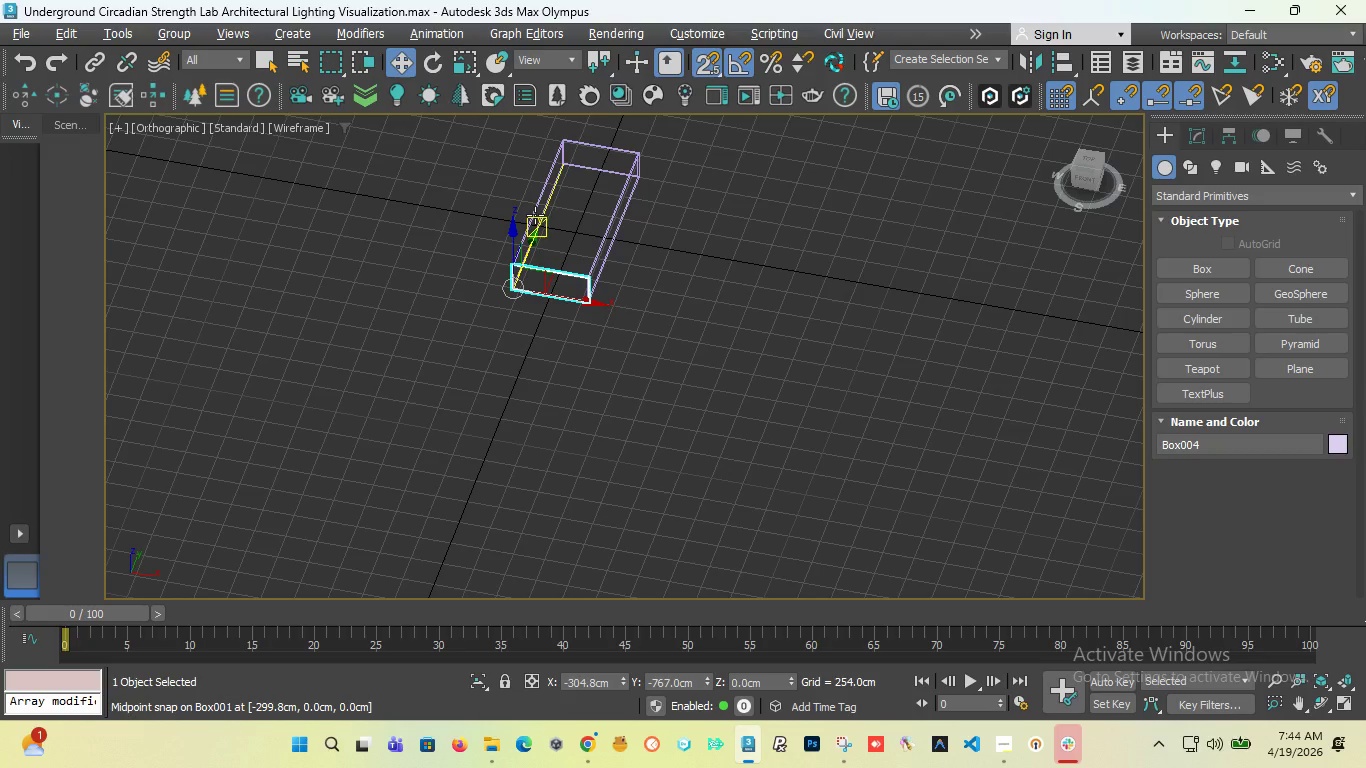 
scroll: coordinate [522, 203], scroll_direction: up, amount: 4.0
 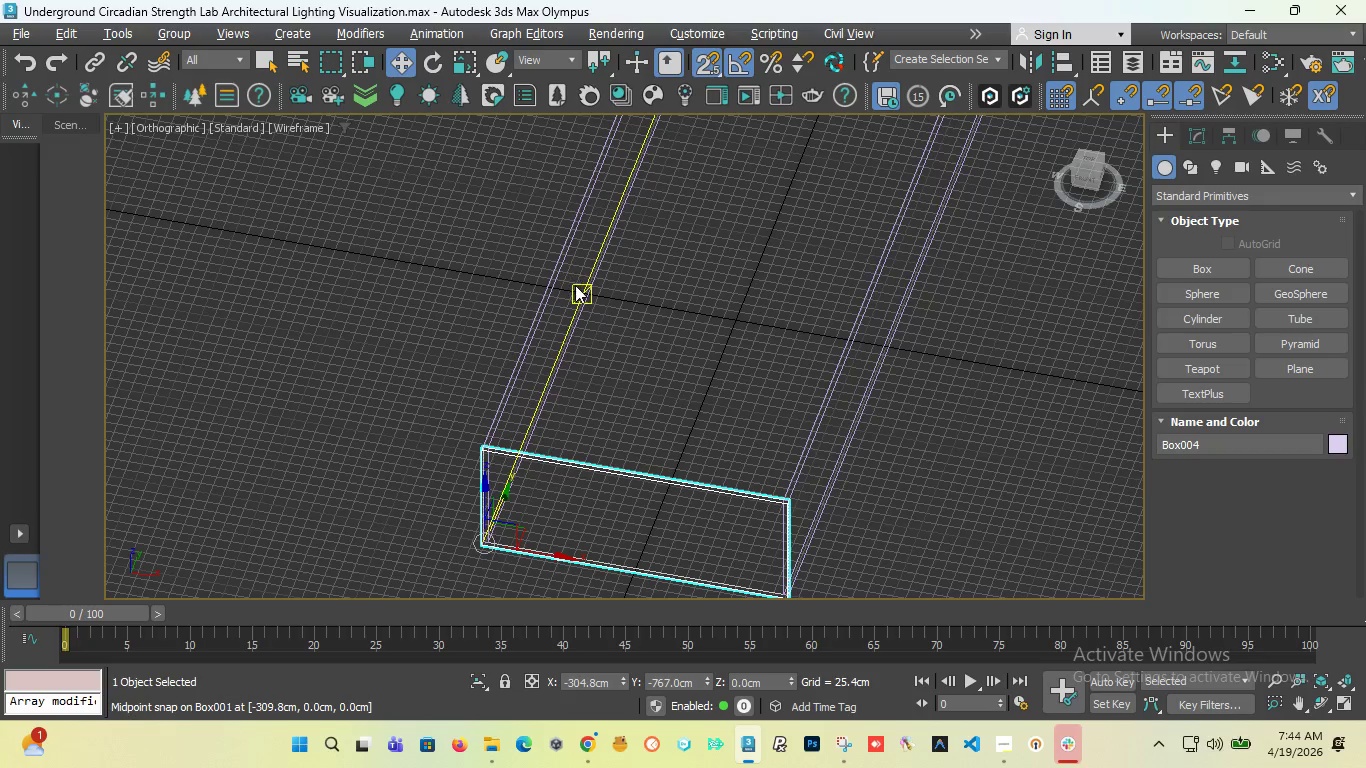 
scroll: coordinate [575, 285], scroll_direction: down, amount: 1.0
 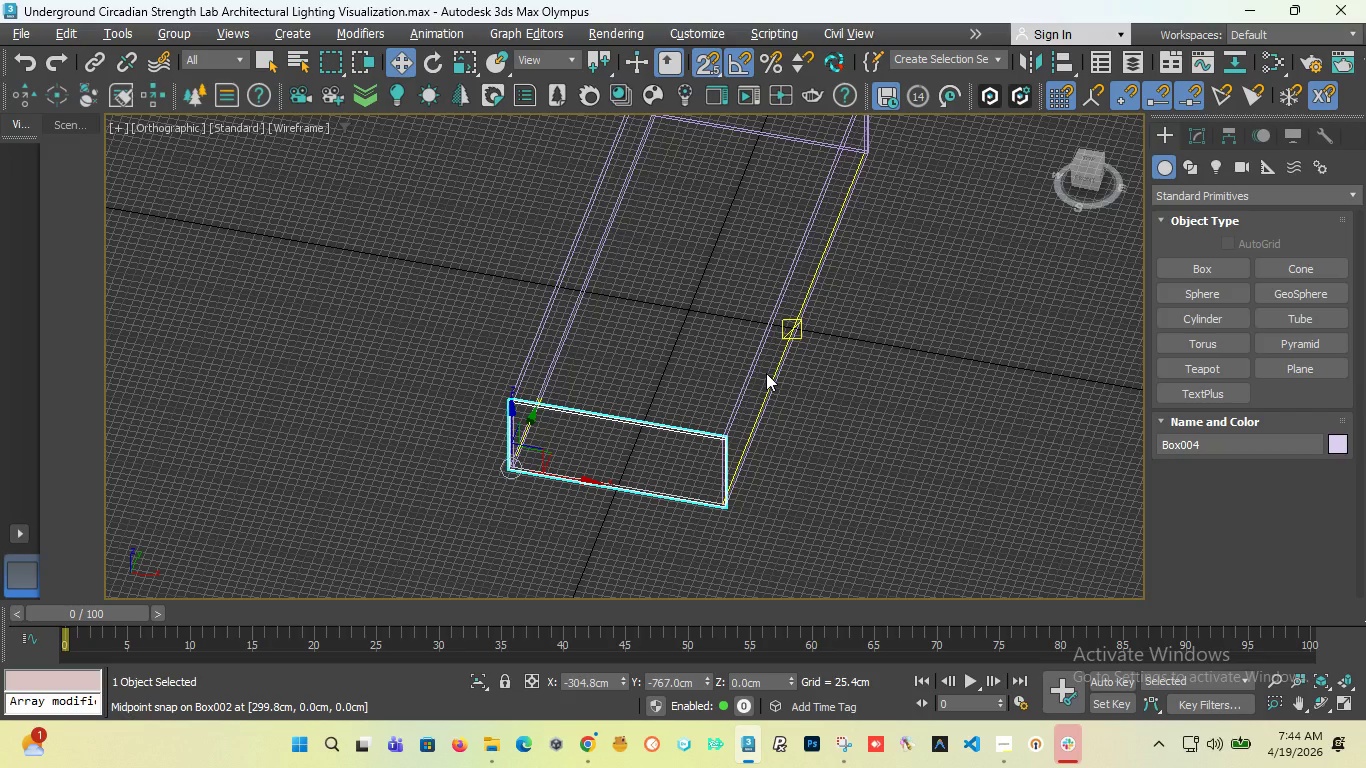 
wait(6.66)
 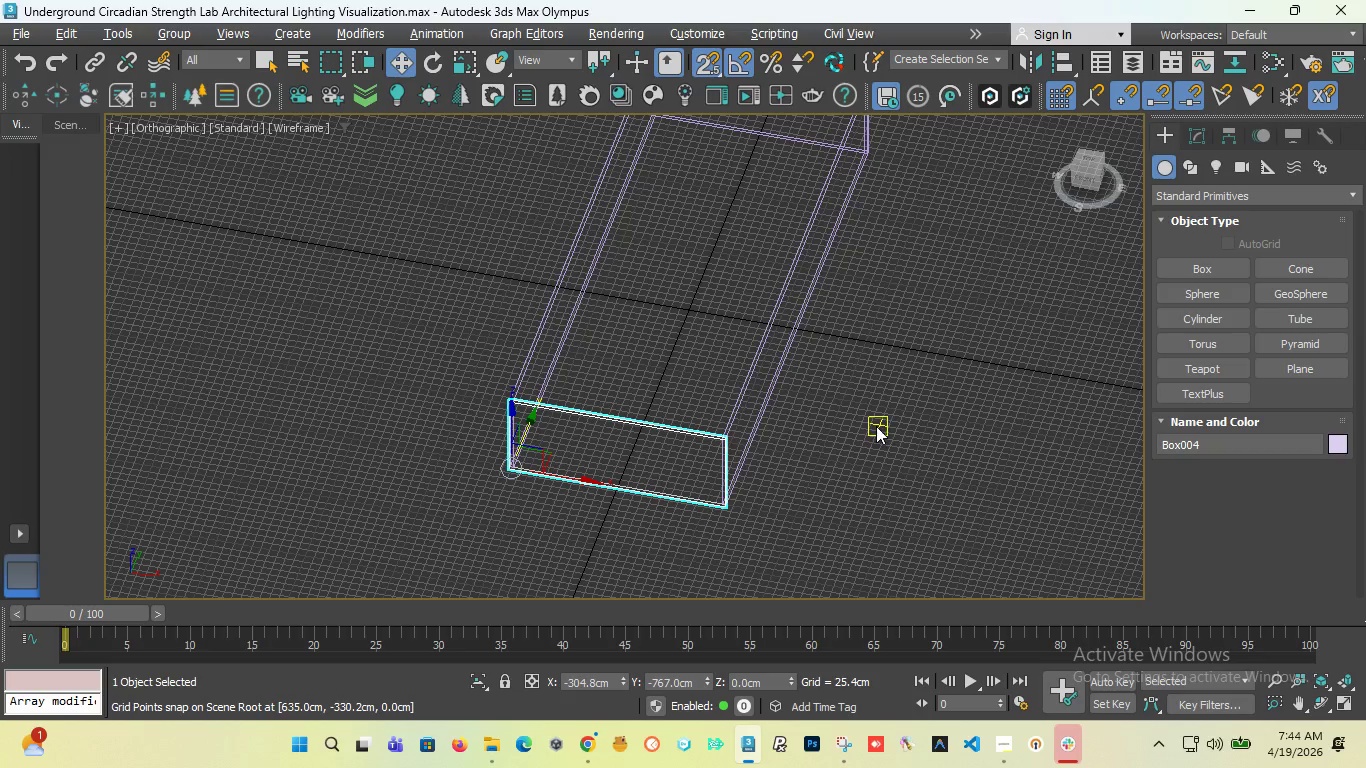 
left_click([777, 305])
 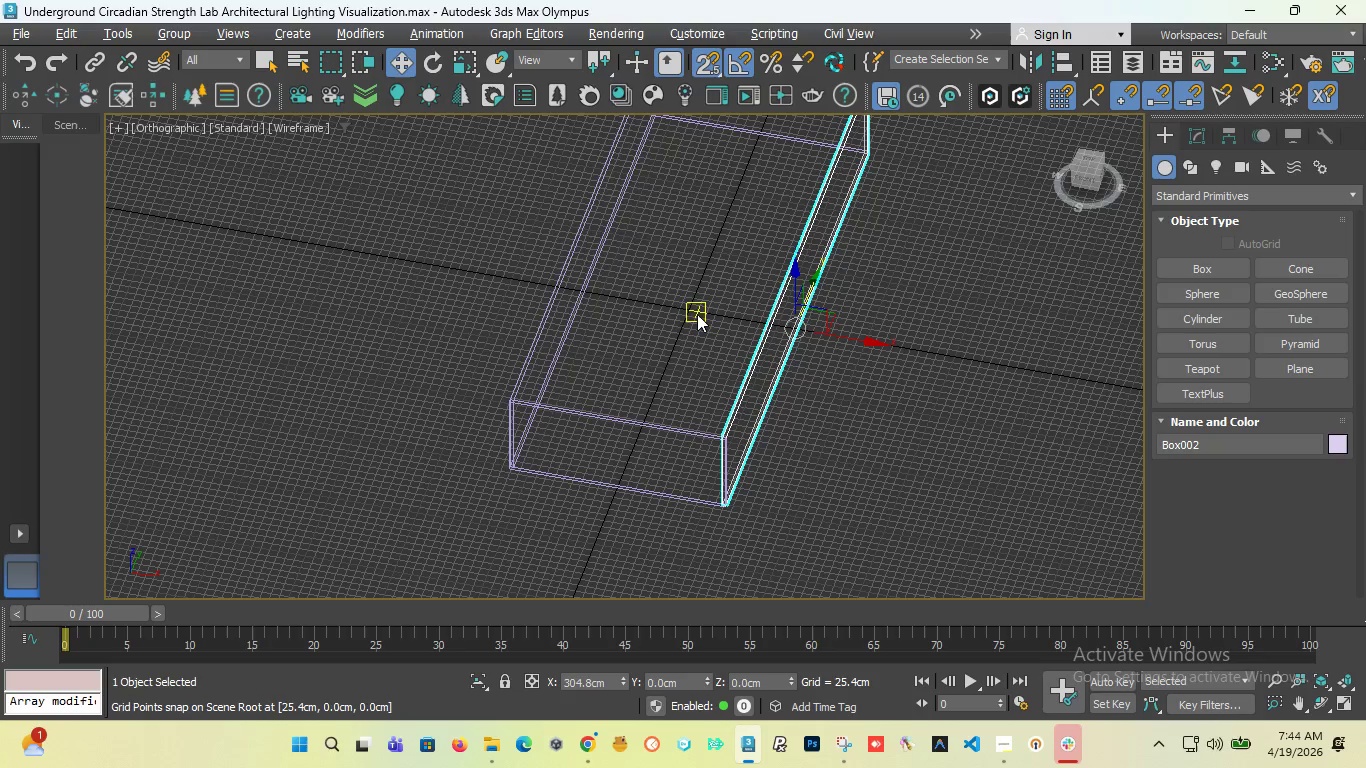 
key(T)
 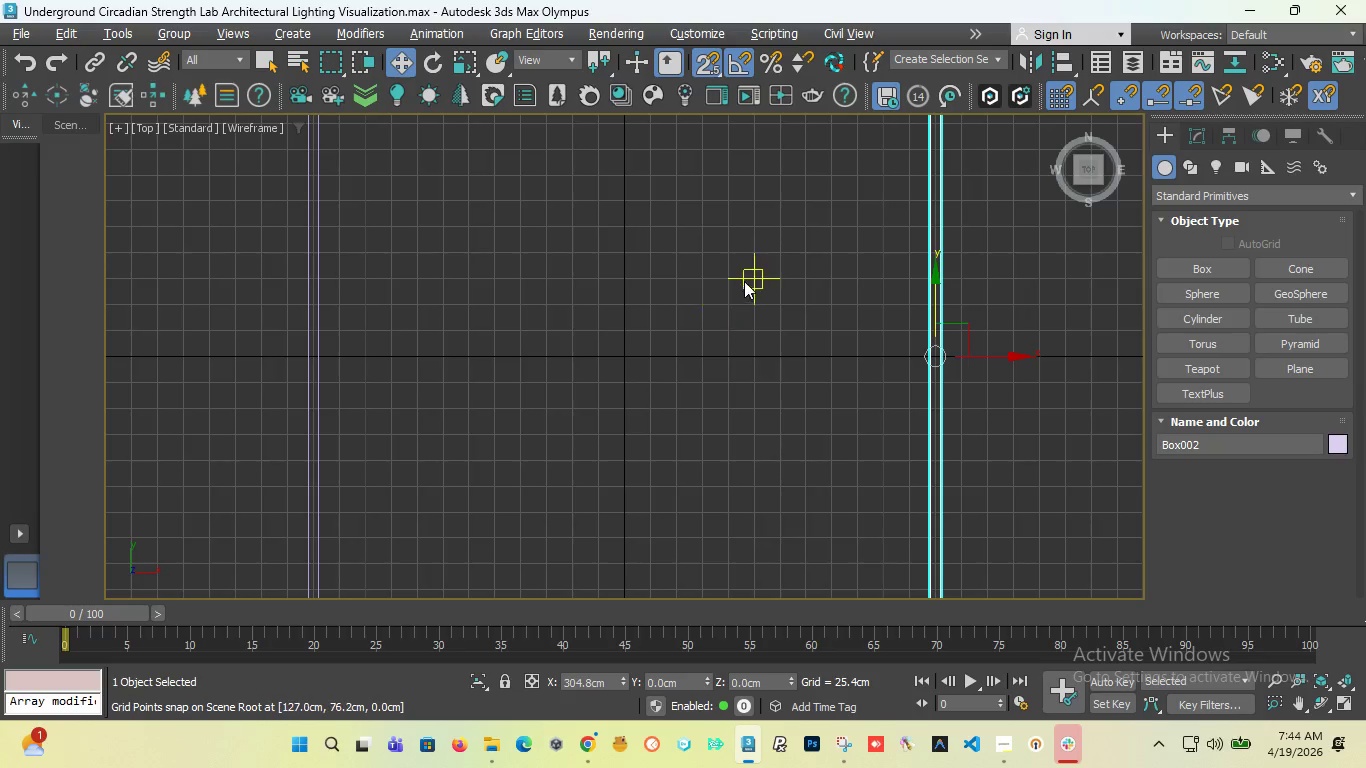 
scroll: coordinate [744, 281], scroll_direction: down, amount: 7.0
 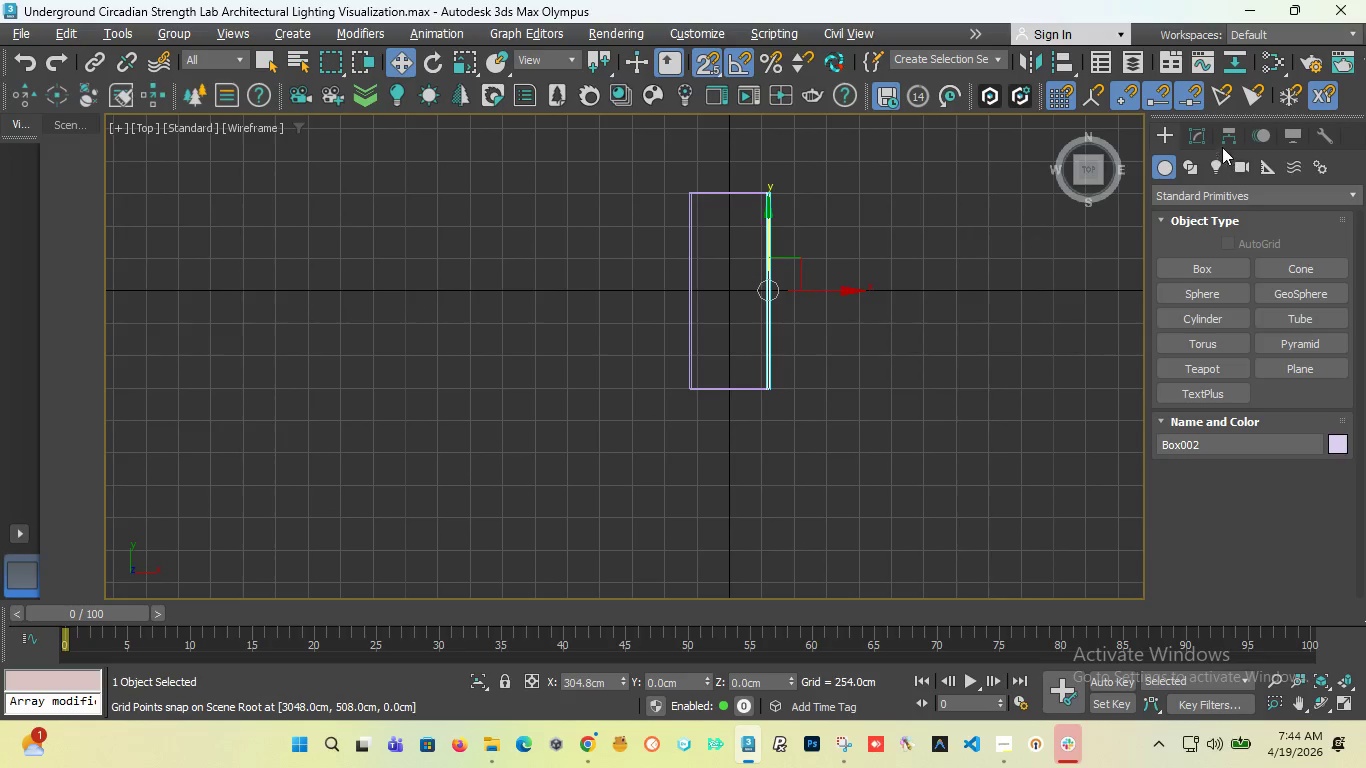 
left_click([1200, 131])
 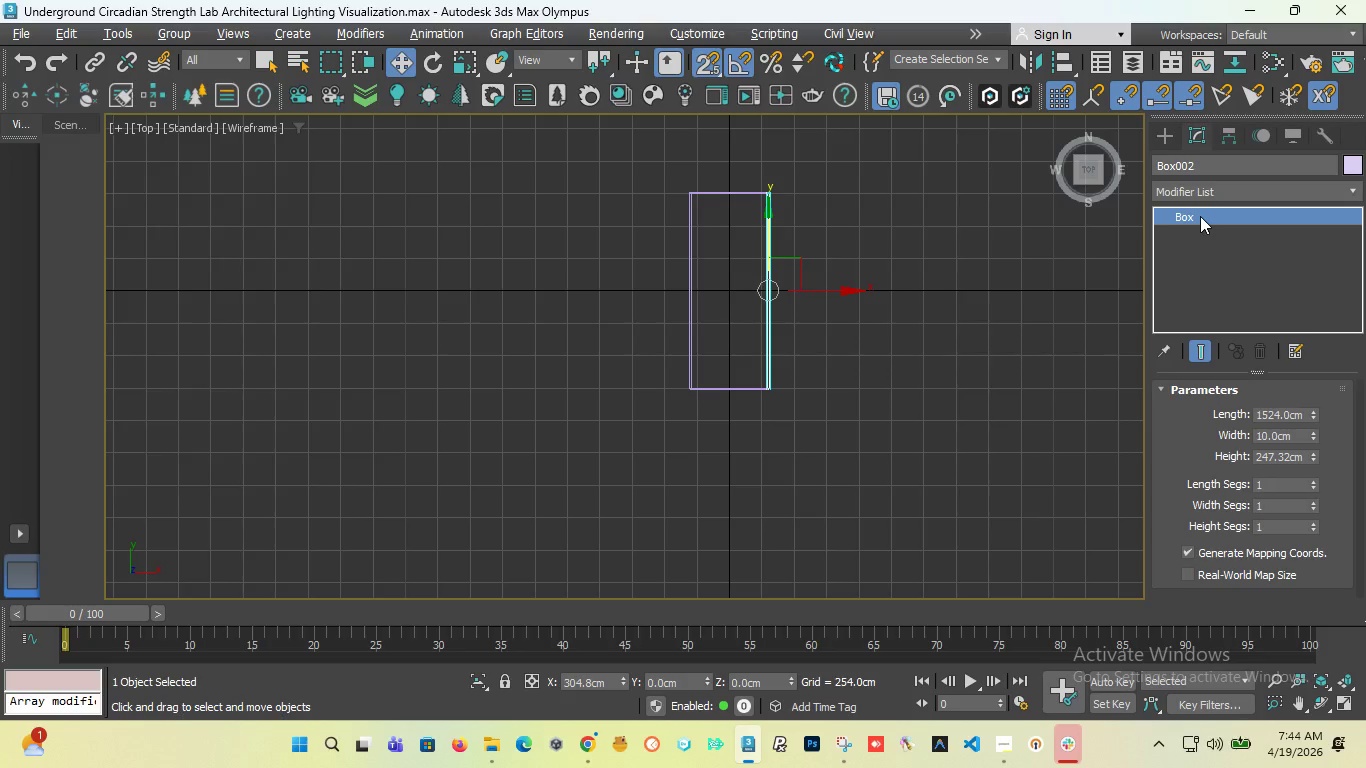 
right_click([1200, 216])
 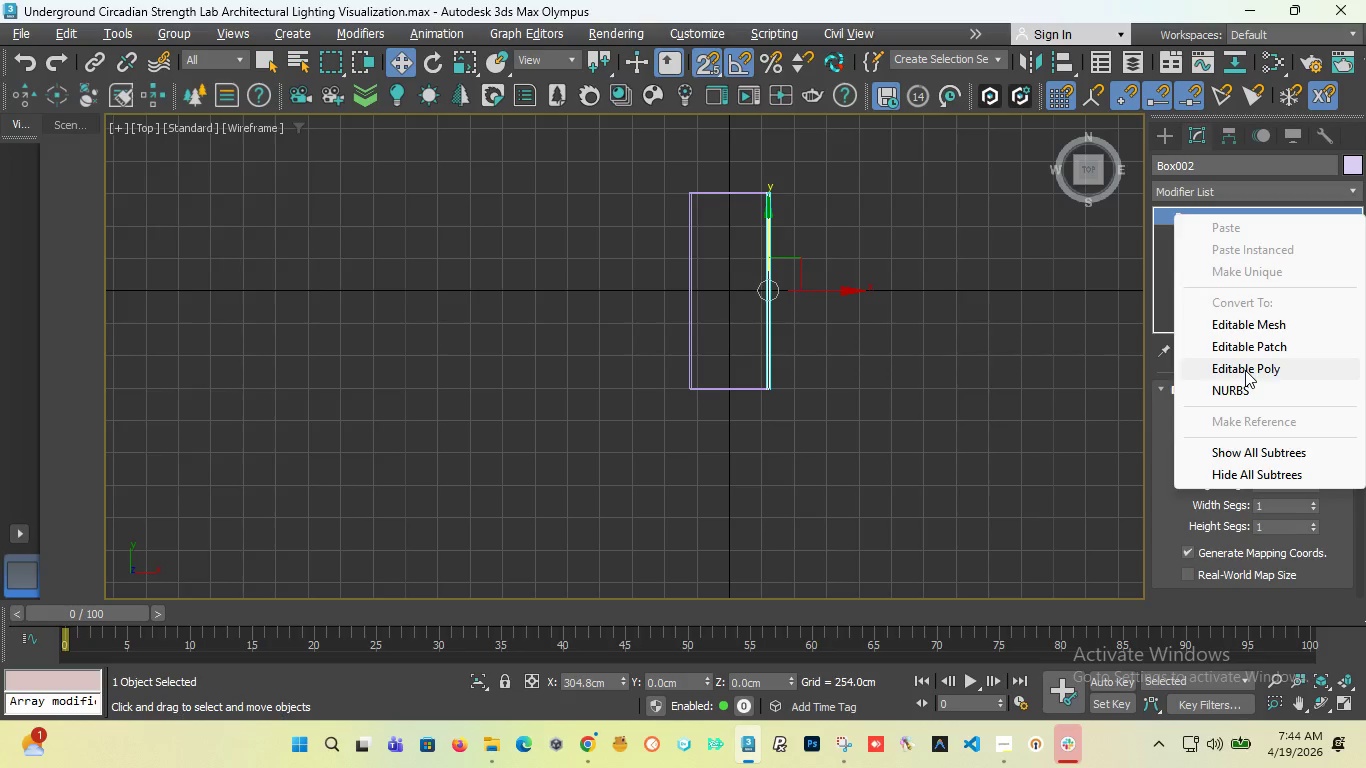 
left_click([1245, 370])
 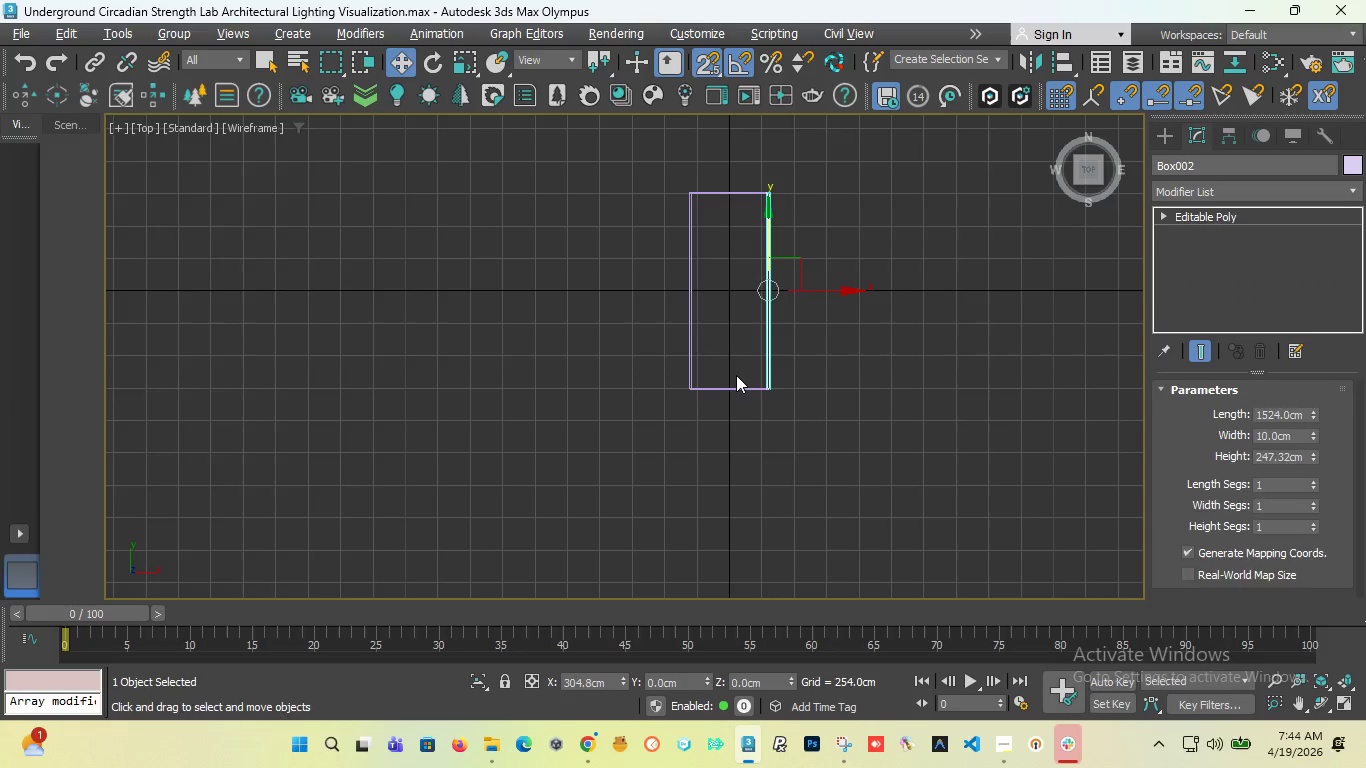 
left_click_drag(start_coordinate=[740, 364], to_coordinate=[783, 427])
 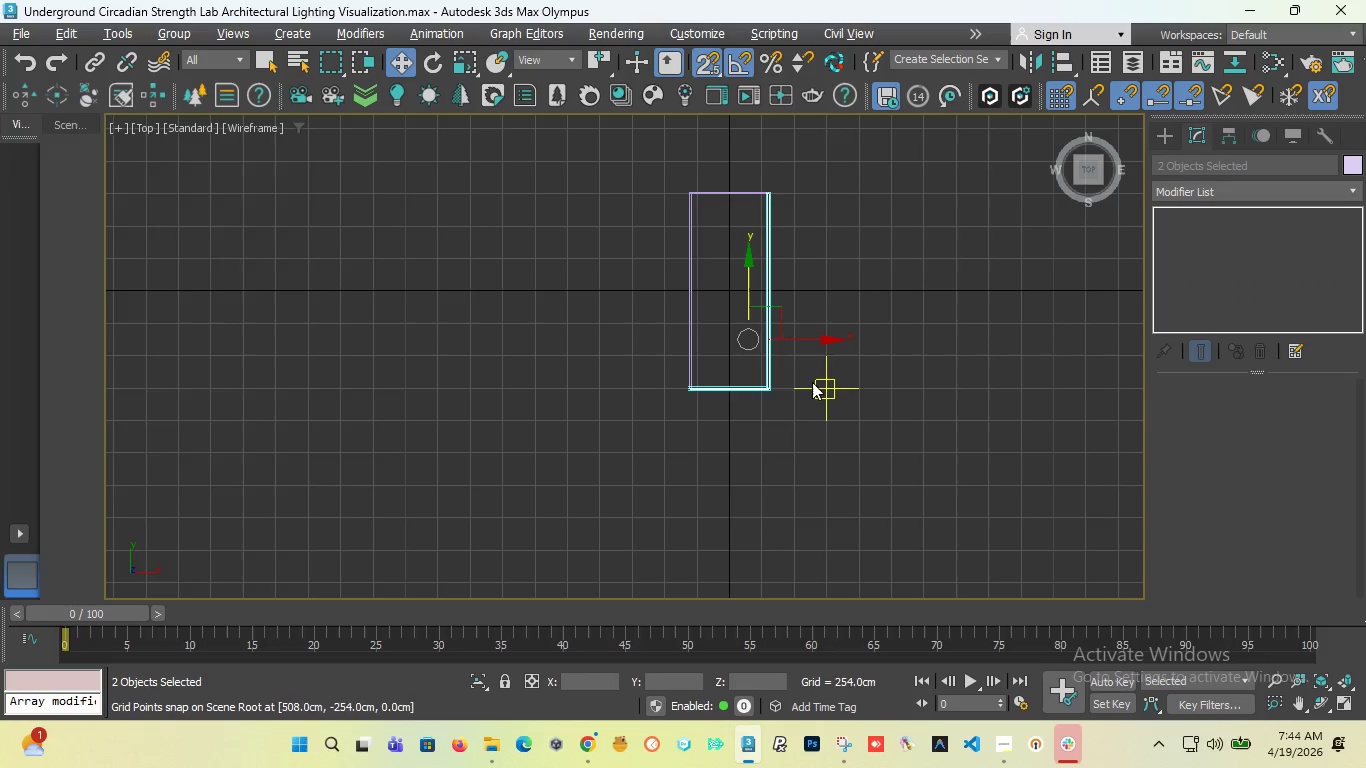 
scroll: coordinate [791, 404], scroll_direction: up, amount: 4.0
 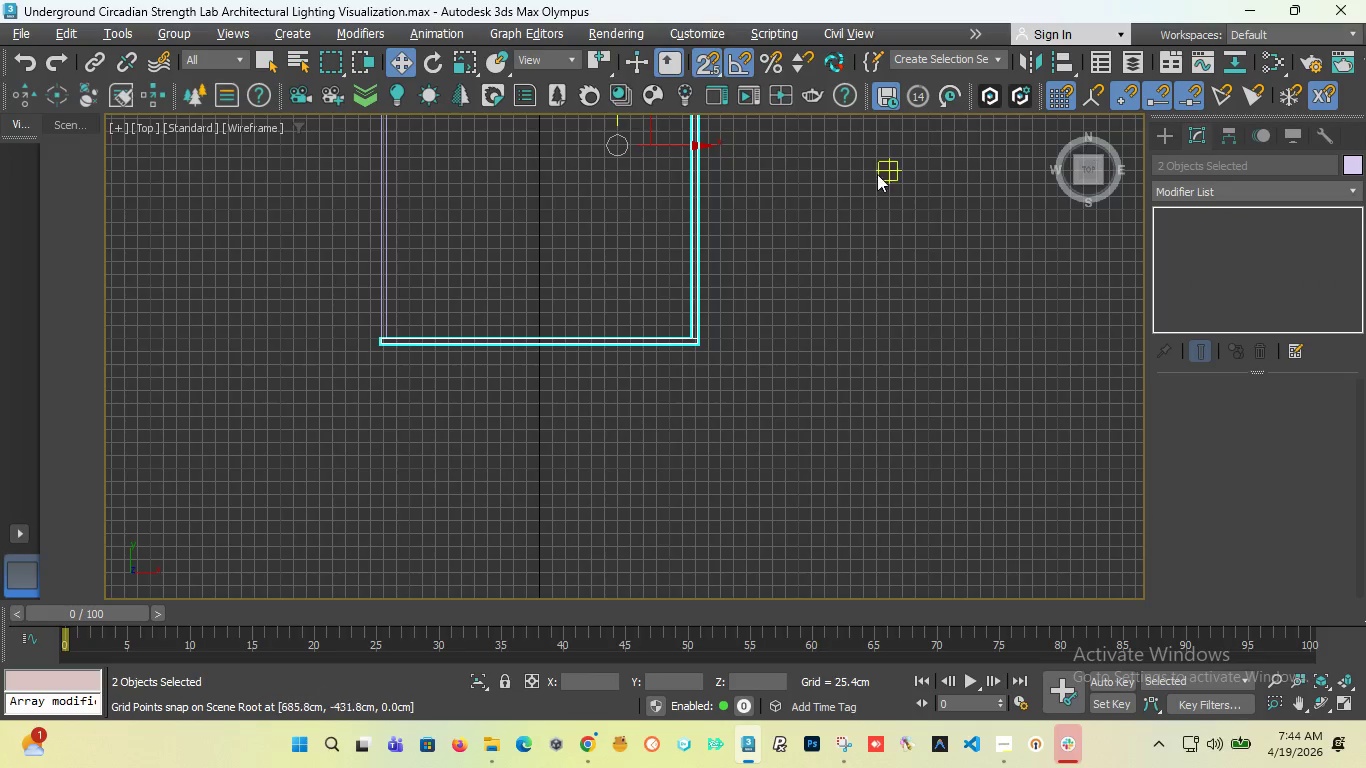 
left_click([748, 216])
 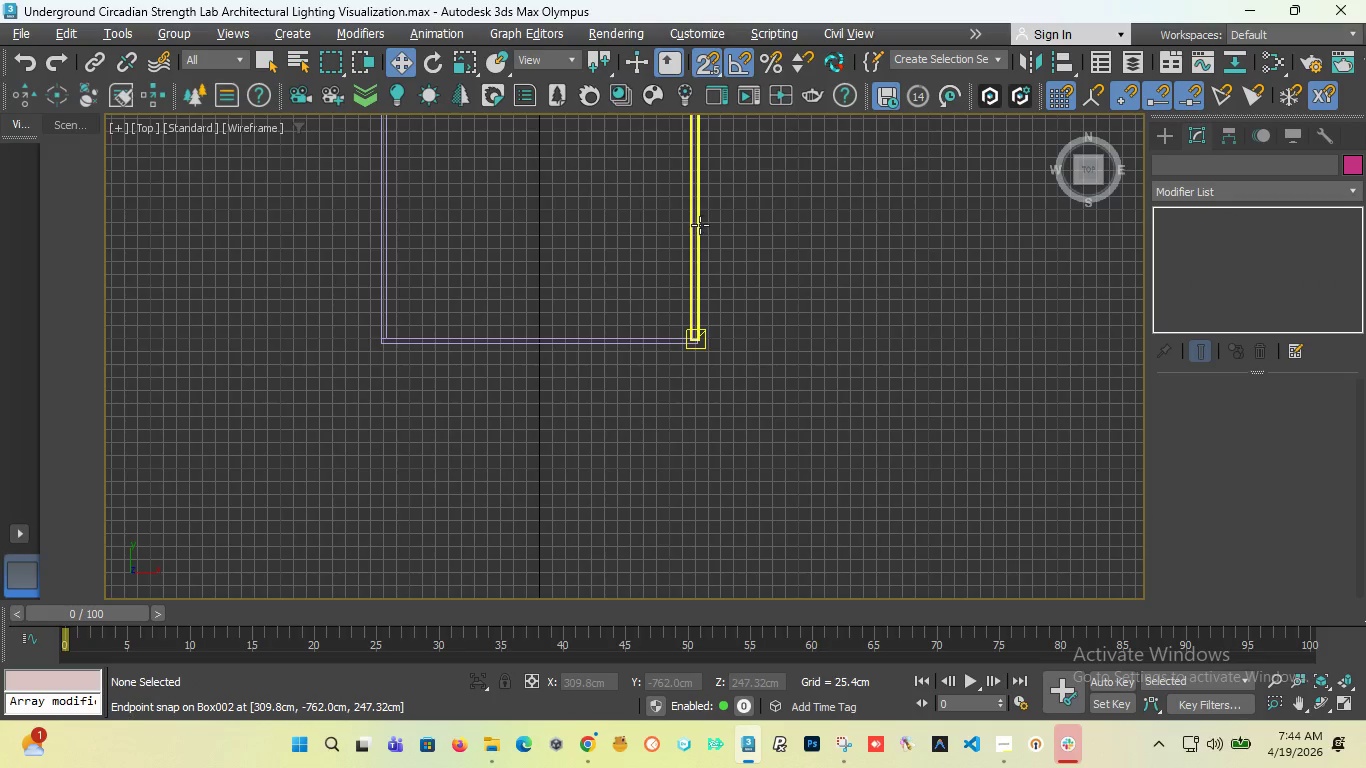 
left_click([700, 225])
 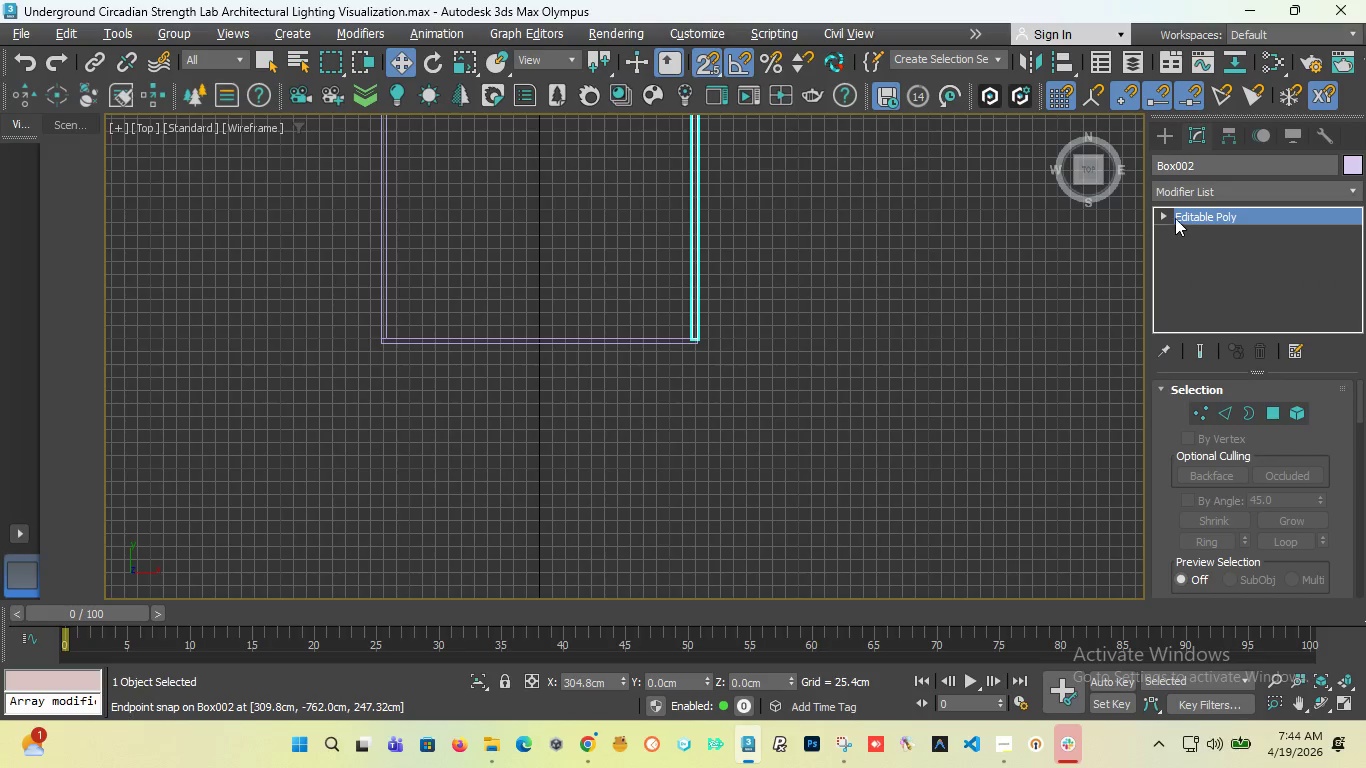 
left_click([1163, 214])
 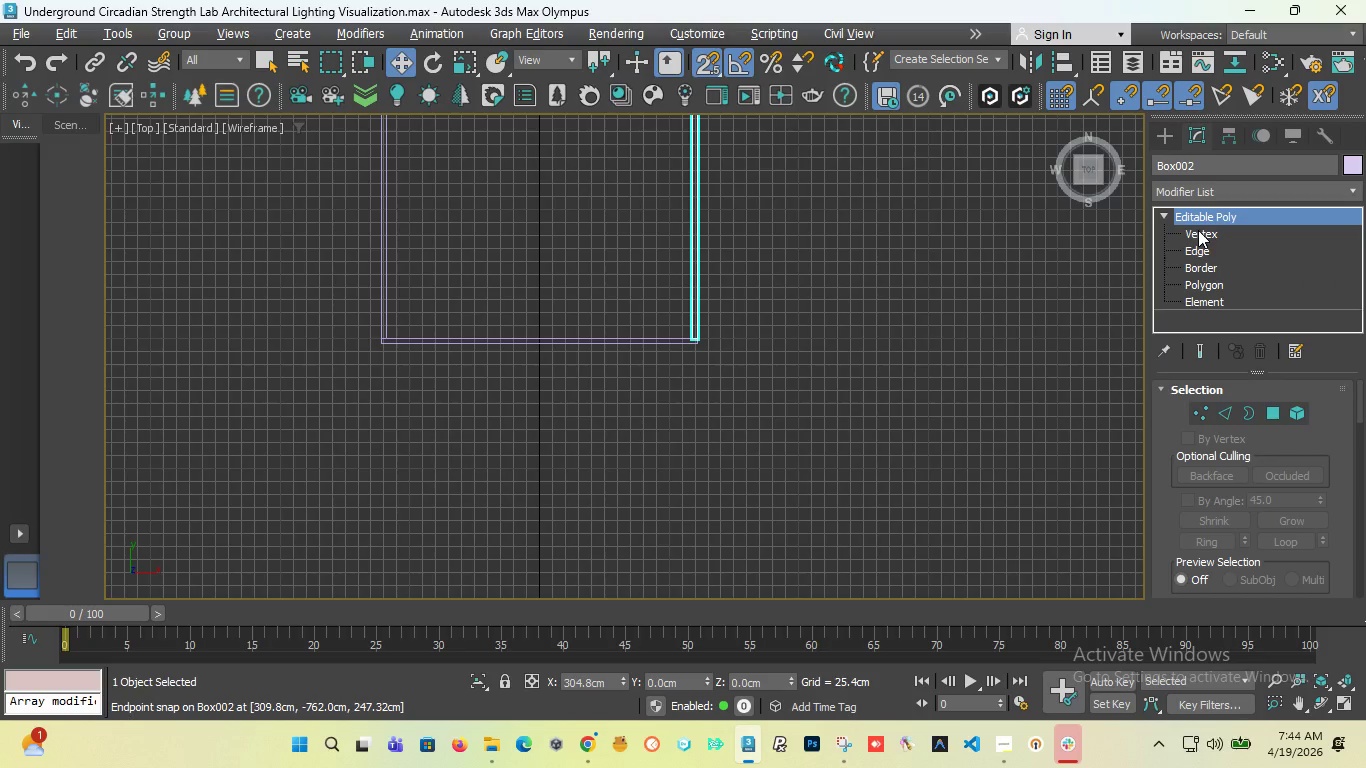 
left_click([1198, 230])
 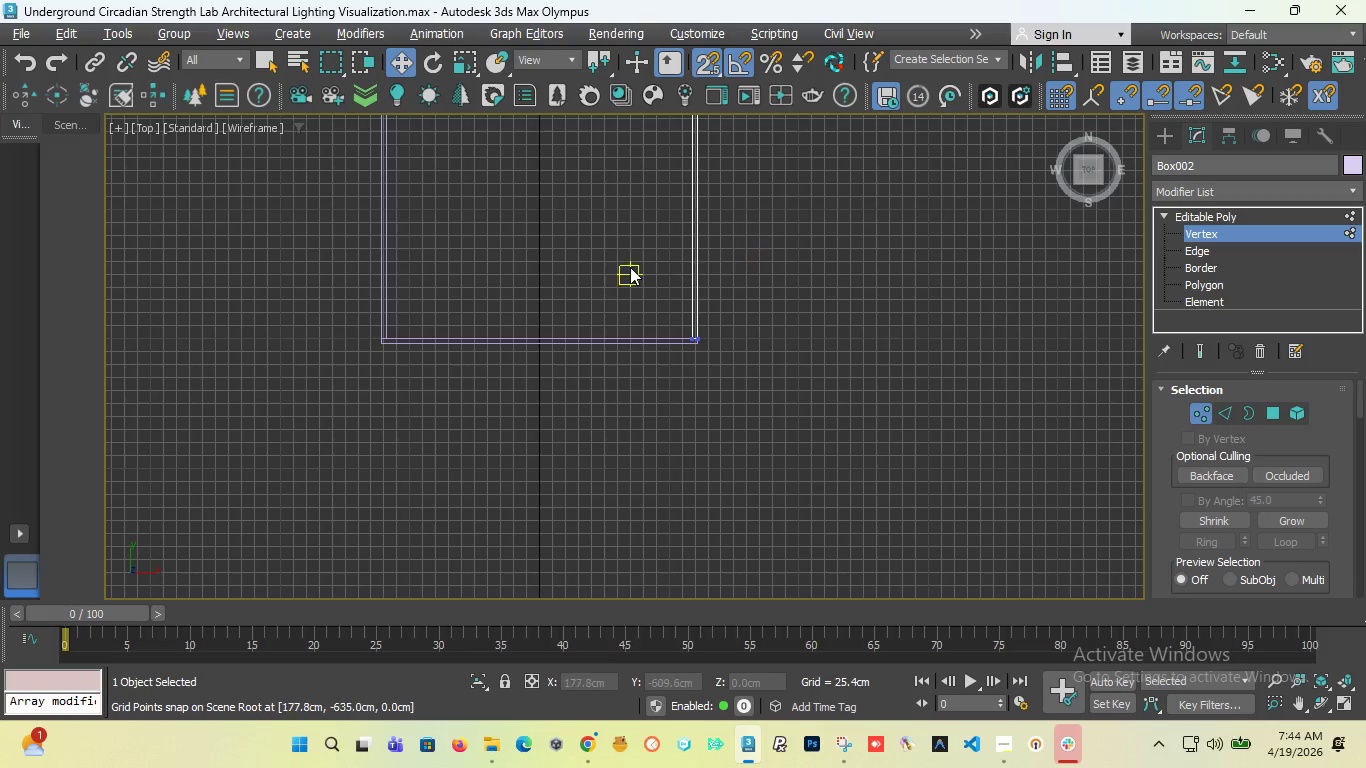 
left_click_drag(start_coordinate=[630, 267], to_coordinate=[742, 417])
 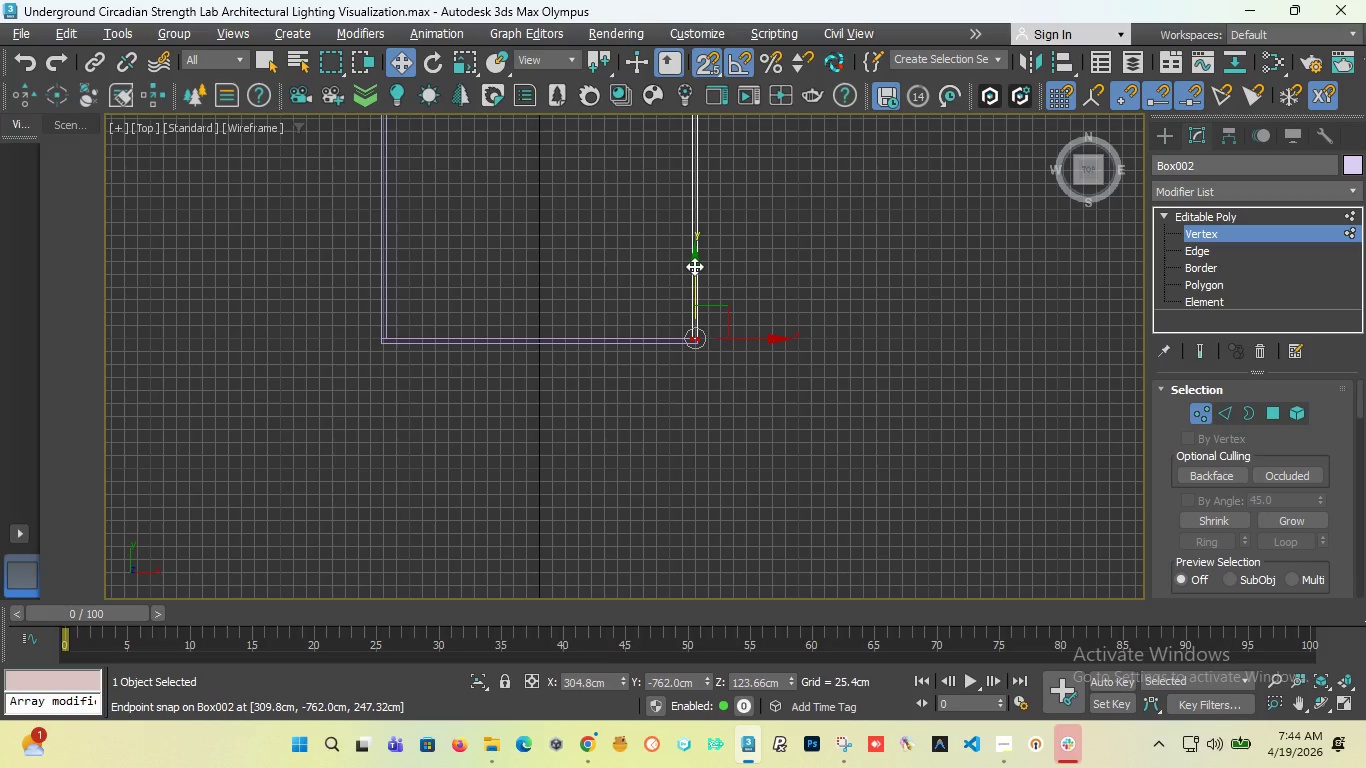 
hold_key(key=ShiftLeft, duration=1.47)
left_click_drag(start_coordinate=[694, 266], to_coordinate=[701, 574])
 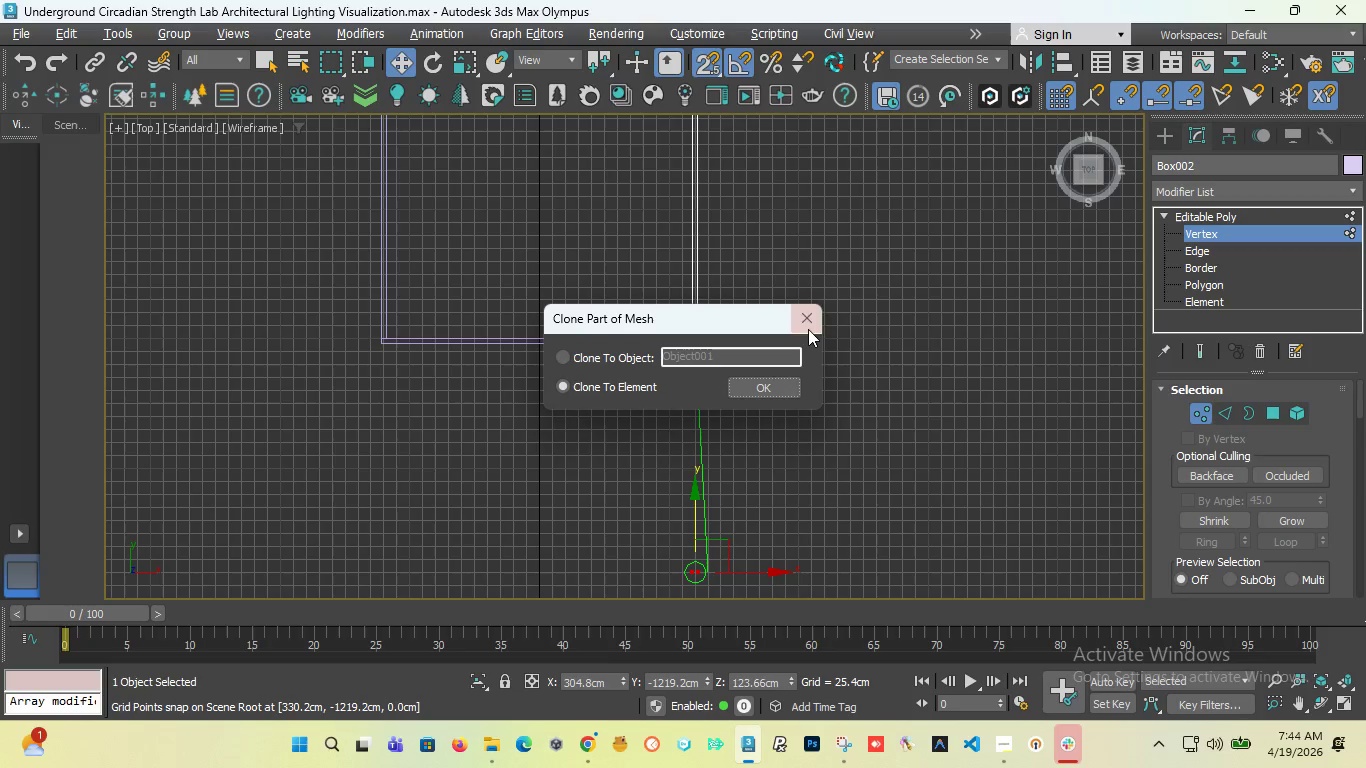 
left_click([808, 328])
 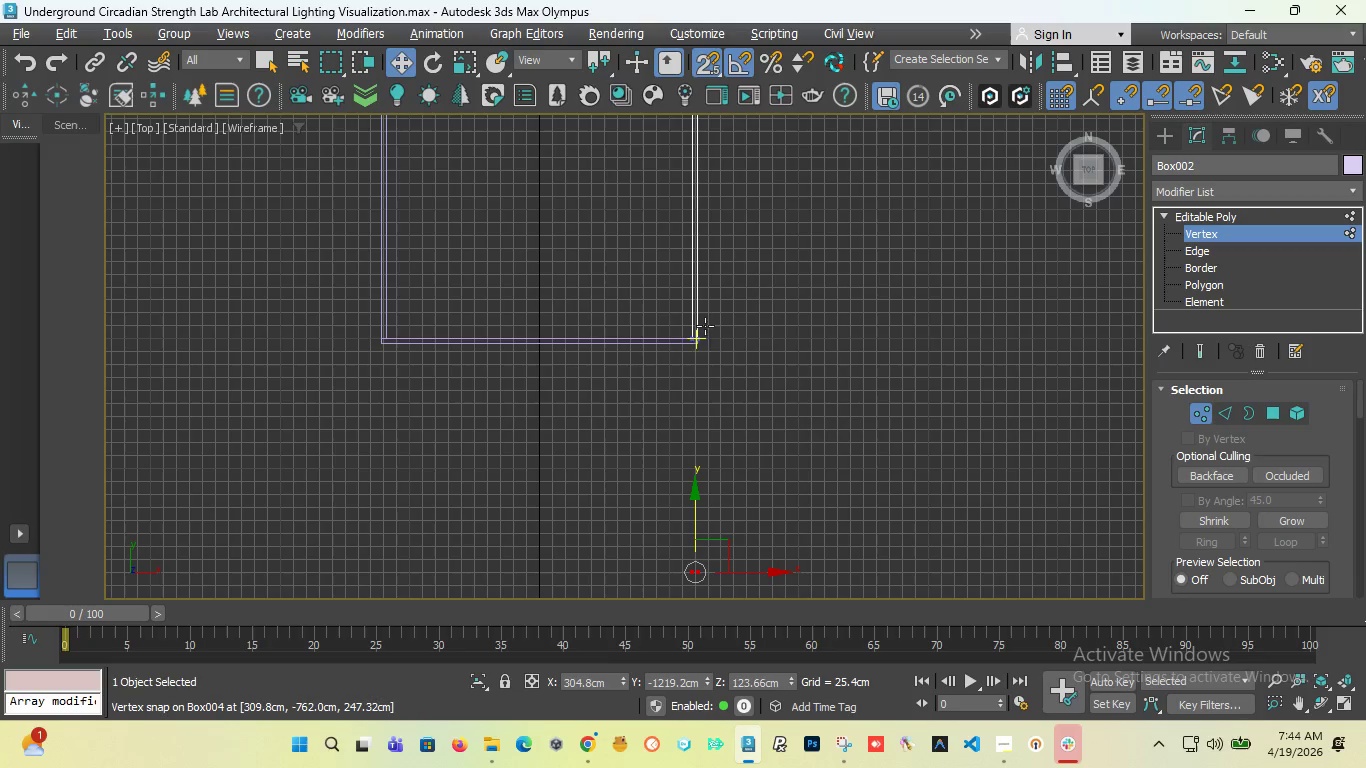 
key(Control+Z)
 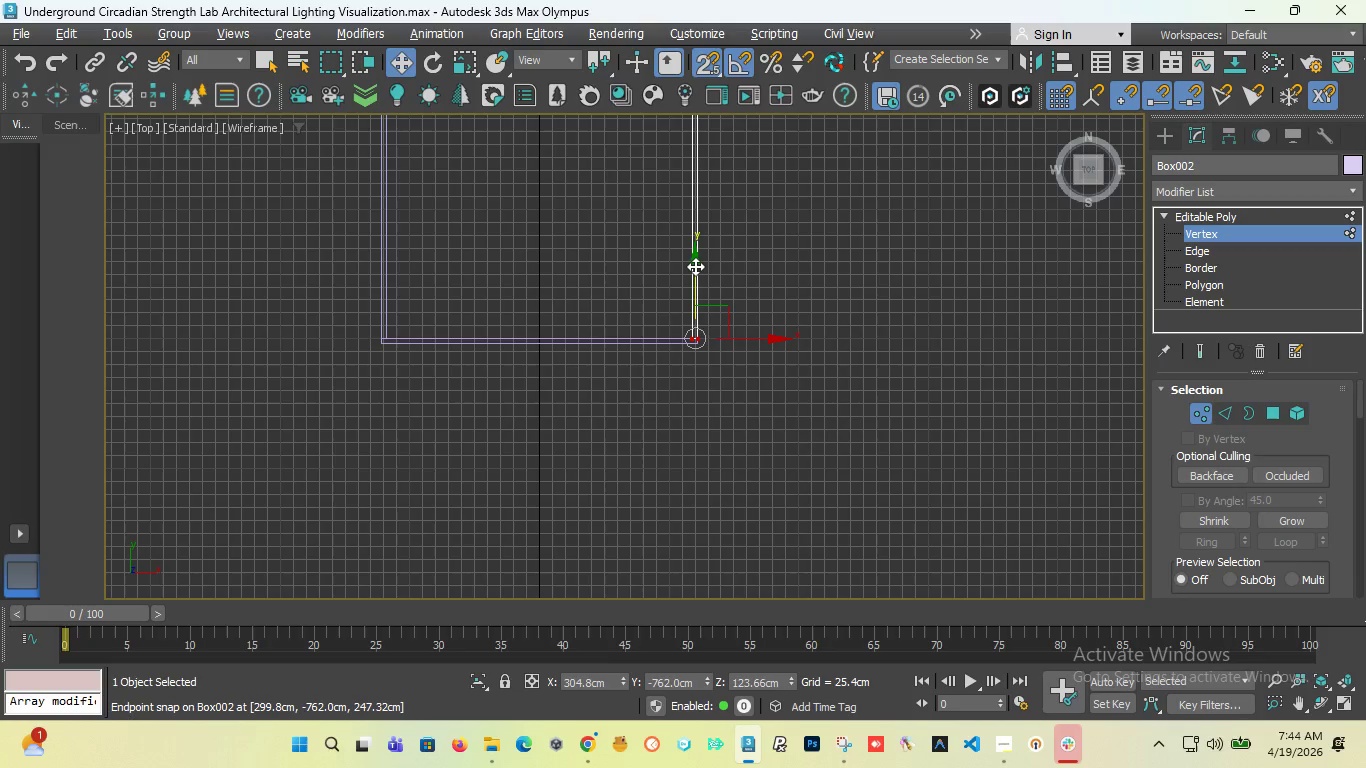 
left_click_drag(start_coordinate=[695, 266], to_coordinate=[703, 567])
 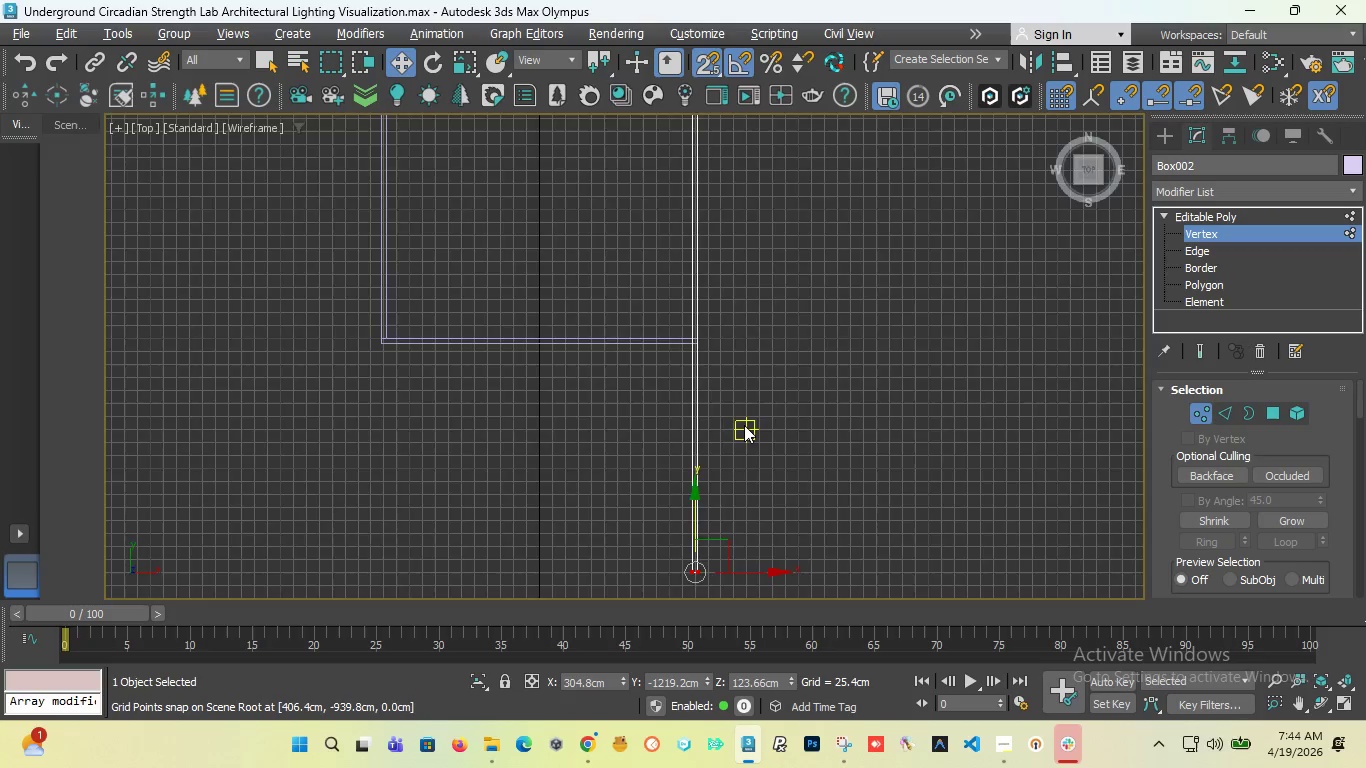 
scroll: coordinate [744, 425], scroll_direction: down, amount: 4.0
 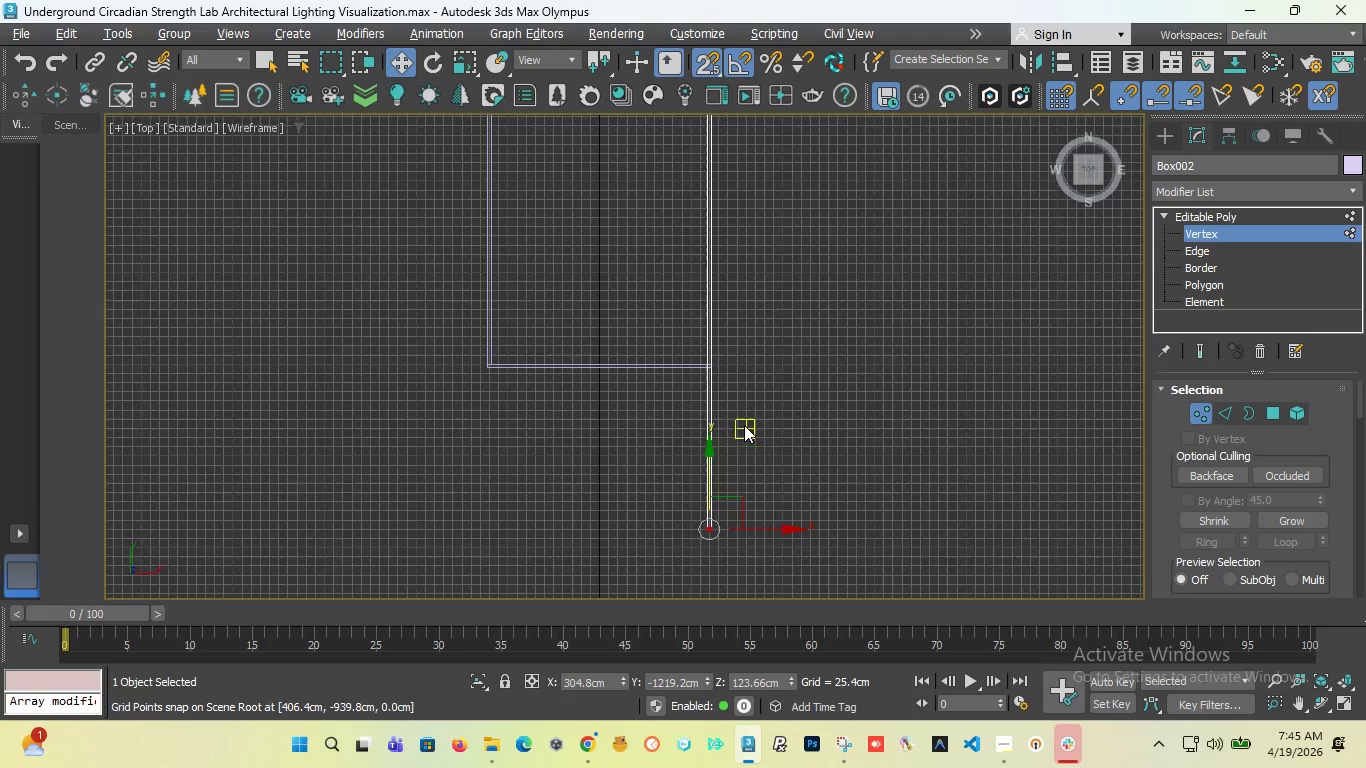 
scroll: coordinate [688, 283], scroll_direction: up, amount: 6.0
 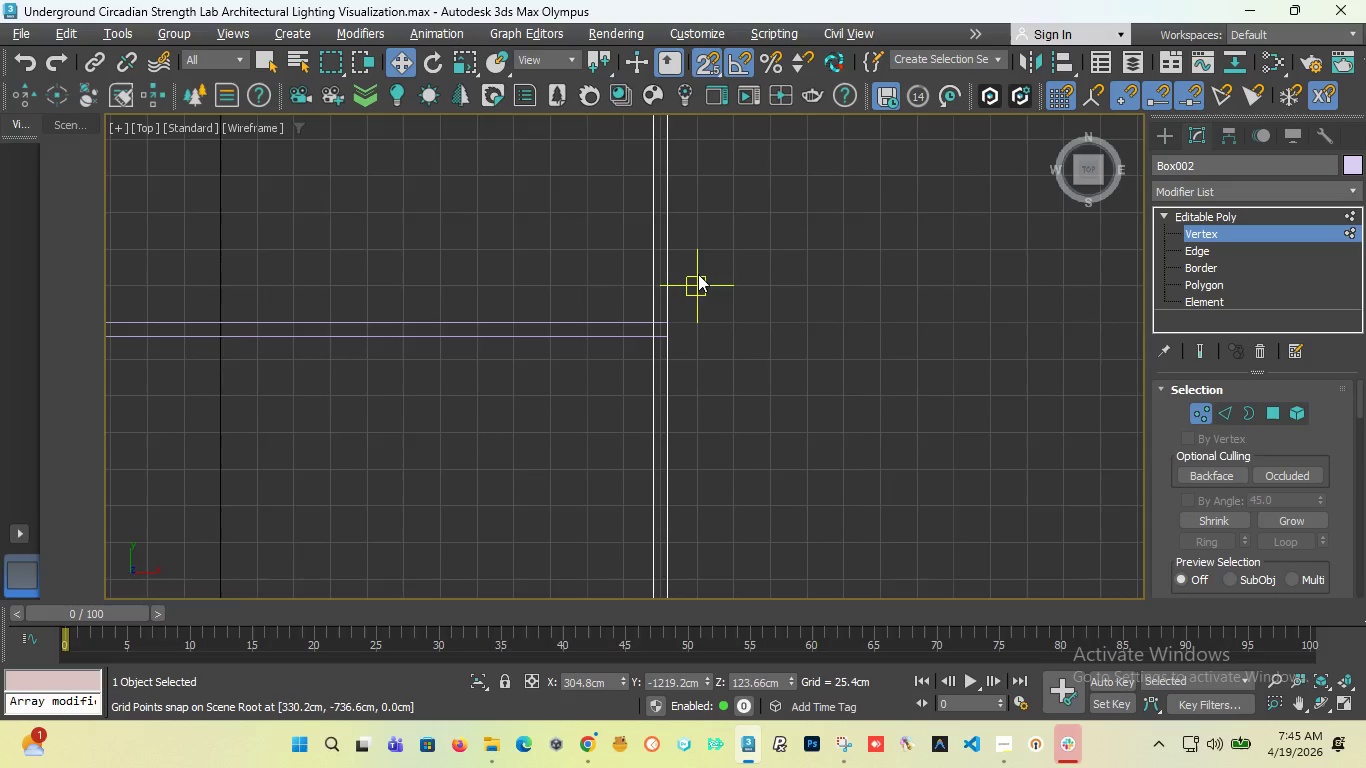 
scroll: coordinate [698, 274], scroll_direction: down, amount: 6.0
 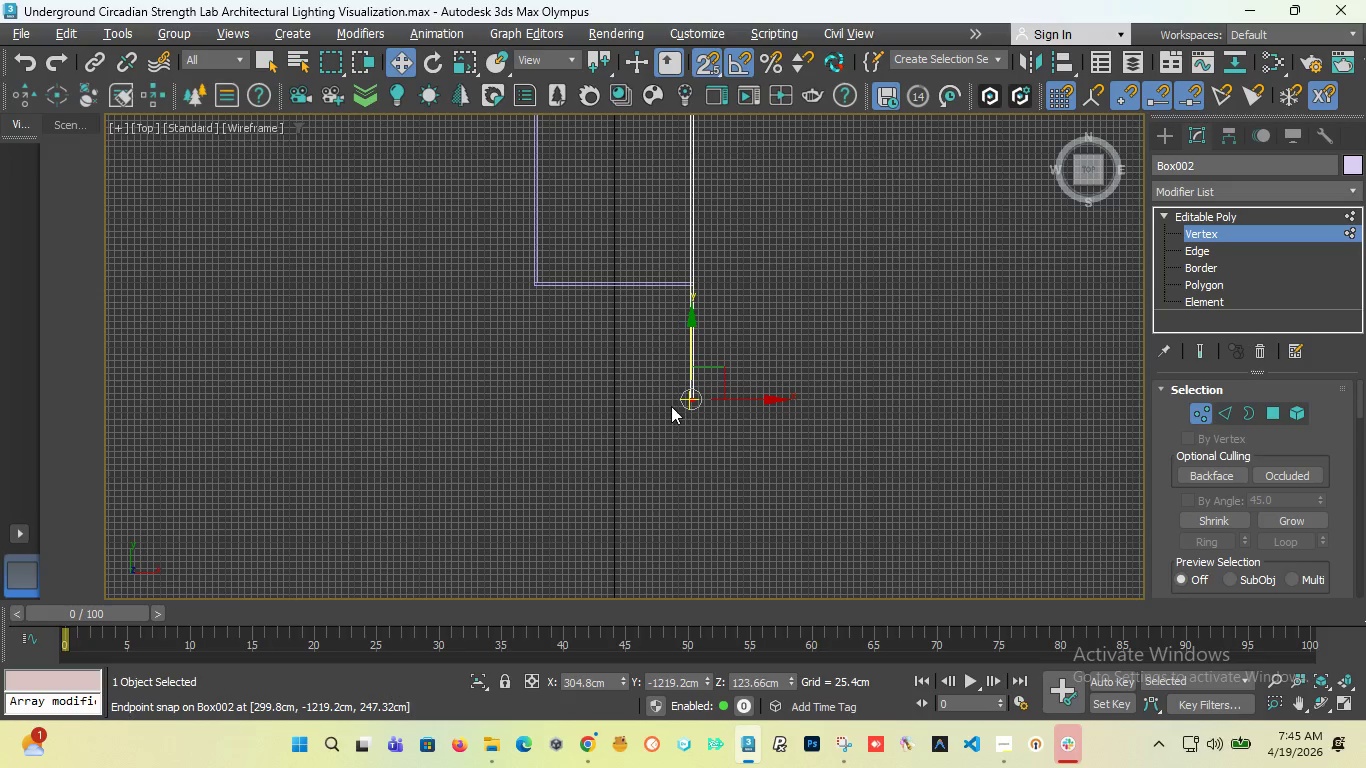 
scroll: coordinate [670, 407], scroll_direction: up, amount: 3.0
 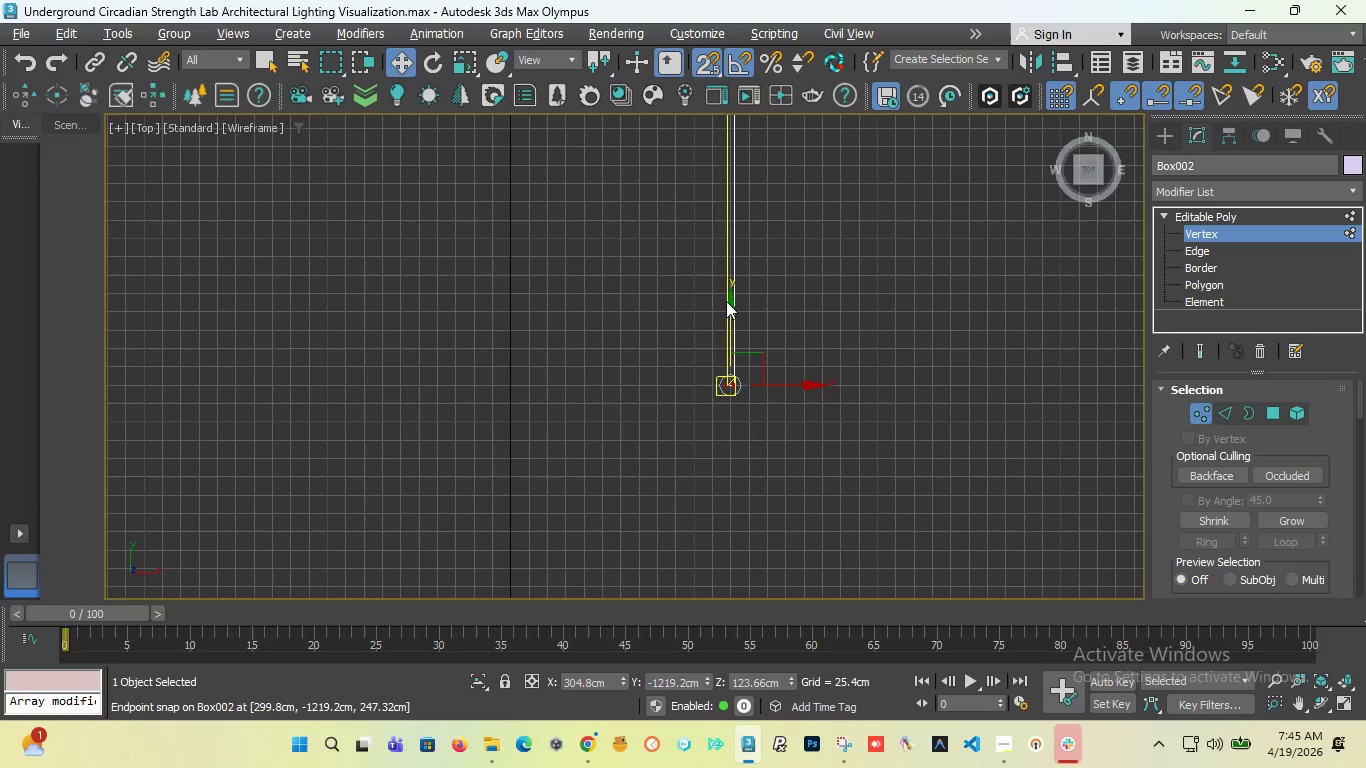 
scroll: coordinate [727, 301], scroll_direction: down, amount: 2.0
 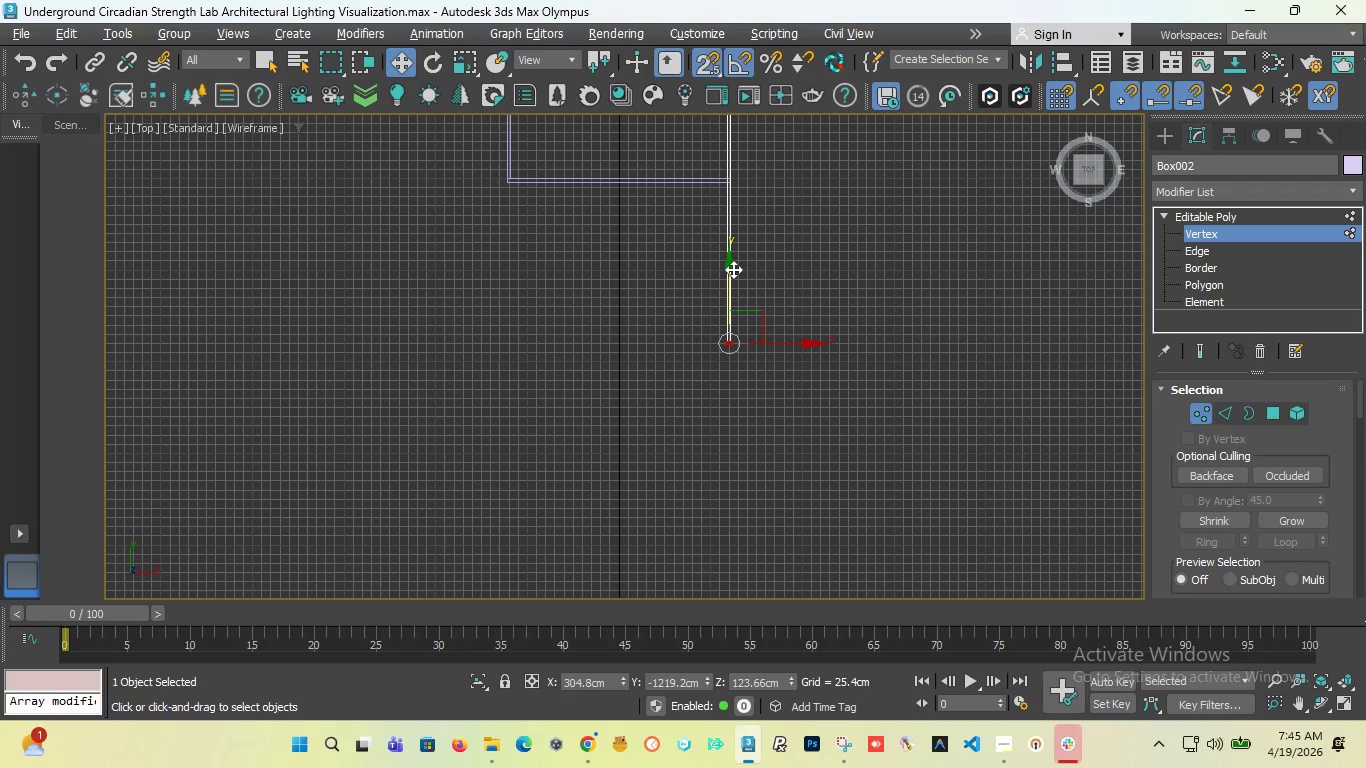 
wait(9.23)
 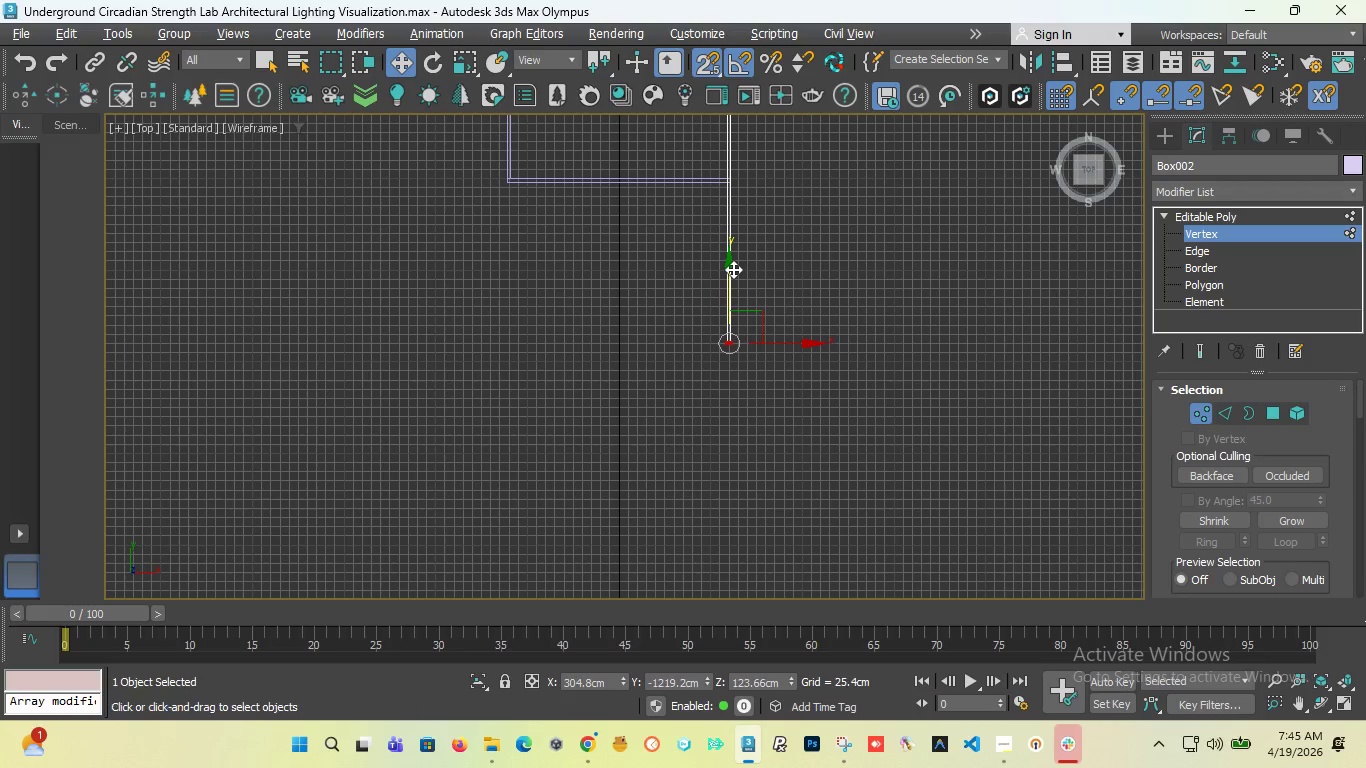 
left_click_drag(start_coordinate=[728, 264], to_coordinate=[737, 337])
 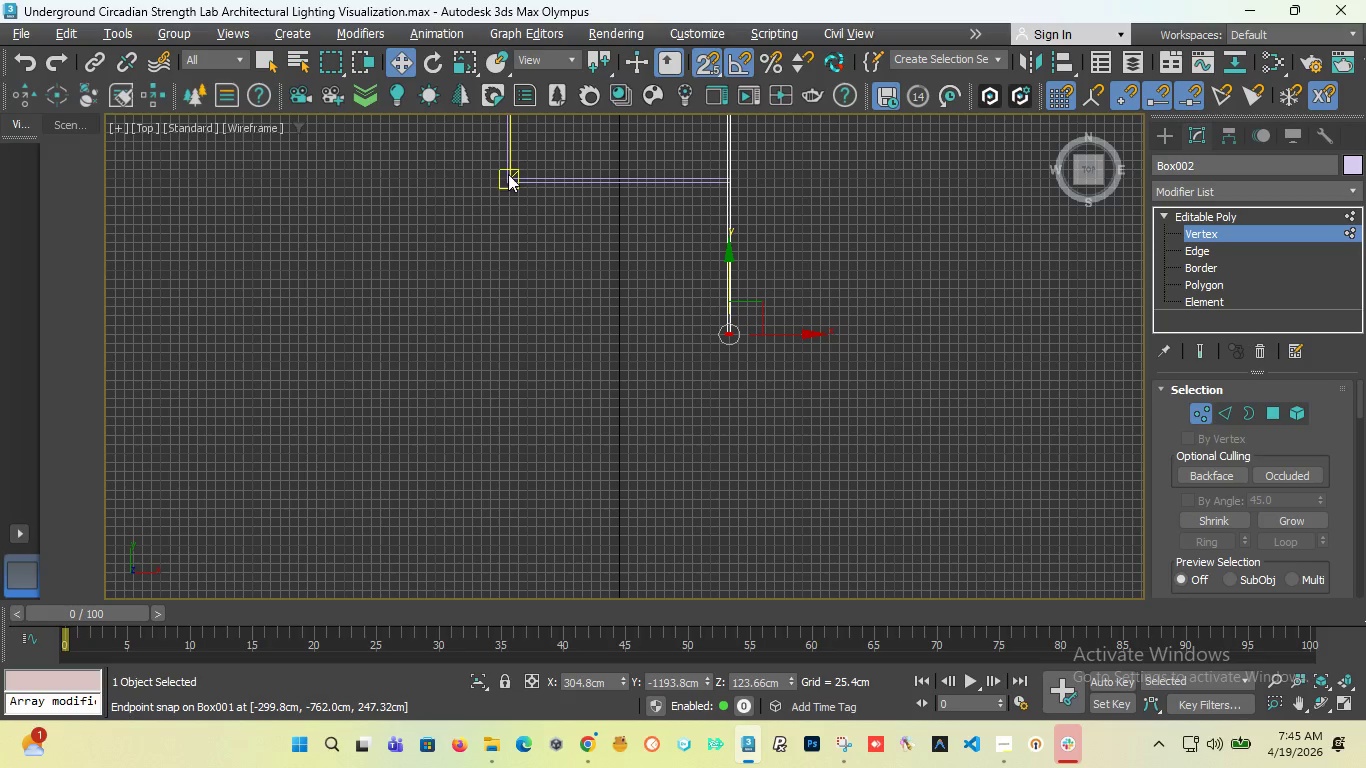 
wait(9.81)
 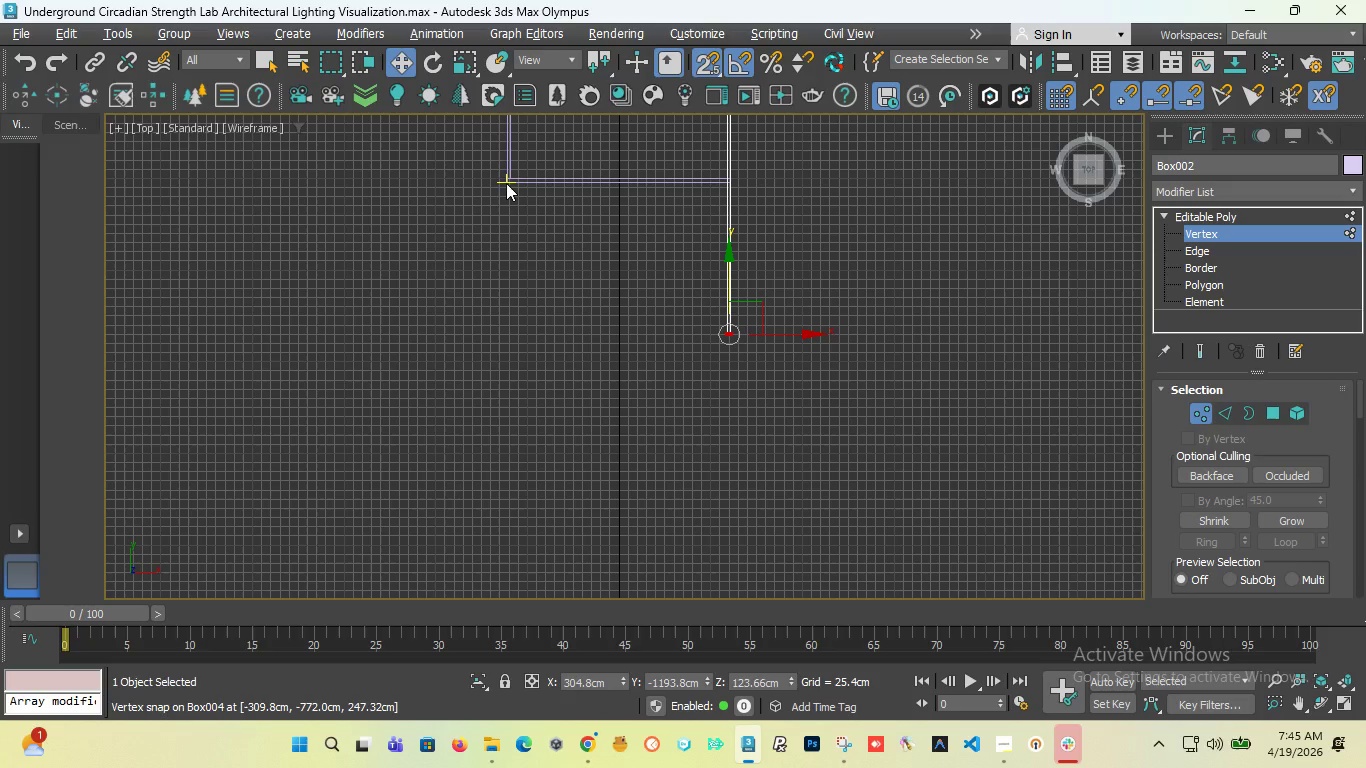 
key(Control+Z)
 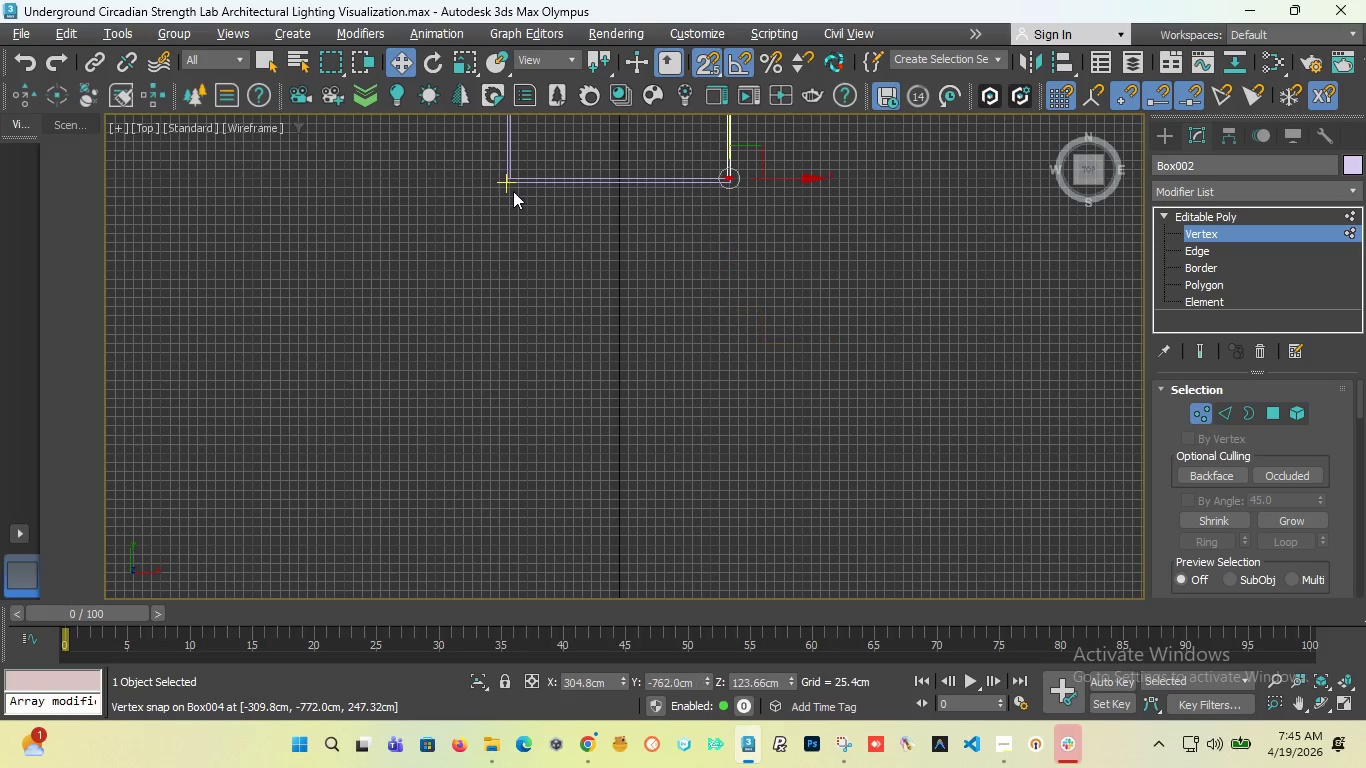 
key(Control+Z)
 